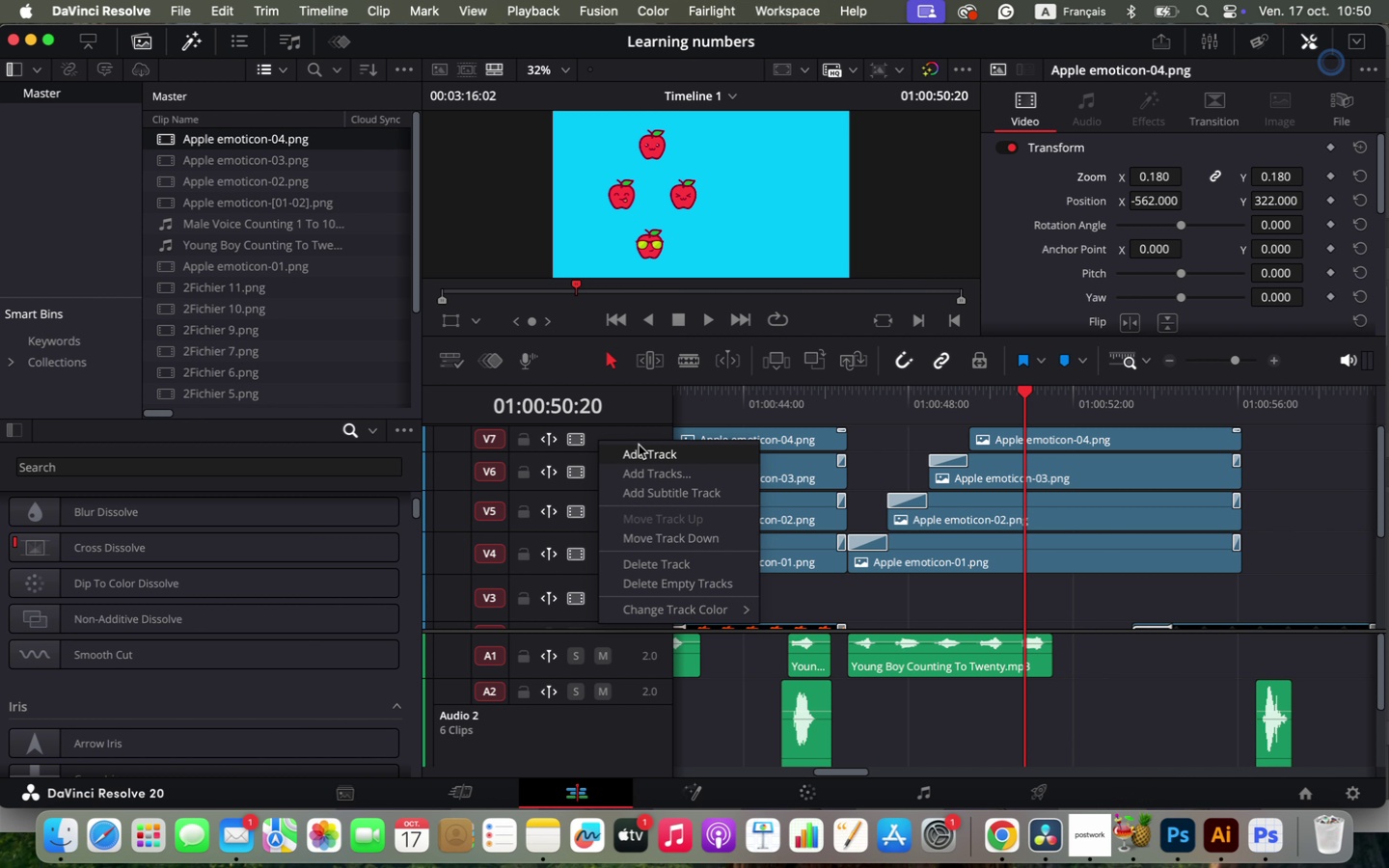 
left_click([639, 445])
 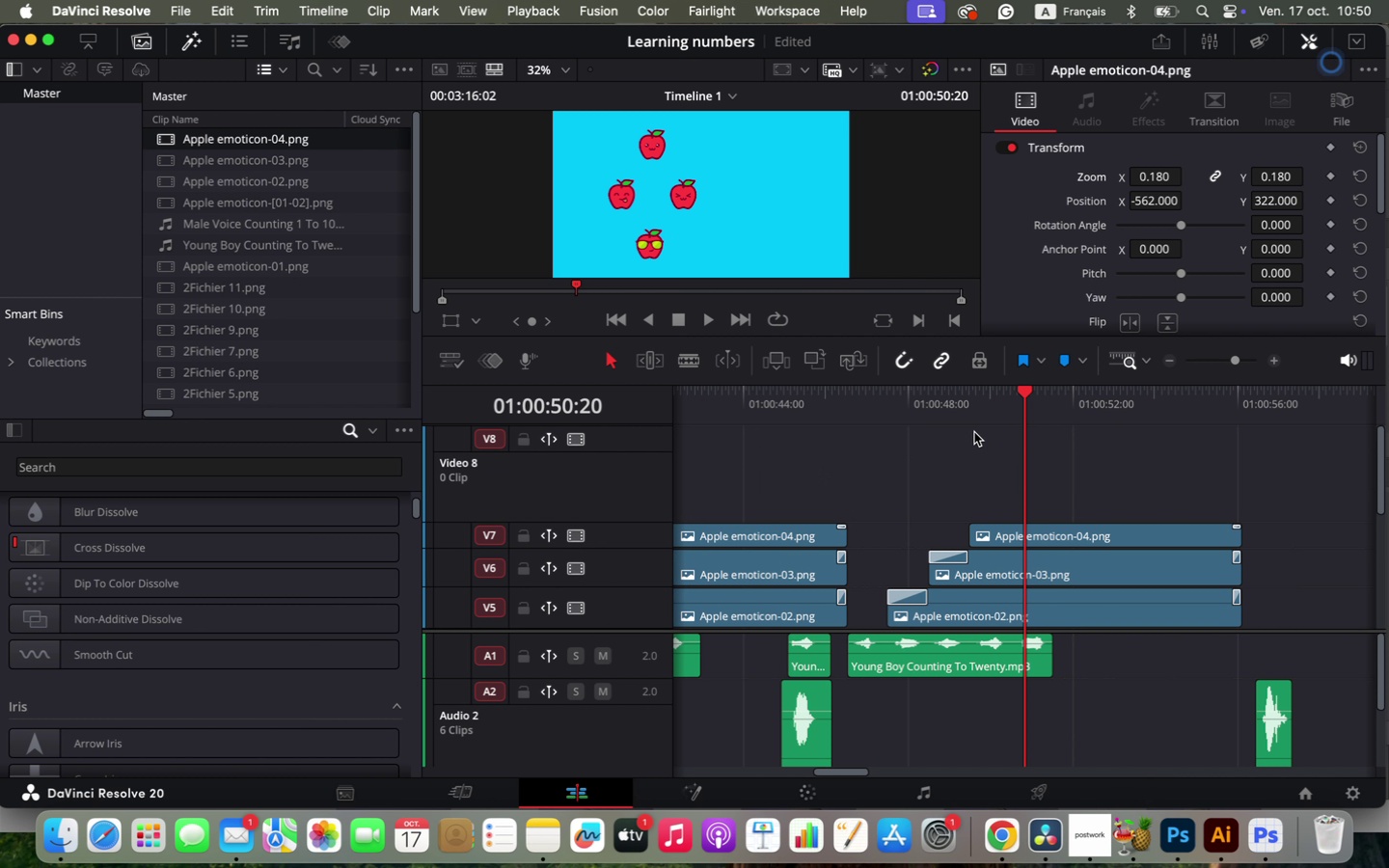 
left_click([894, 402])
 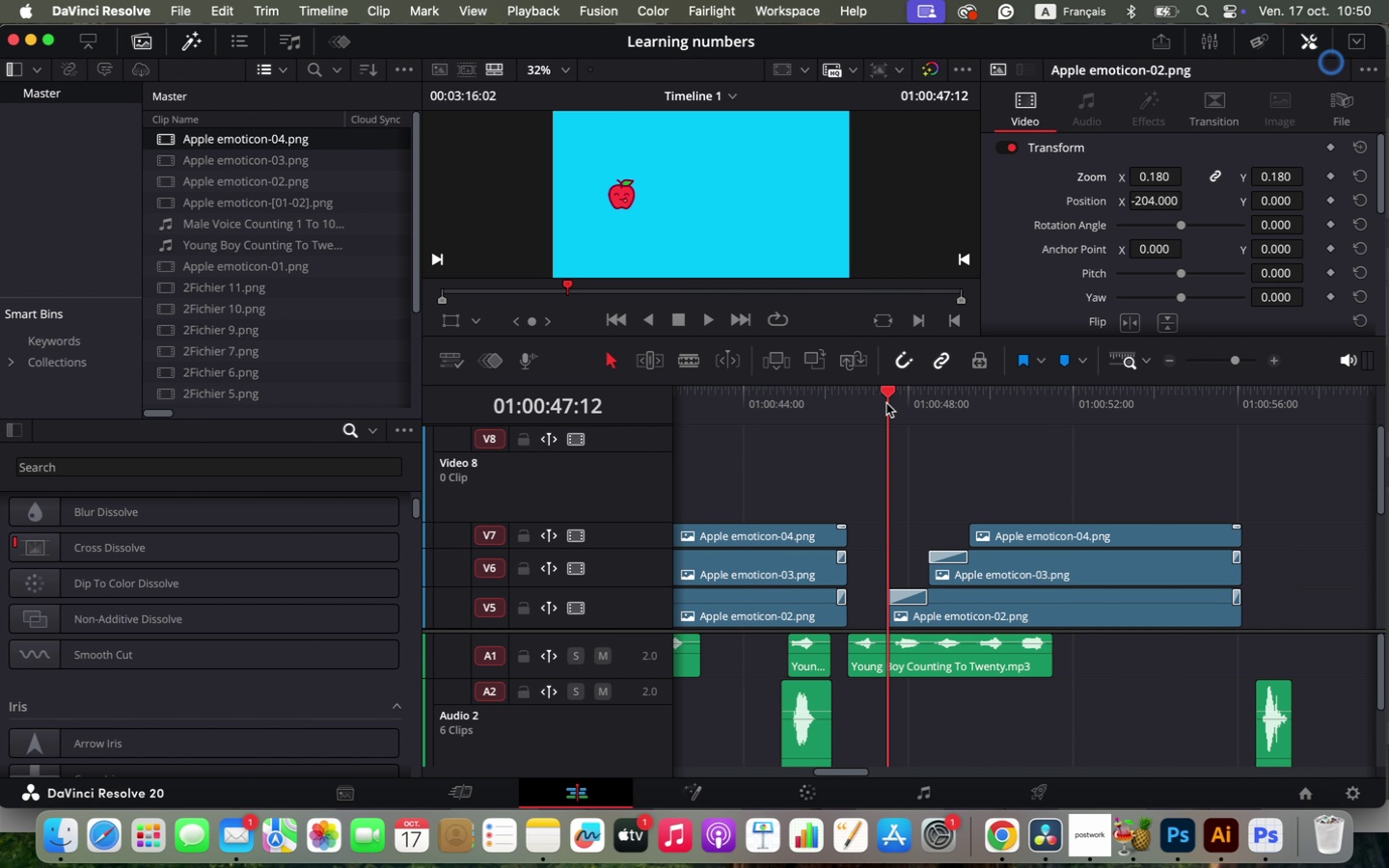 
left_click_drag(start_coordinate=[893, 402], to_coordinate=[886, 403])
 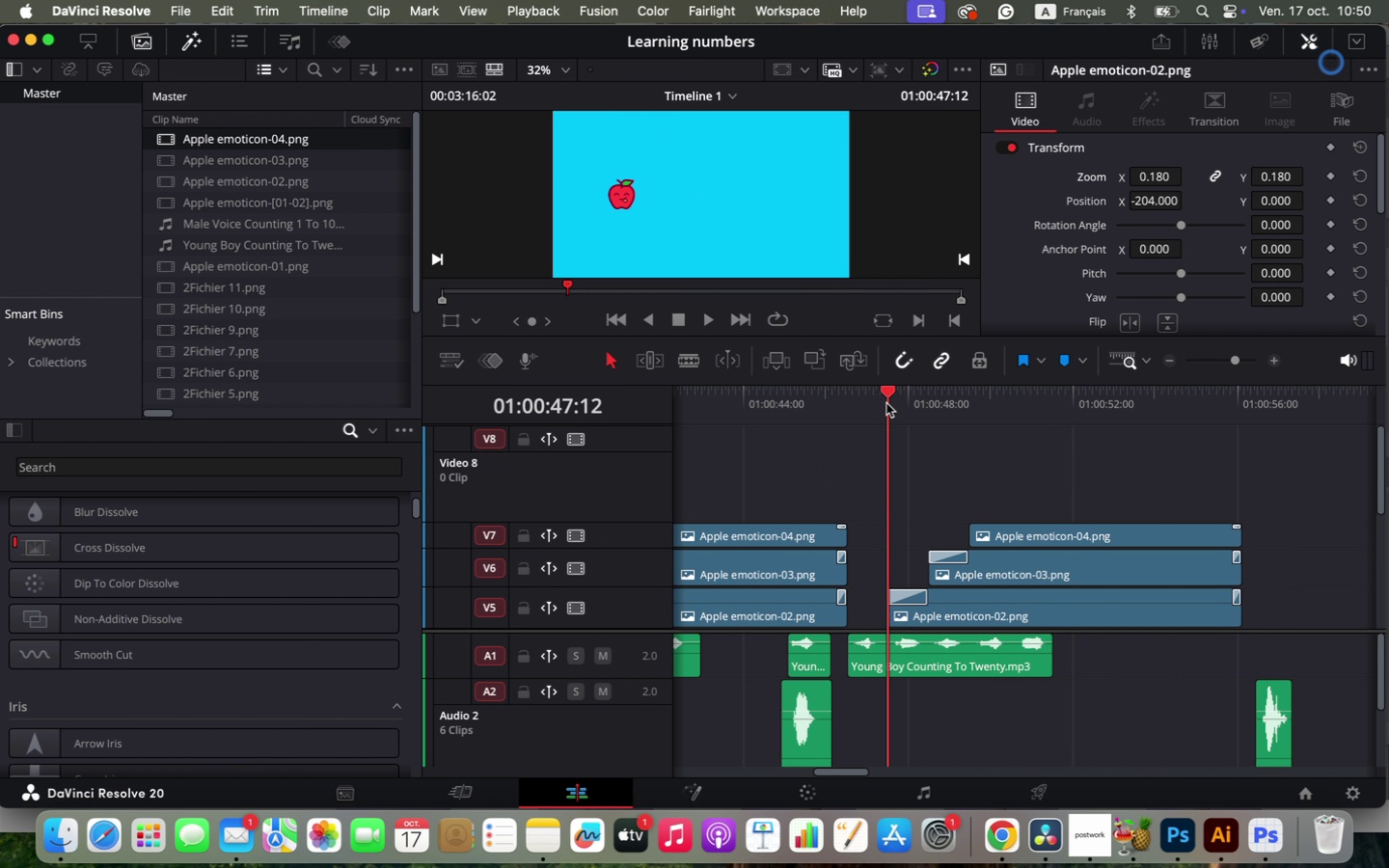 
key(Space)
 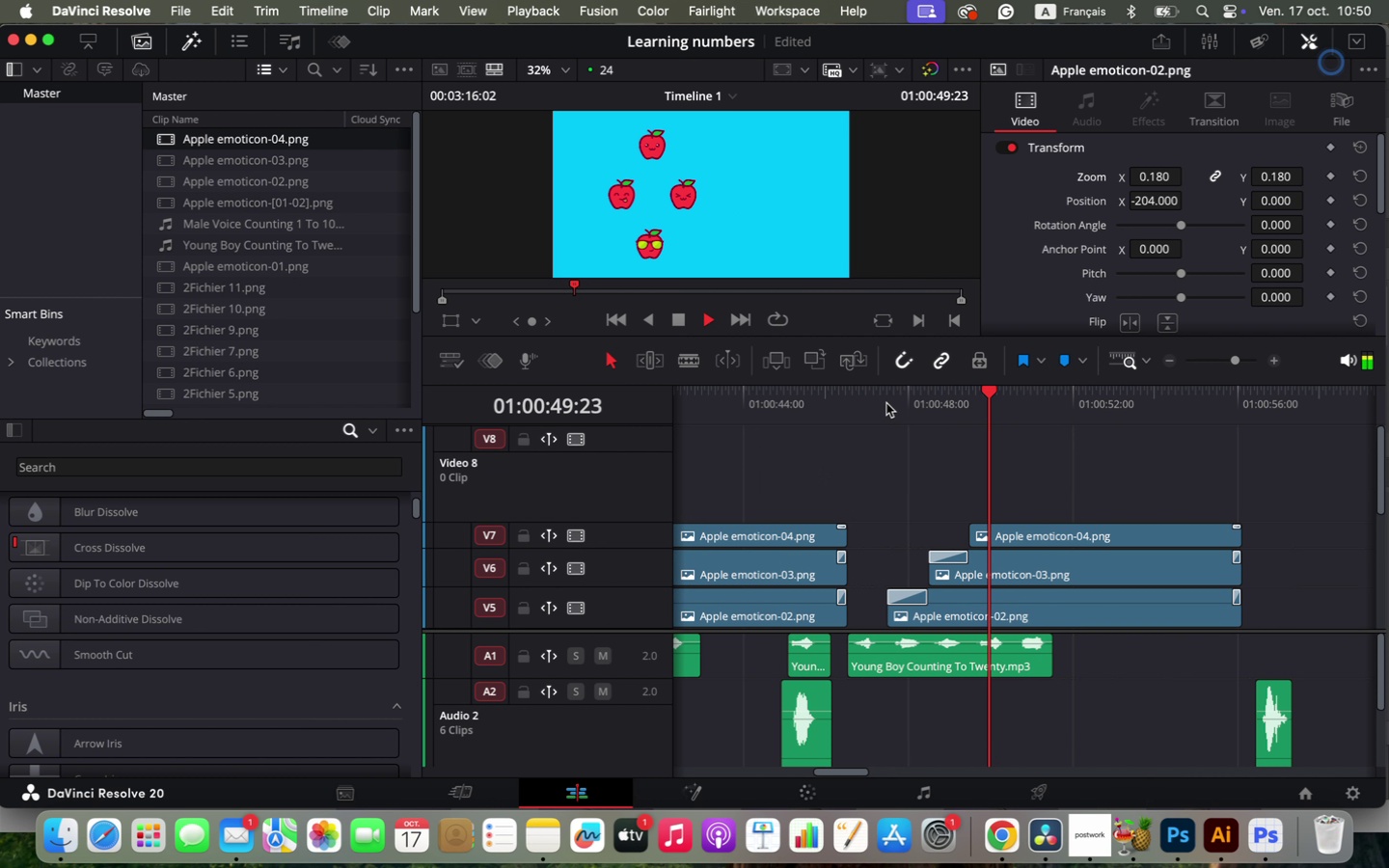 
key(Space)
 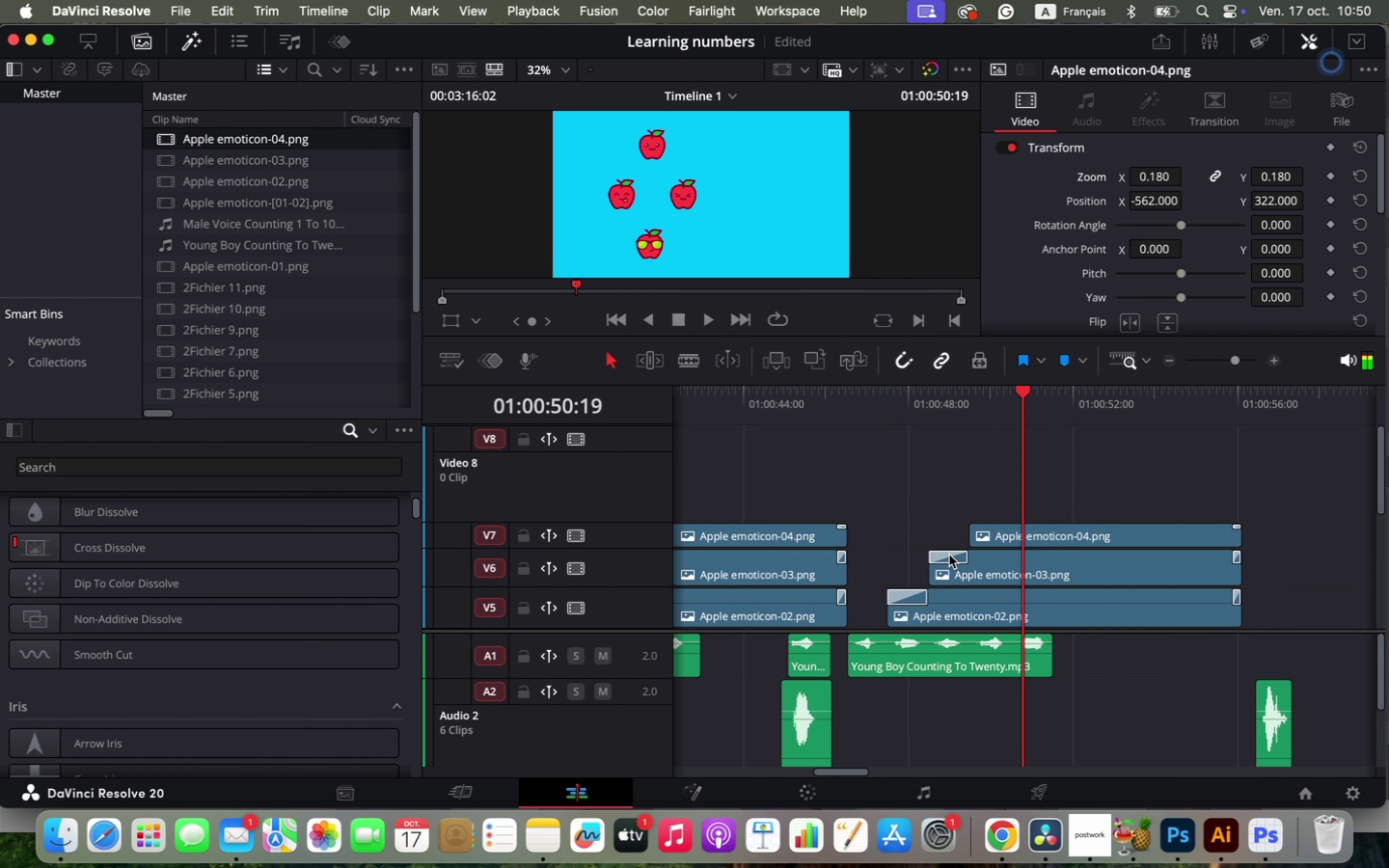 
hold_key(key=OptionLeft, duration=1.39)
scroll: coordinate [949, 555], scroll_direction: down, amount: 2.0
 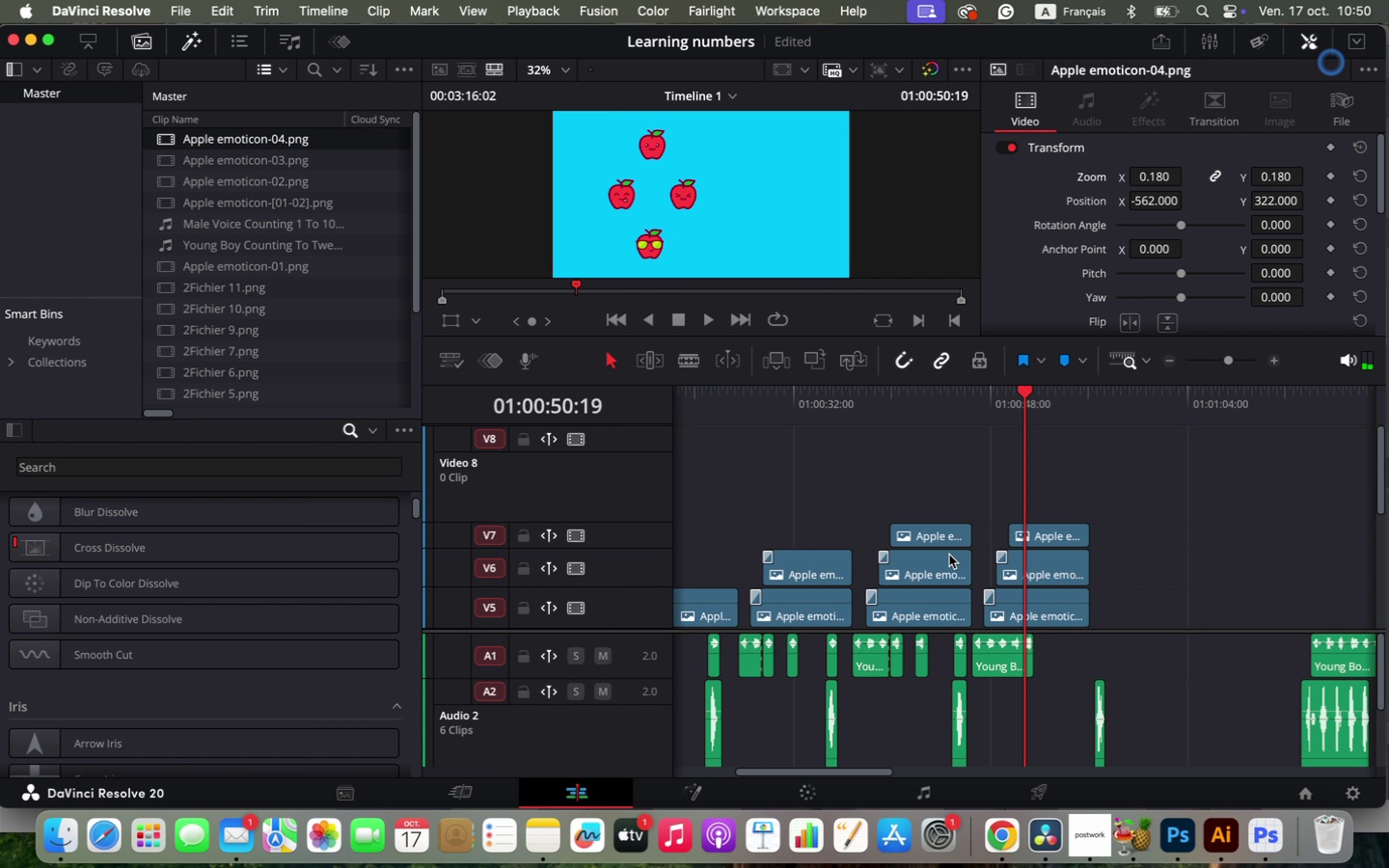 
hold_key(key=OptionLeft, duration=0.49)
 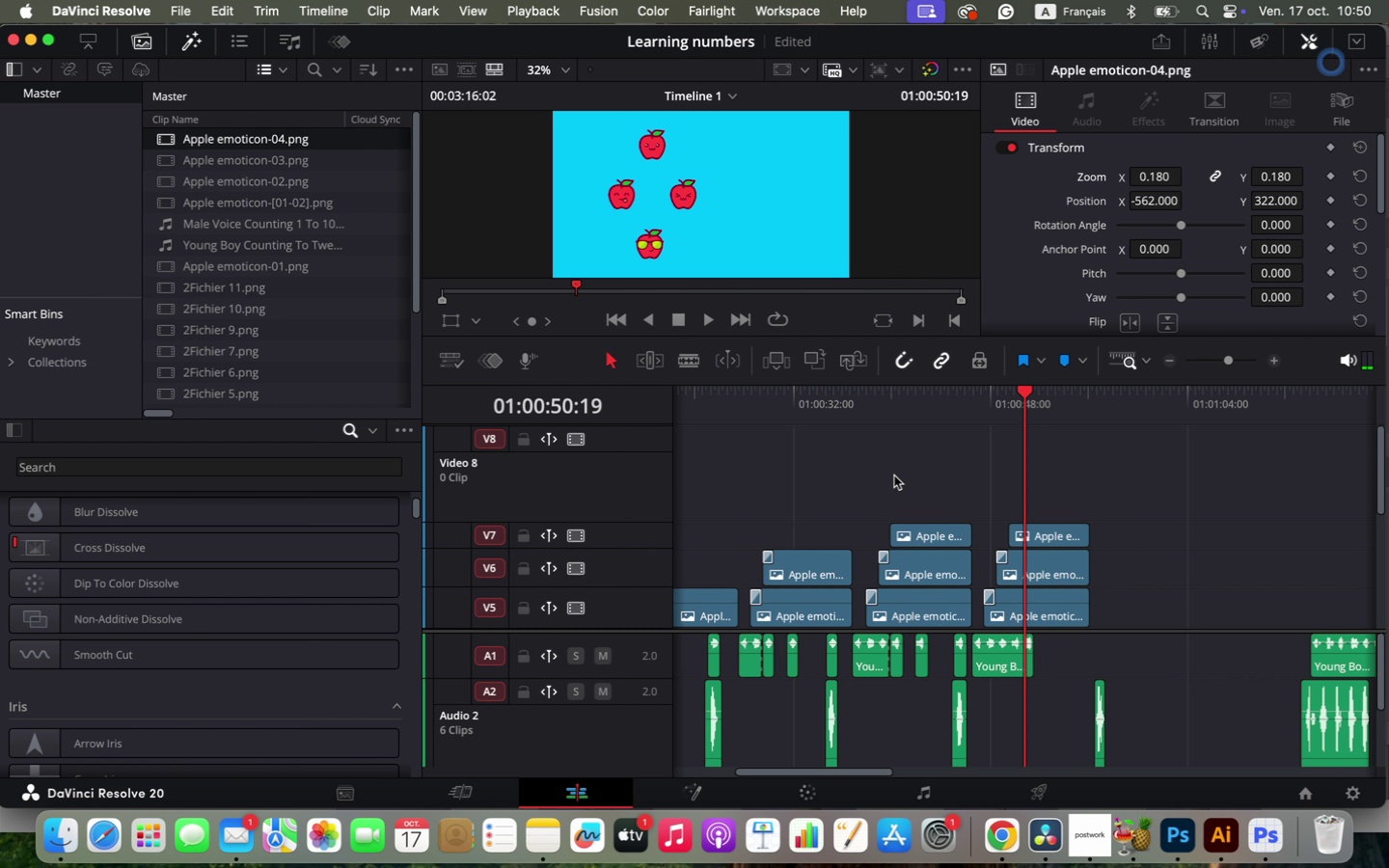 
hold_key(key=OptionLeft, duration=0.56)
scroll: coordinate [892, 519], scroll_direction: up, amount: 9.0
 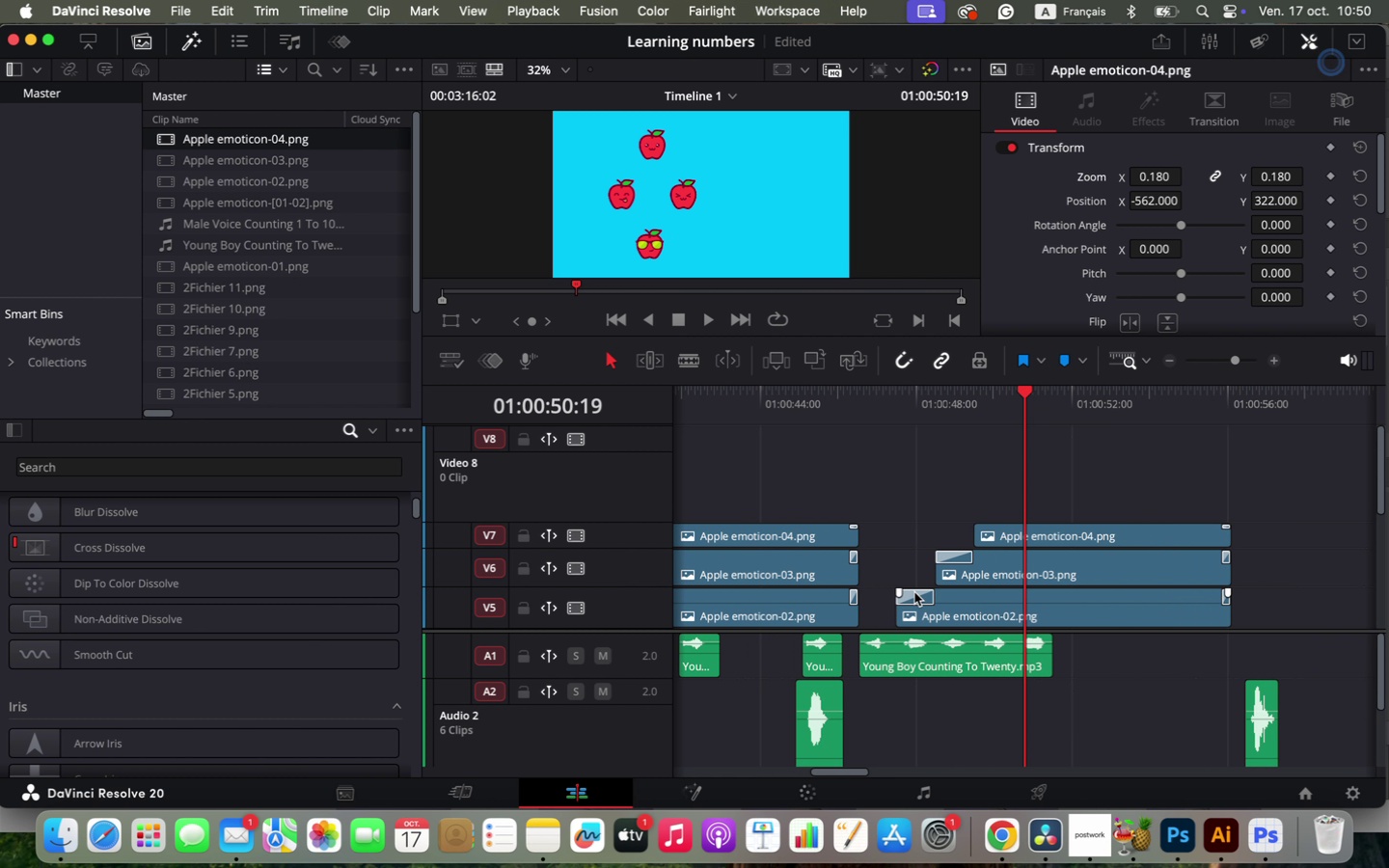 
left_click([908, 597])
 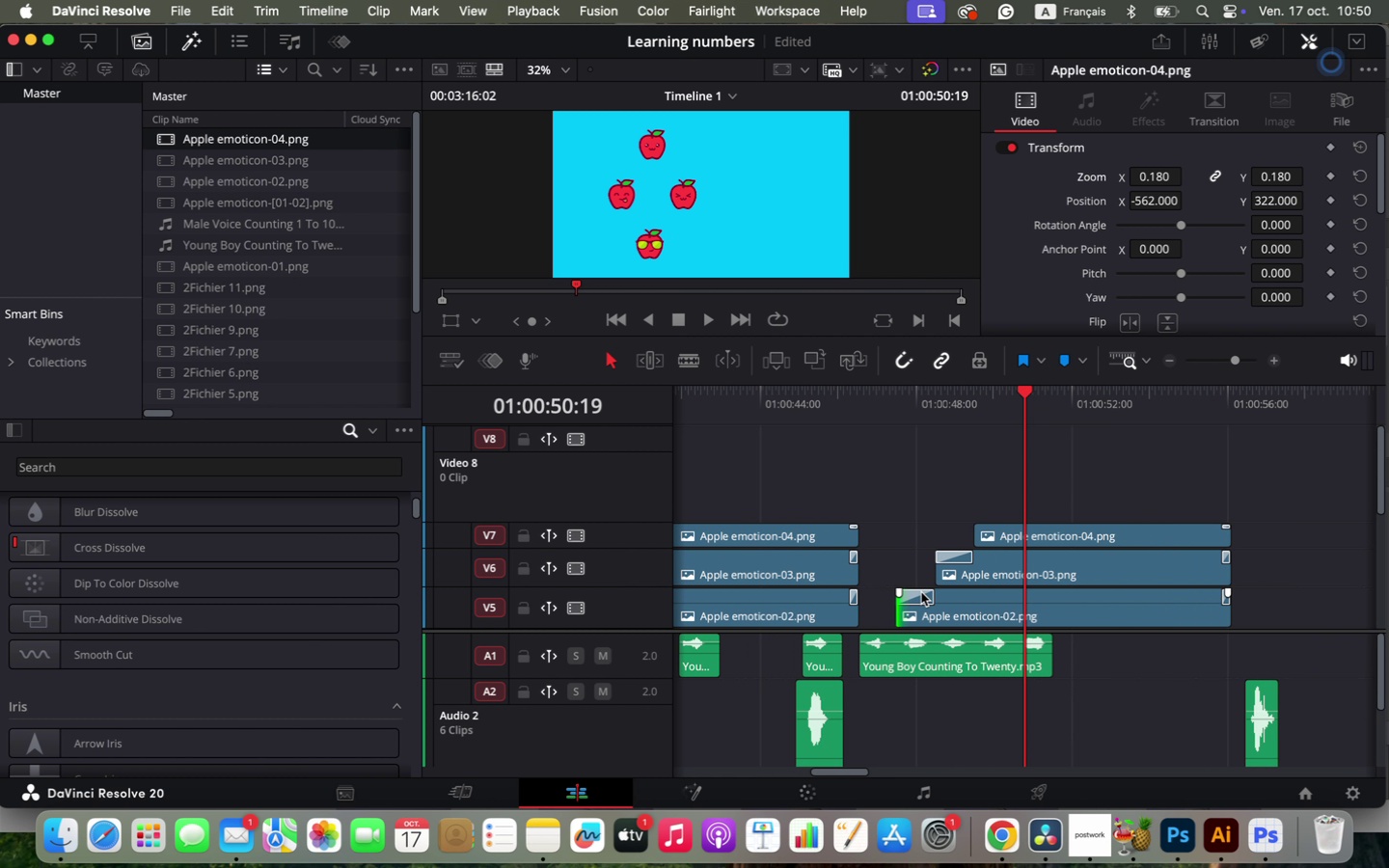 
left_click([921, 592])
 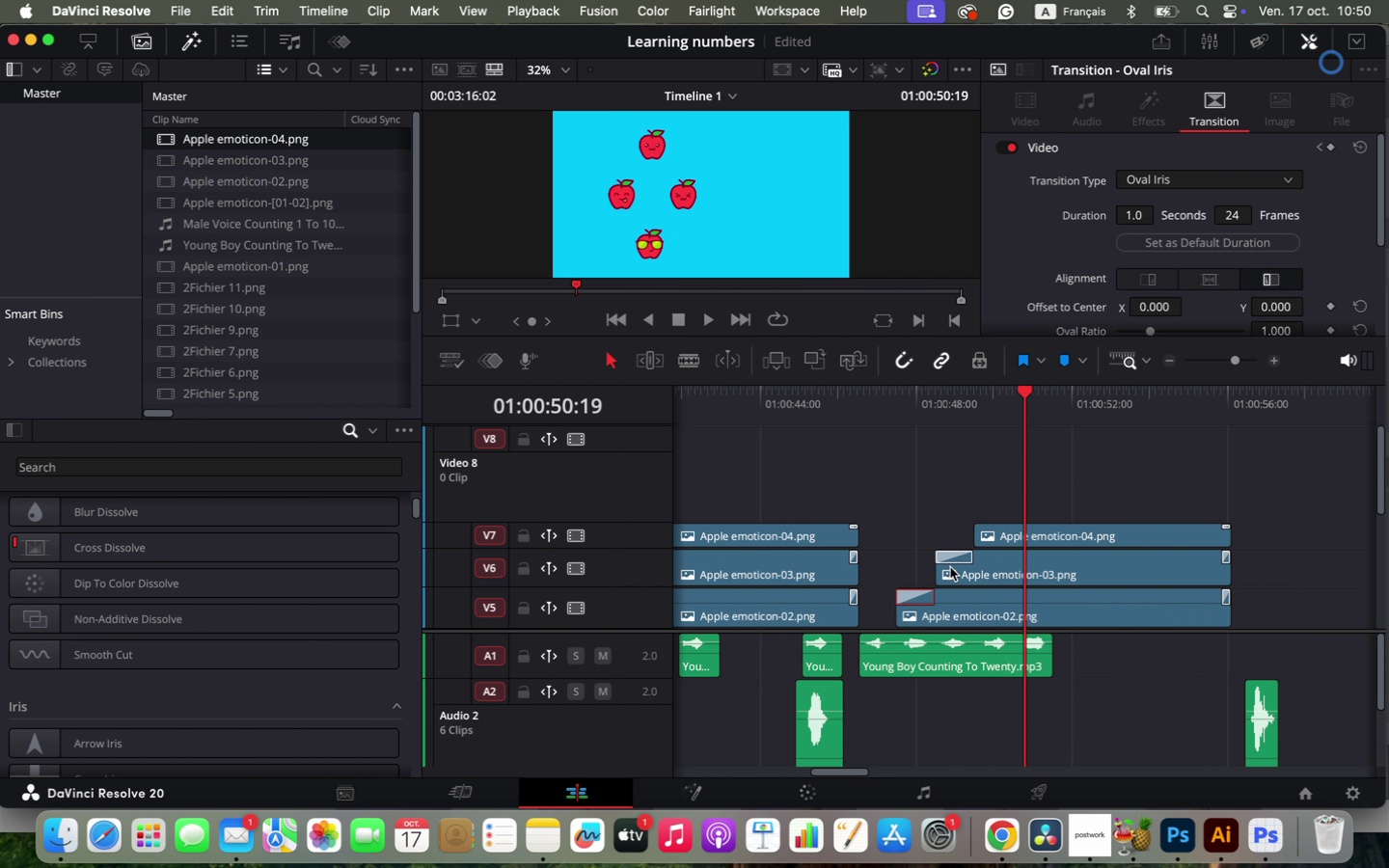 
key(Meta+C)
 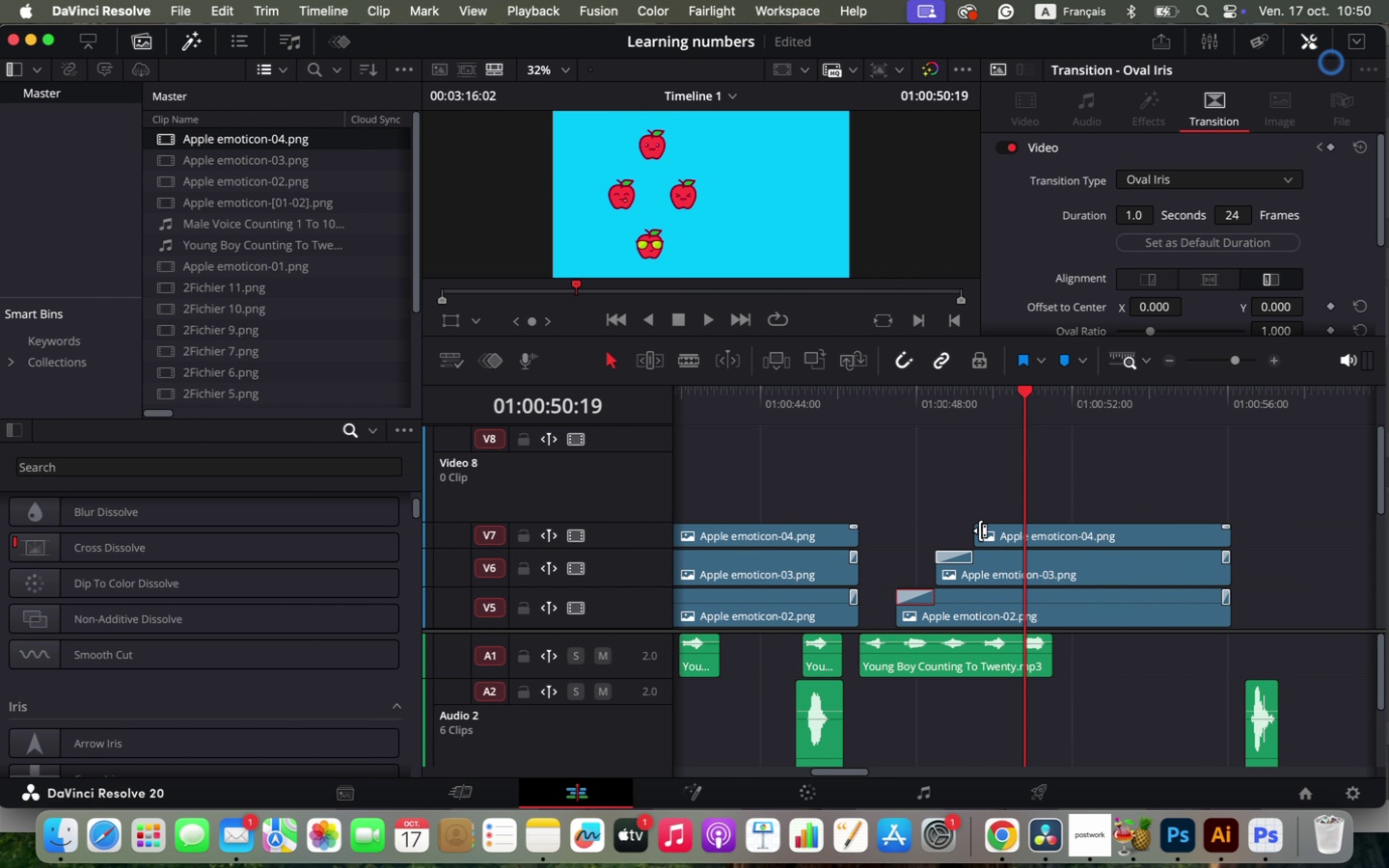 
right_click([980, 530])
 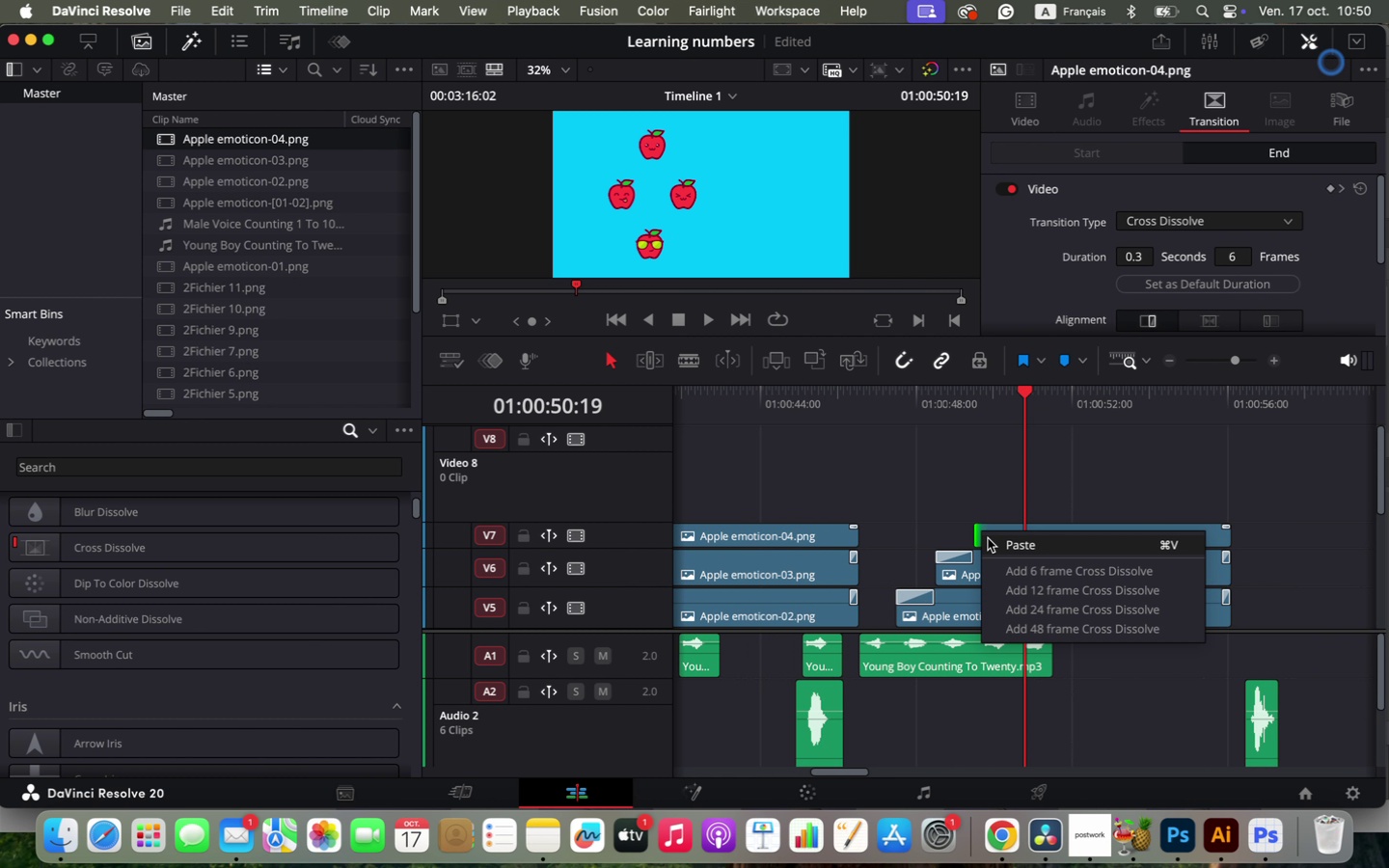 
left_click([989, 539])
 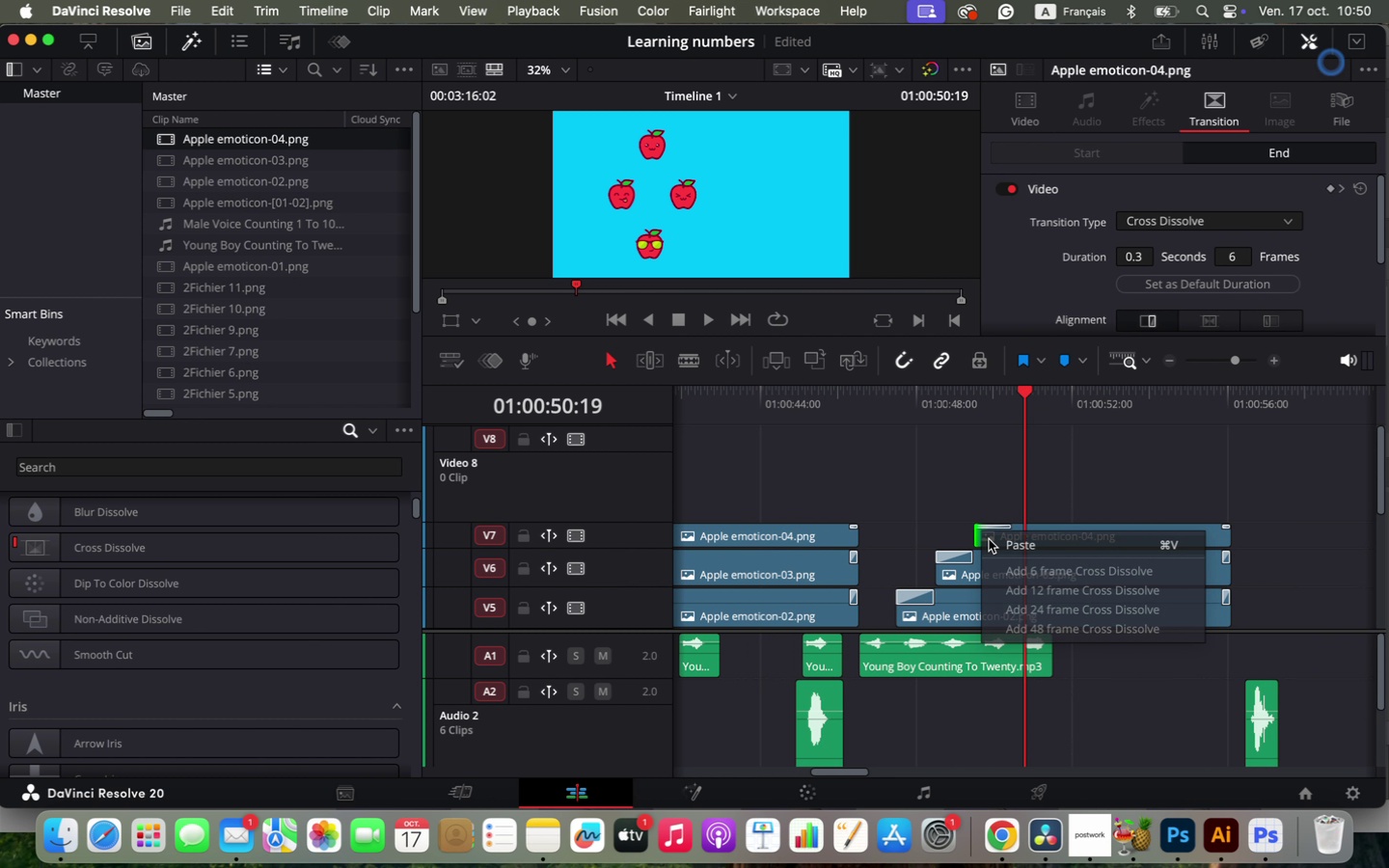 
hold_key(key=OptionLeft, duration=0.64)
scroll: coordinate [894, 493], scroll_direction: down, amount: 2.0
 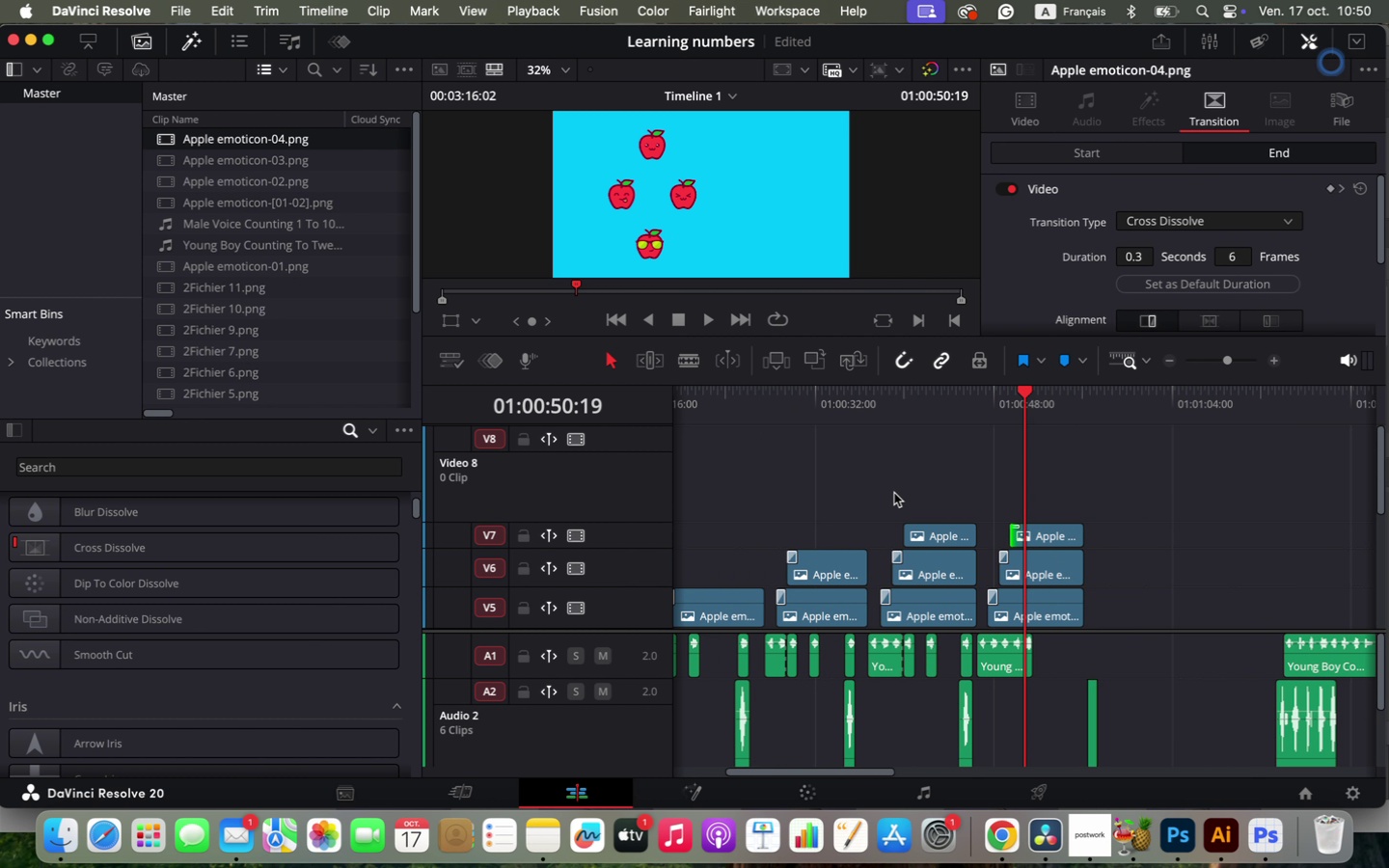 
left_click([916, 402])
 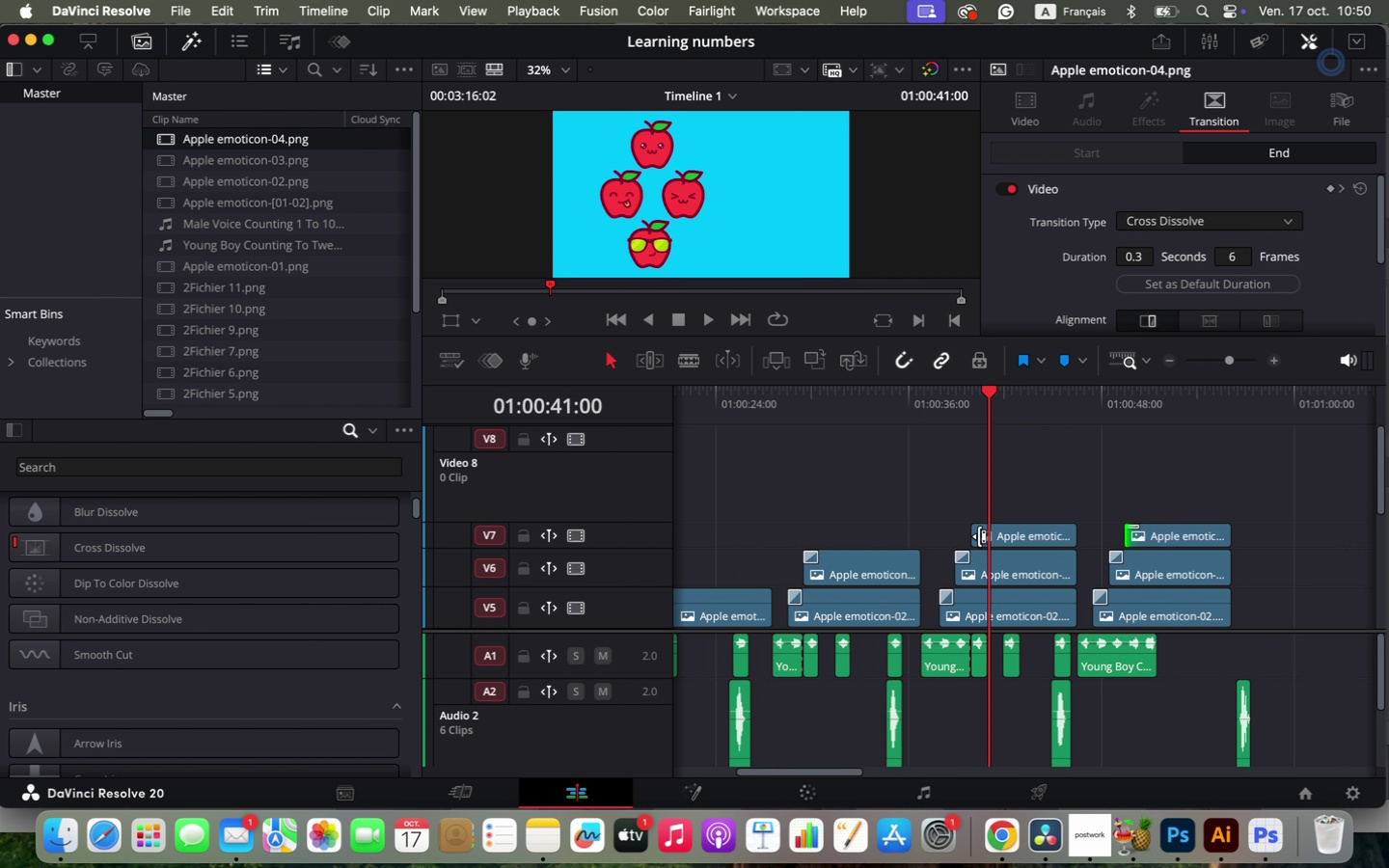 
hold_key(key=OptionLeft, duration=0.62)
scroll: coordinate [974, 518], scroll_direction: up, amount: 2.0
 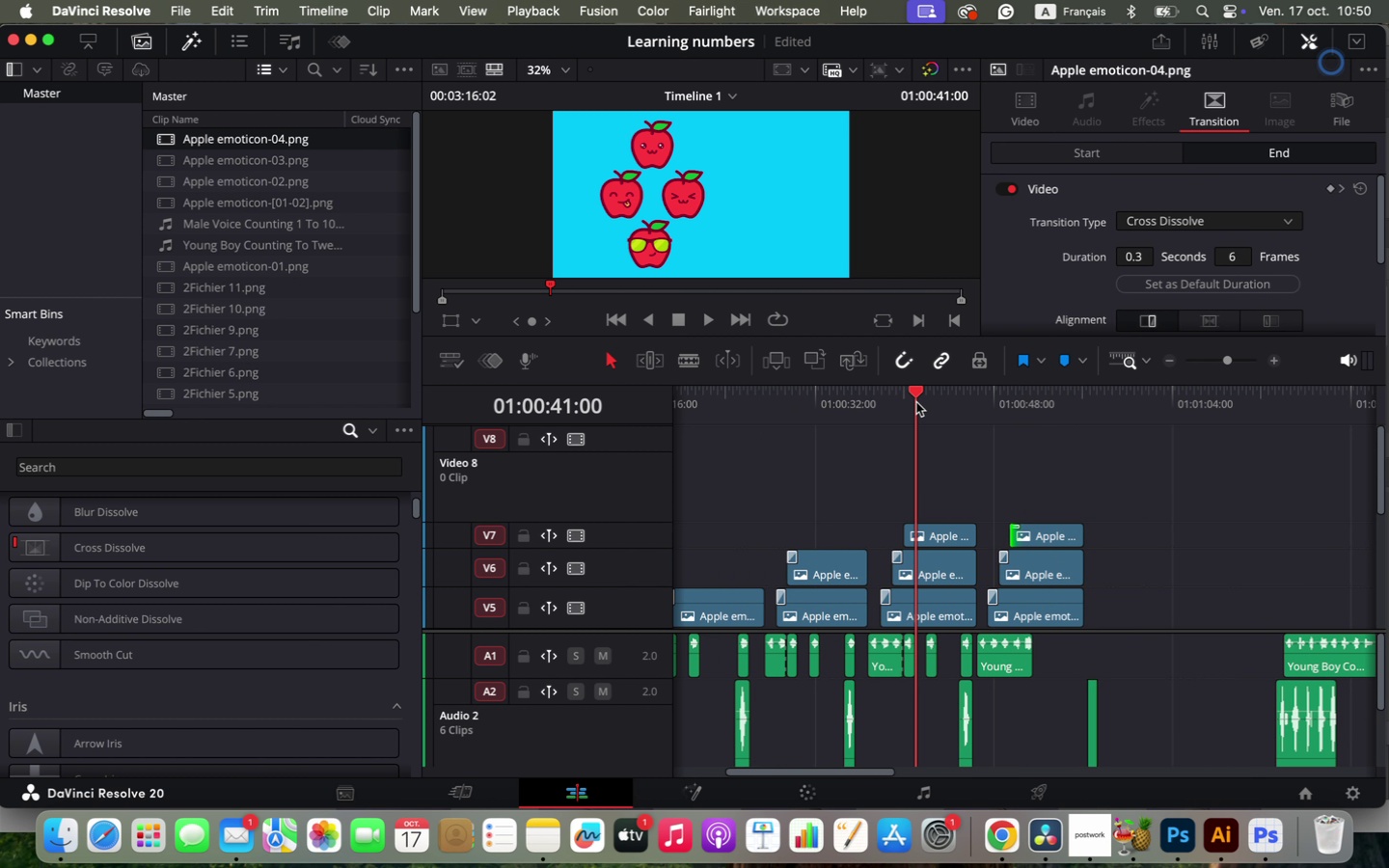 
right_click([979, 536])
 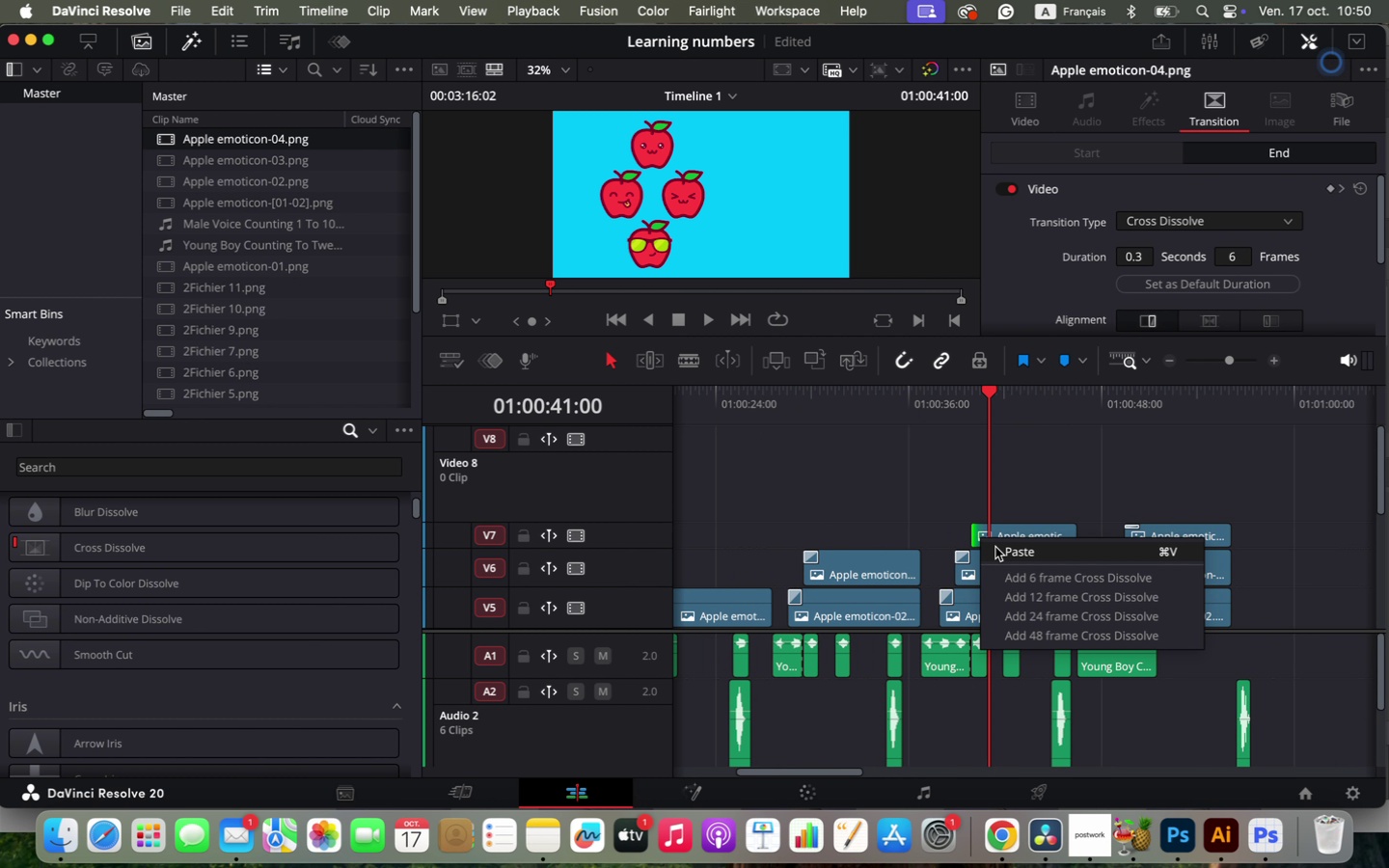 
left_click([995, 547])
 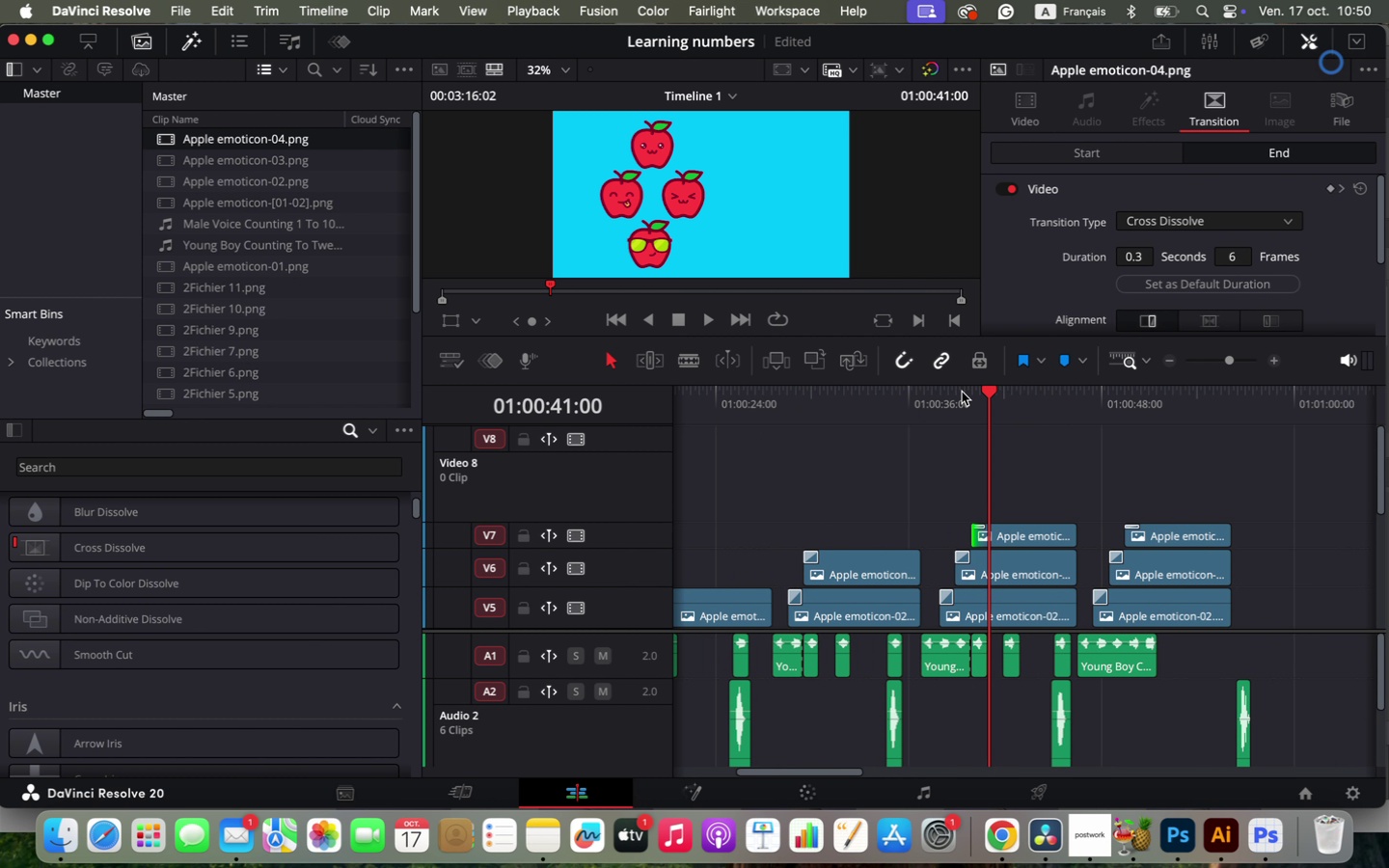 
left_click([962, 392])
 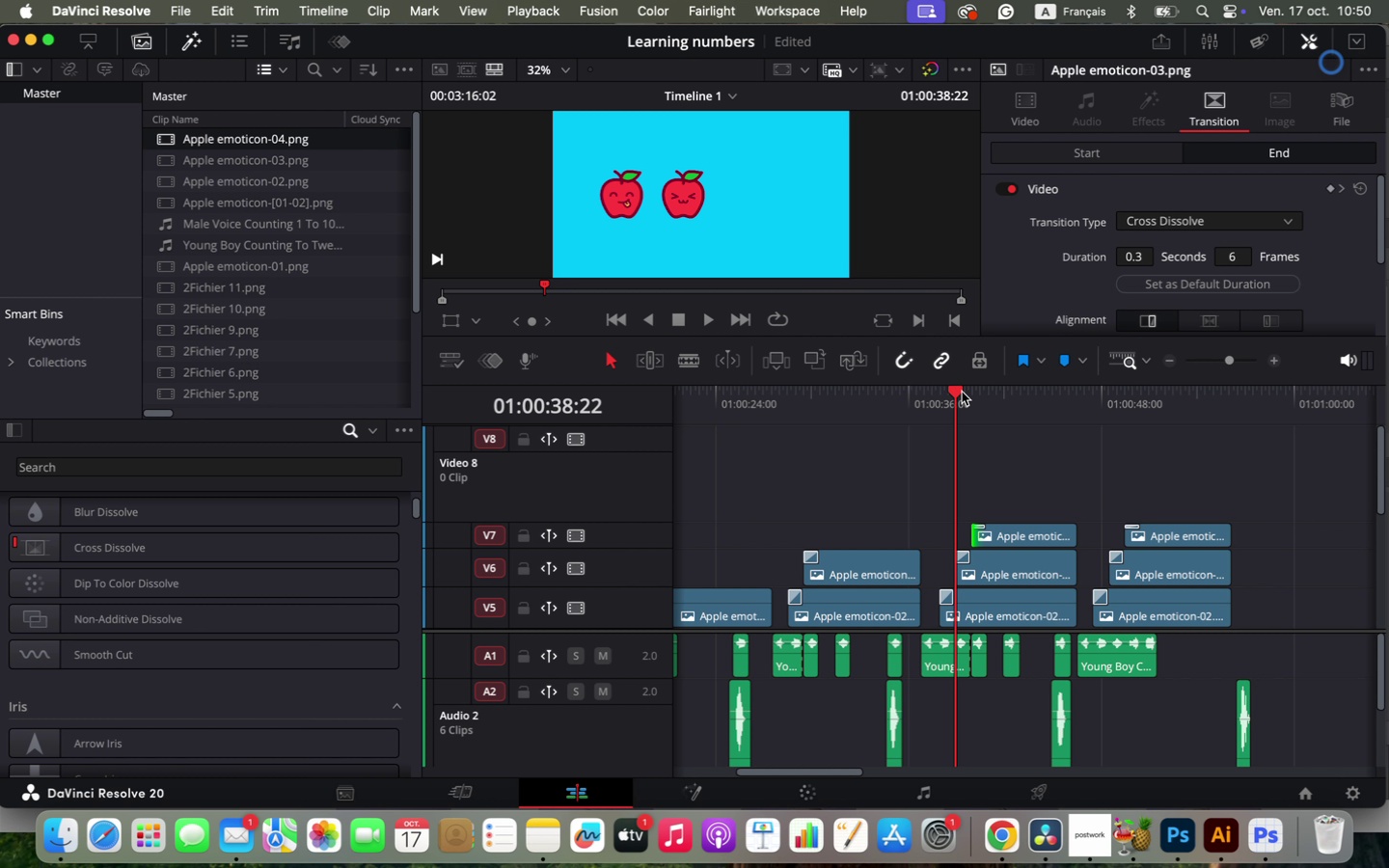 
key(Space)
 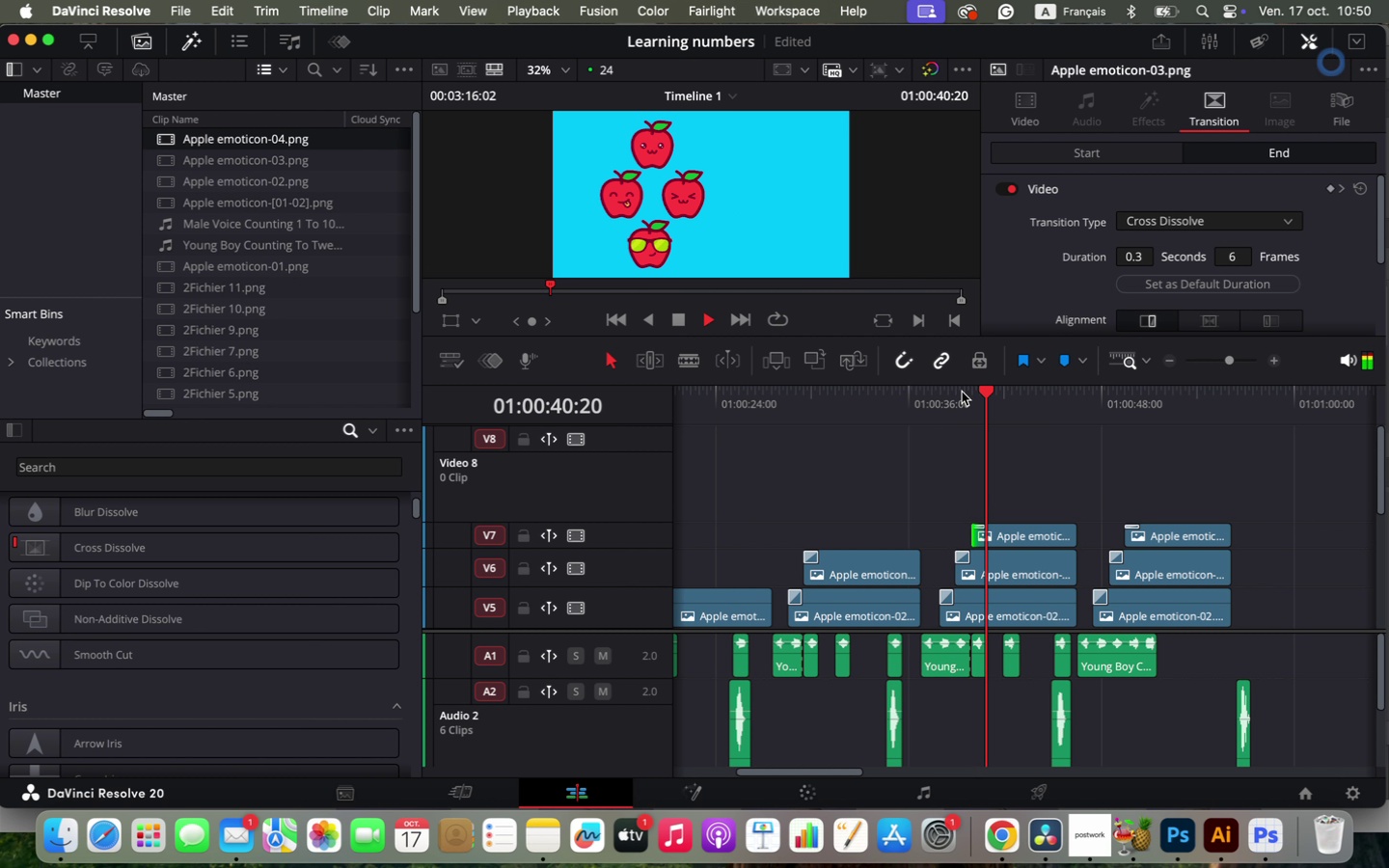 
key(Space)
 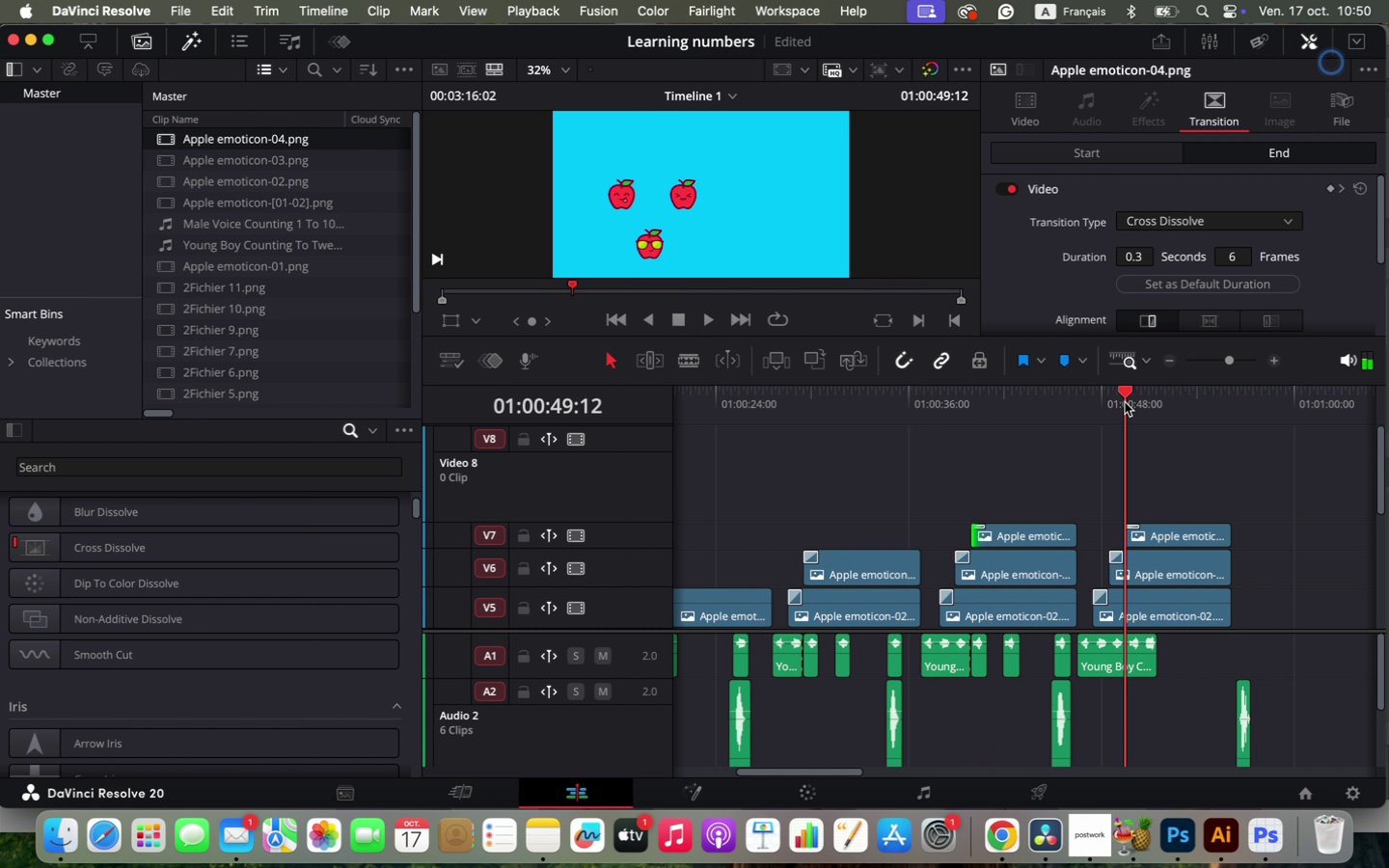 
left_click([1125, 402])
 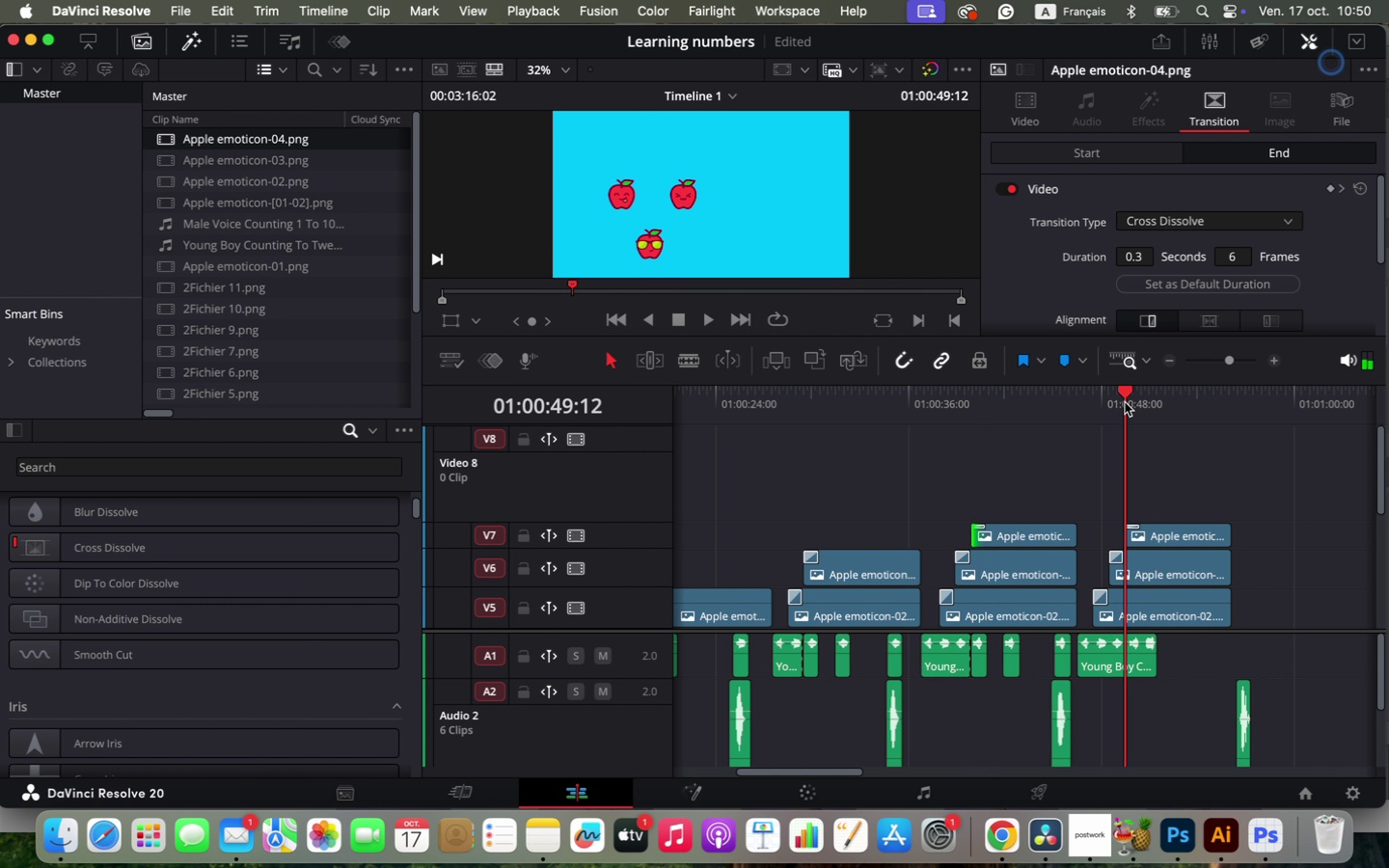 
key(Space)
 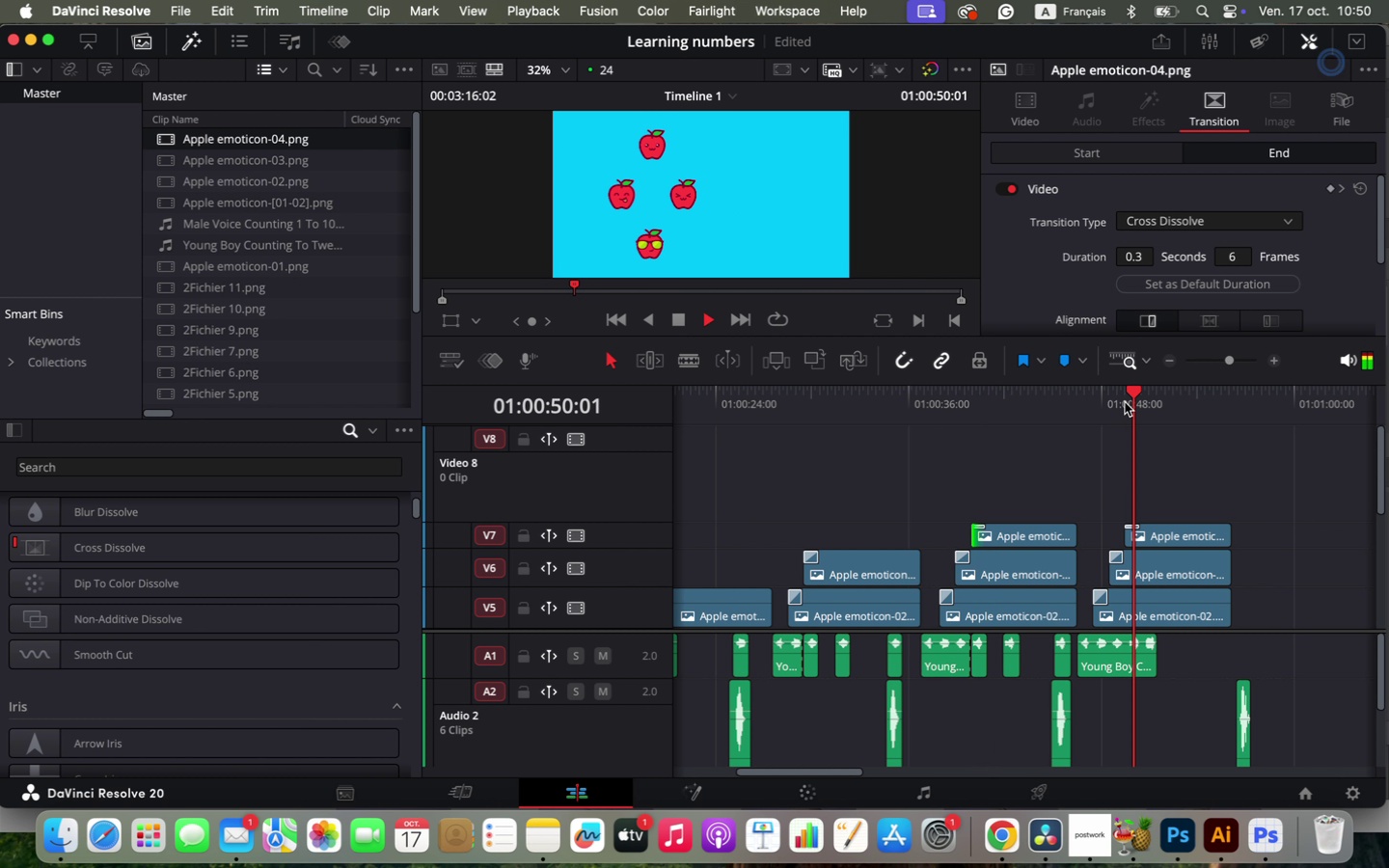 
key(Space)
 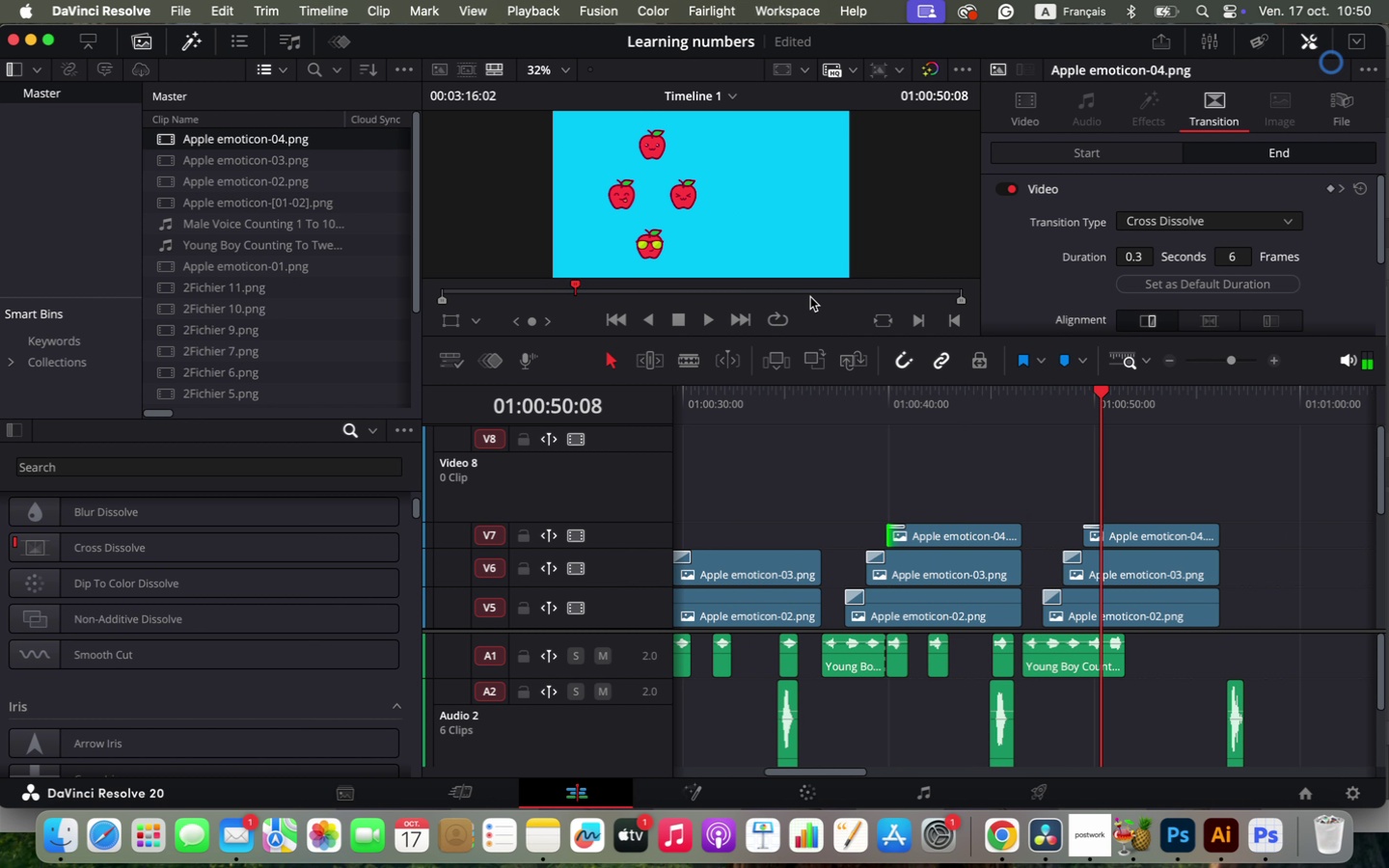 
hold_key(key=OptionLeft, duration=0.43)
scroll: coordinate [1159, 565], scroll_direction: up, amount: 1.0
 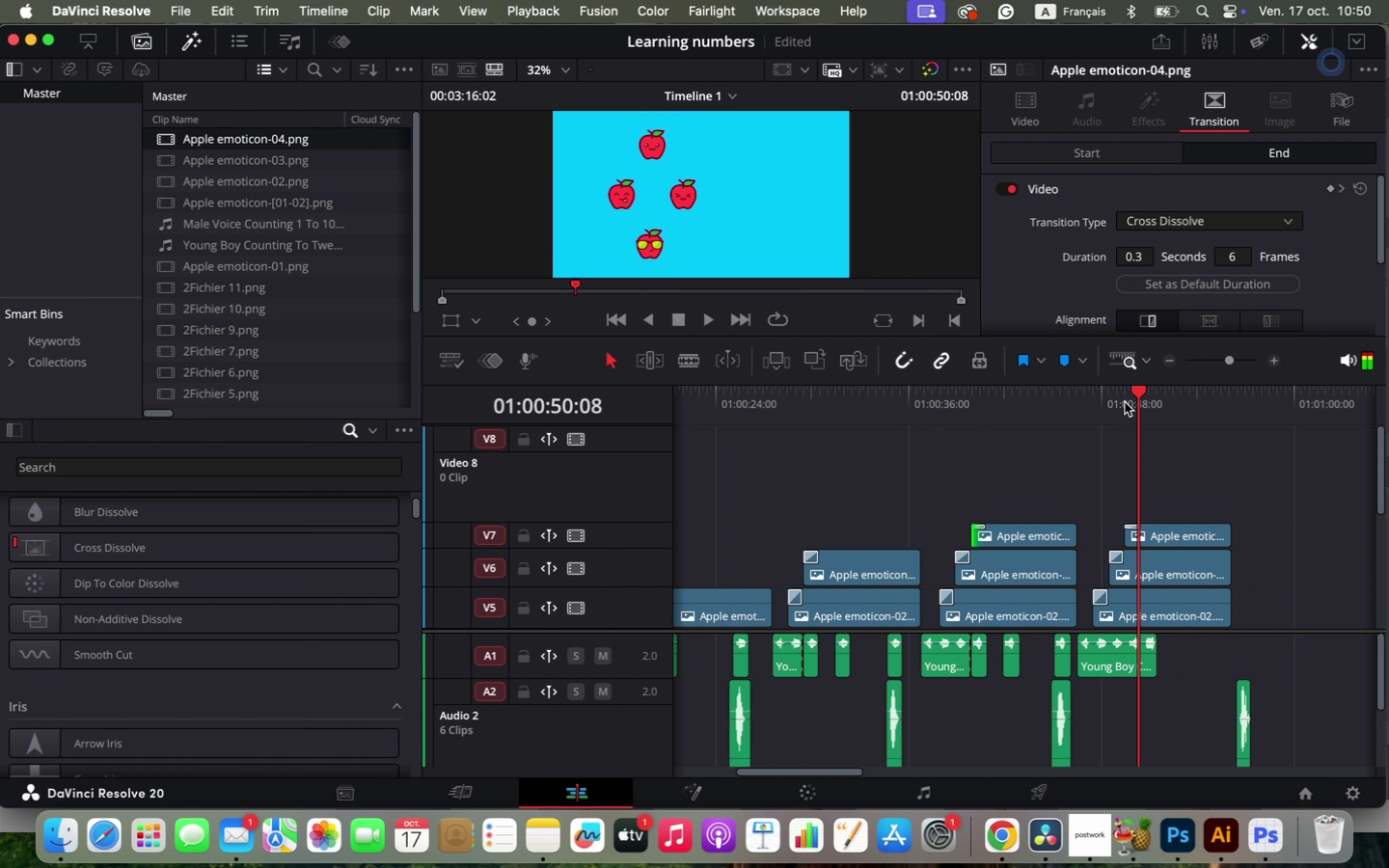 
scroll: coordinate [1150, 574], scroll_direction: down, amount: 2.0
 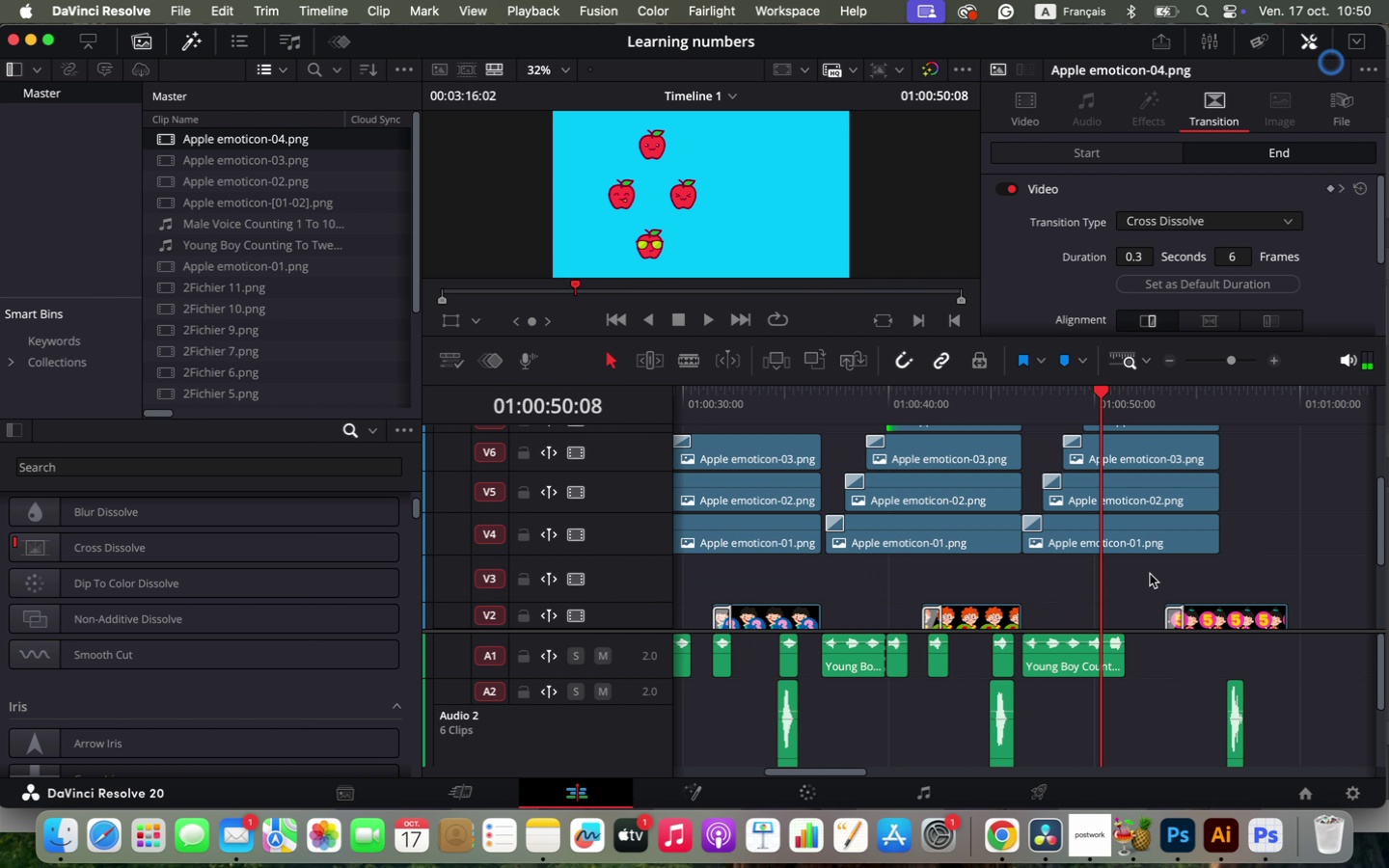 
scroll: coordinate [1140, 534], scroll_direction: up, amount: 1.0
 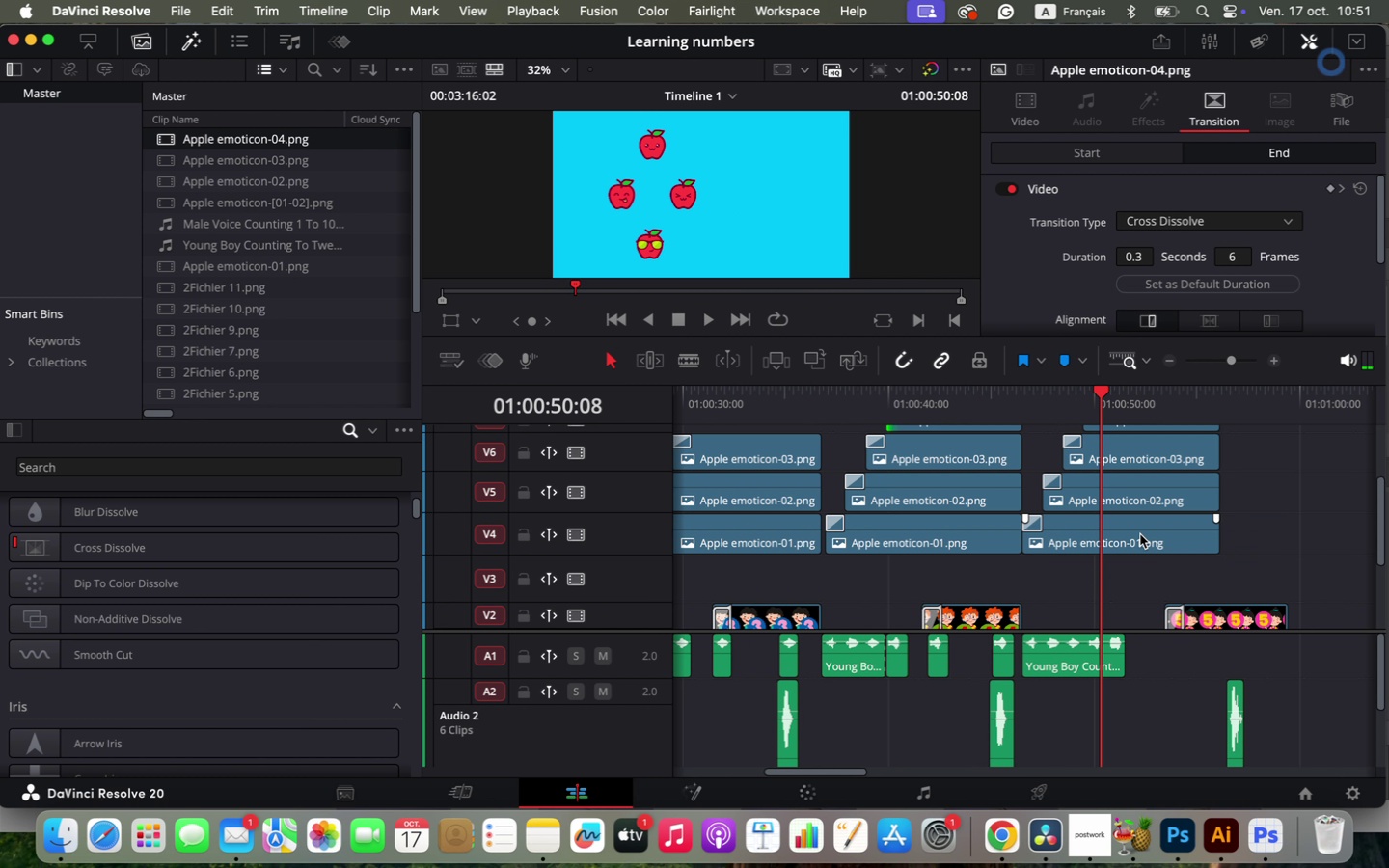 
left_click([1140, 534])
 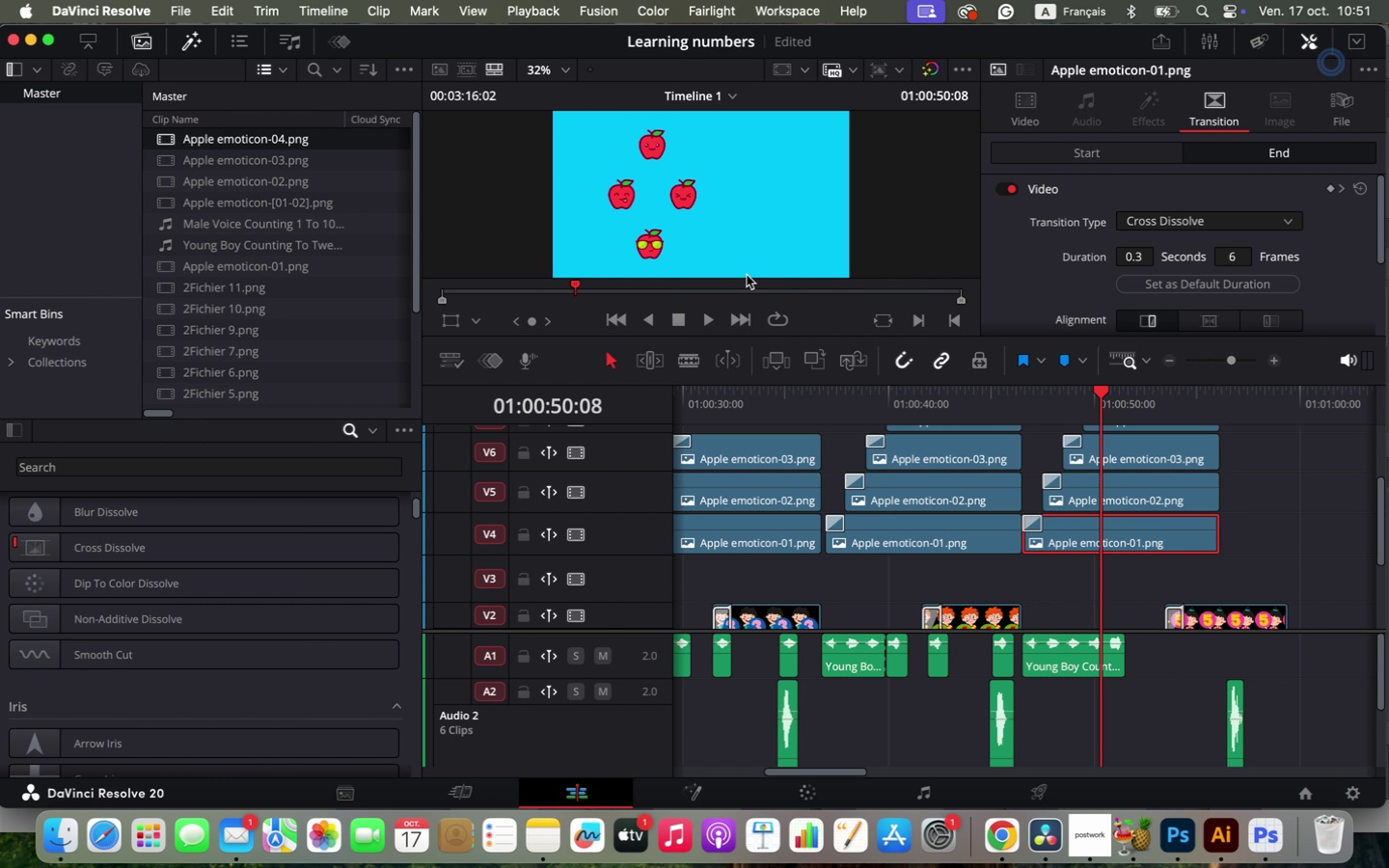 
left_click([745, 290])
 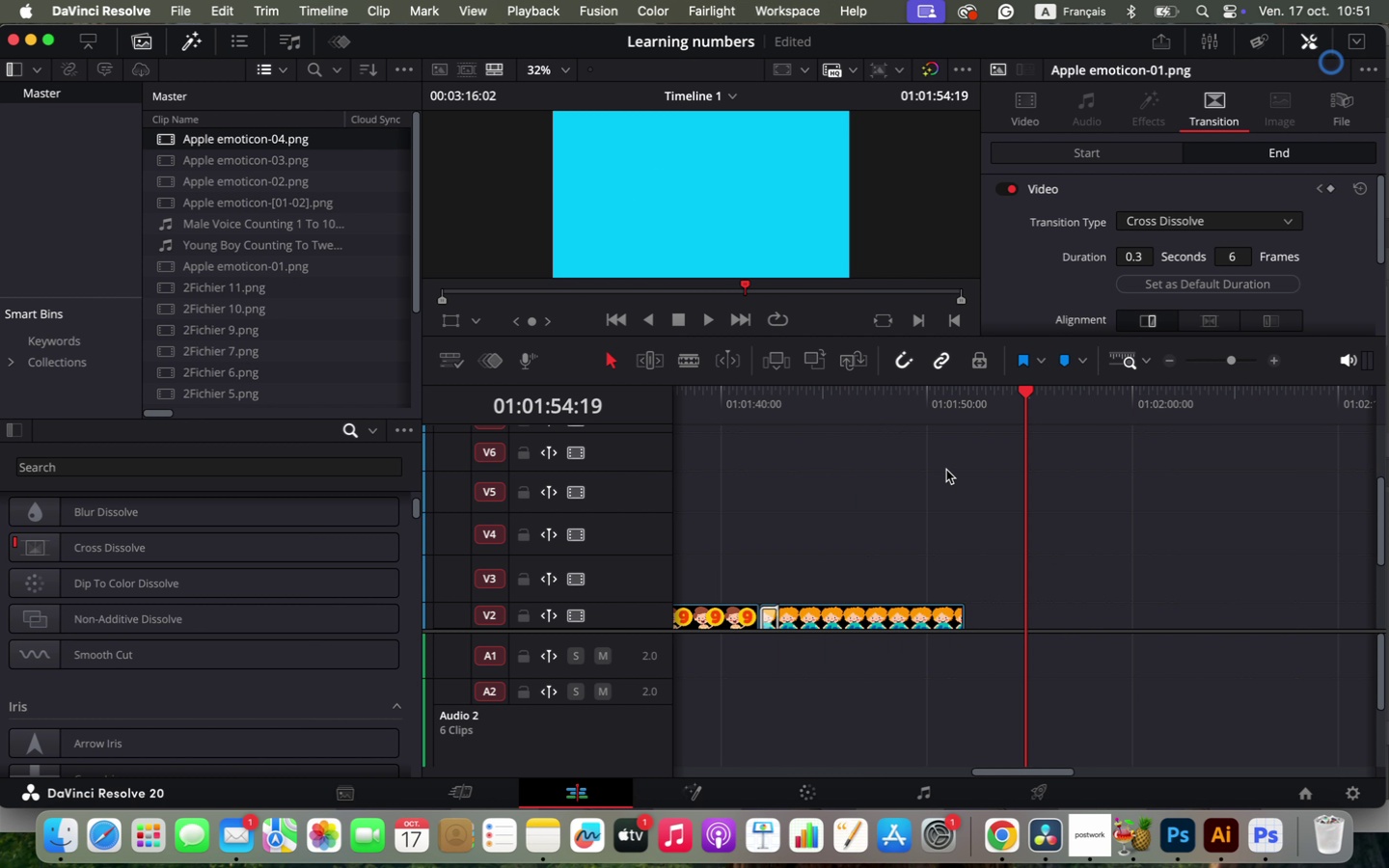 
key(Alt+OptionLeft)
 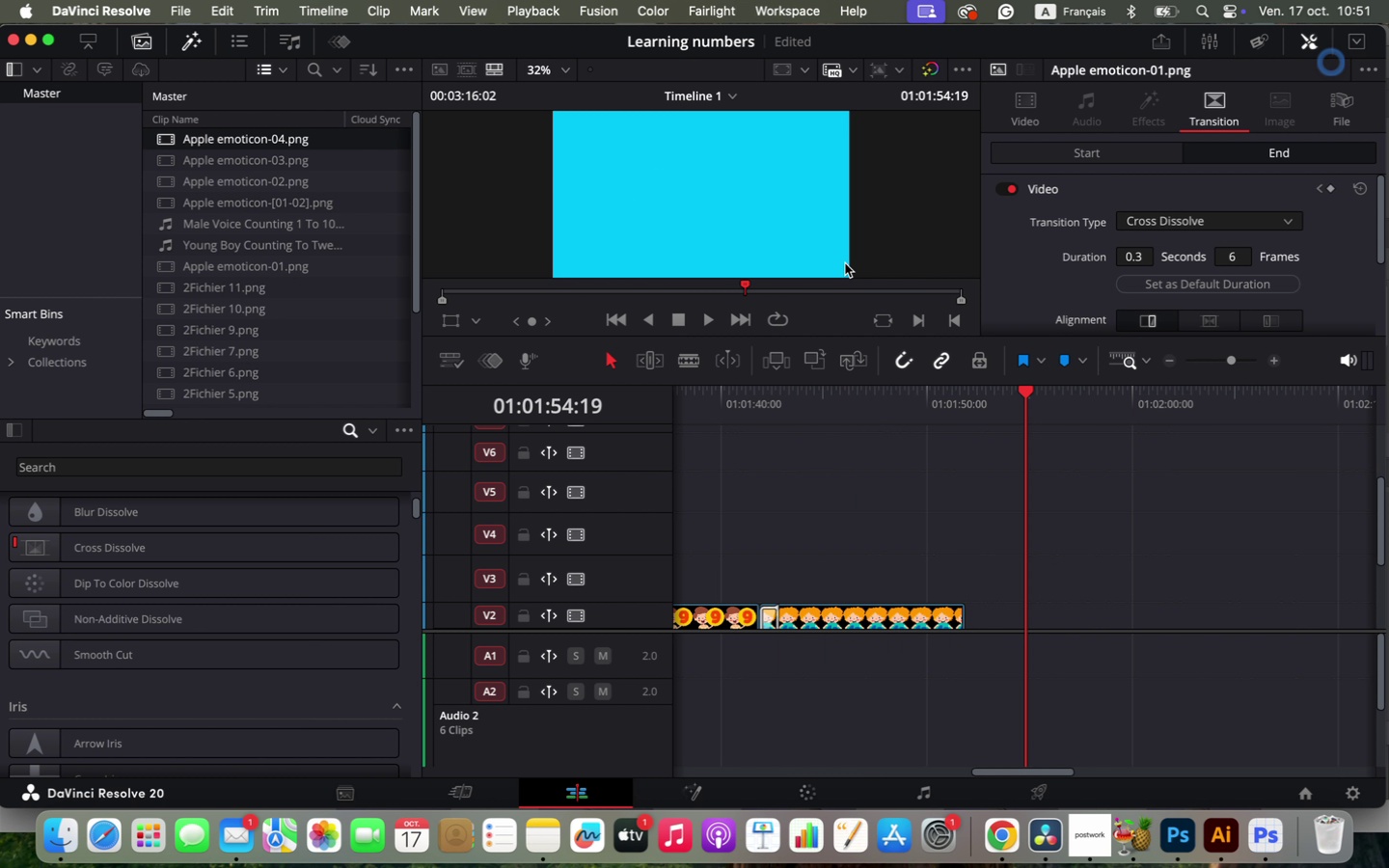 
left_click_drag(start_coordinate=[852, 335], to_coordinate=[871, 452])
 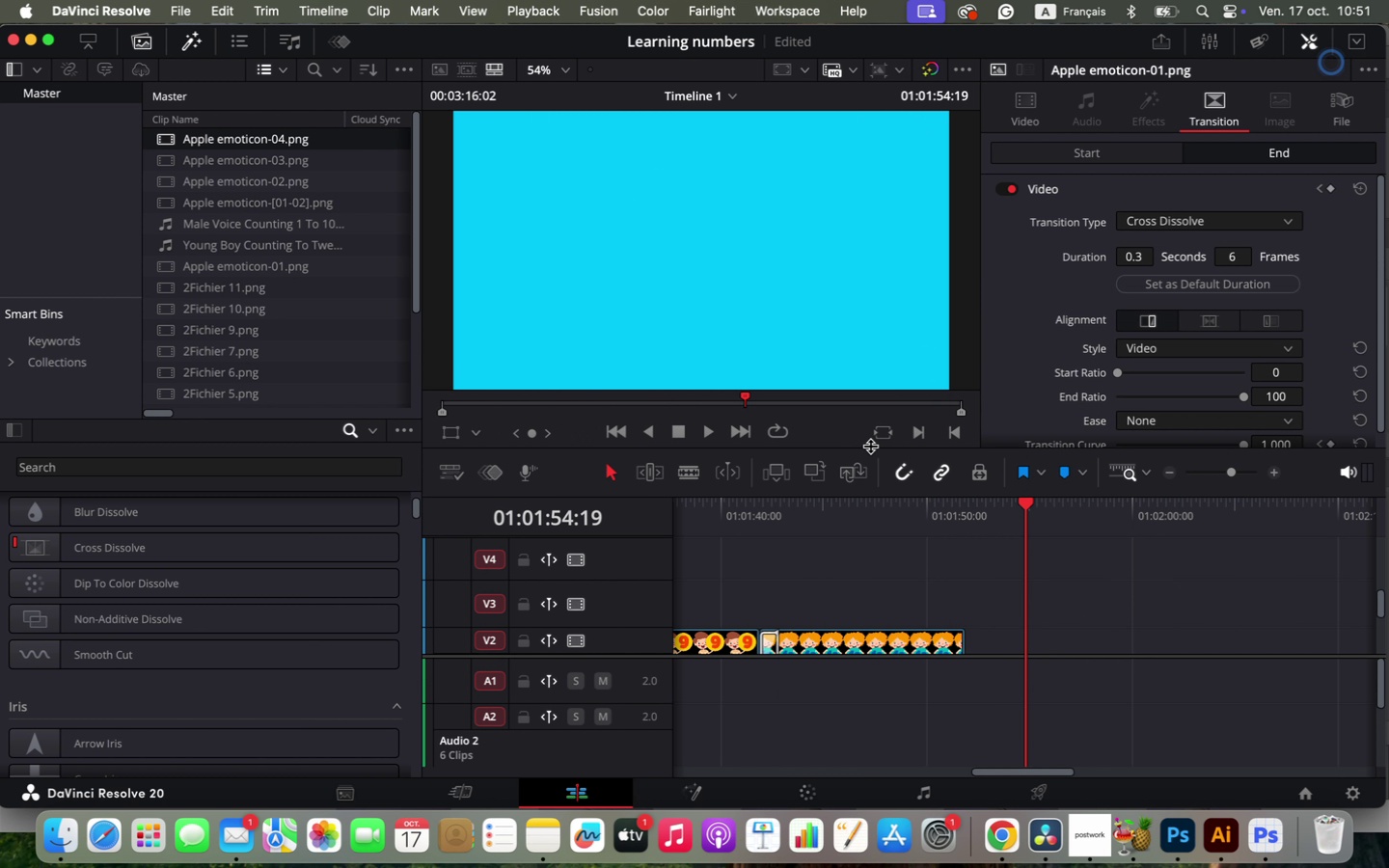 
hold_key(key=OptionLeft, duration=1.5)
scroll: coordinate [997, 568], scroll_direction: down, amount: 12.0
 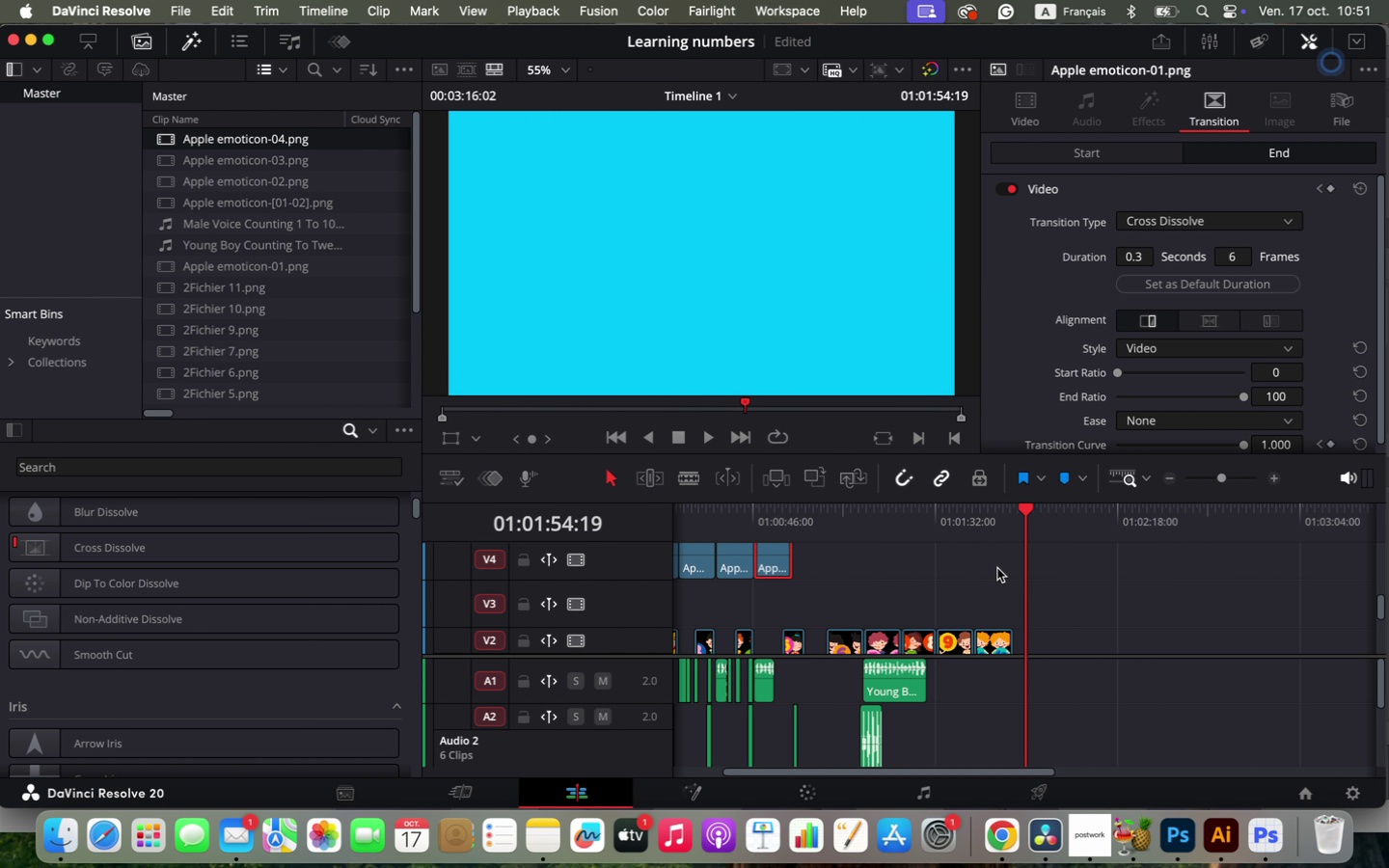 
left_click_drag(start_coordinate=[769, 510], to_coordinate=[784, 517])
 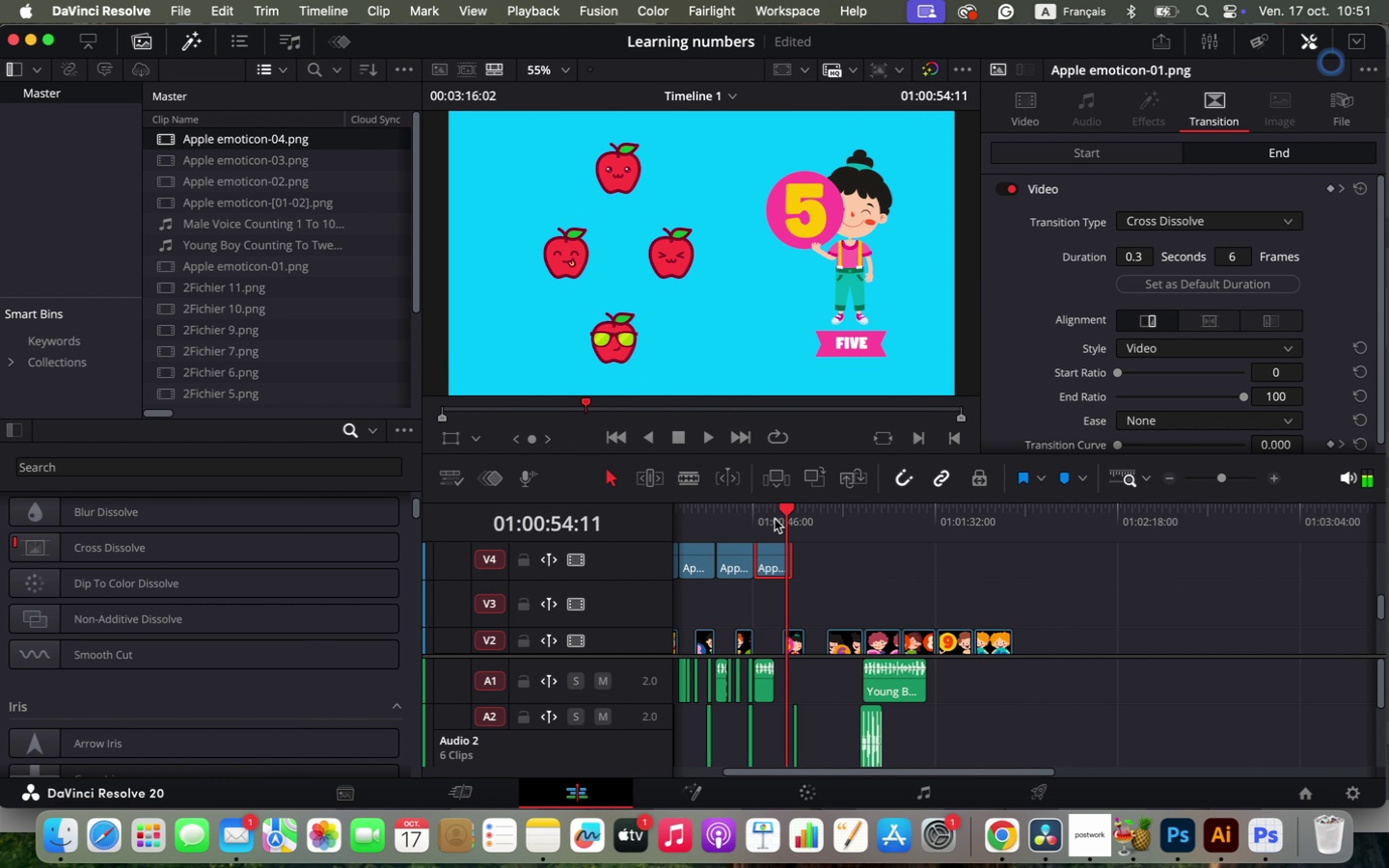 
hold_key(key=OptionLeft, duration=1.06)
scroll: coordinate [874, 559], scroll_direction: down, amount: 1.0
 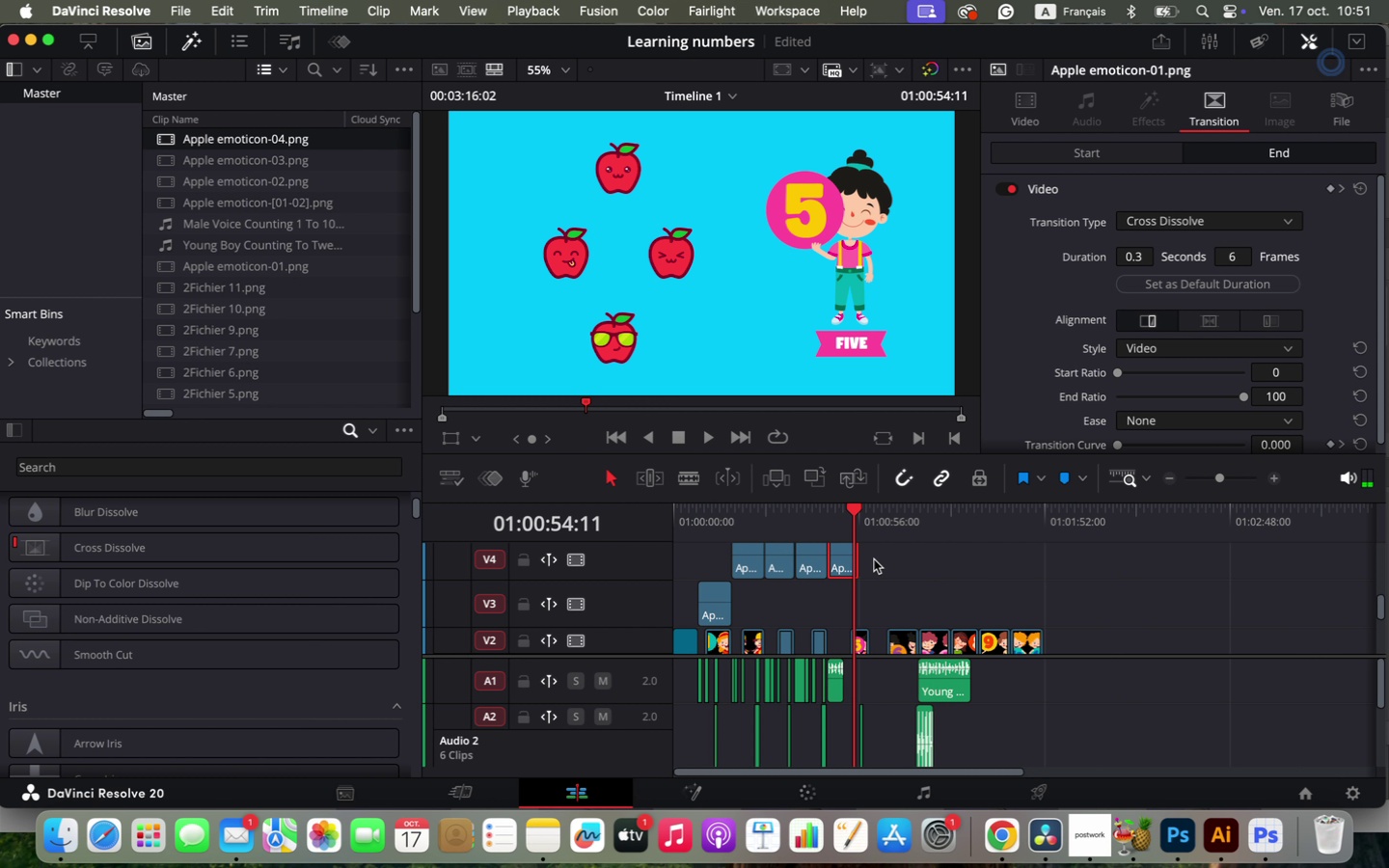 
left_click_drag(start_coordinate=[742, 527], to_coordinate=[838, 531])
 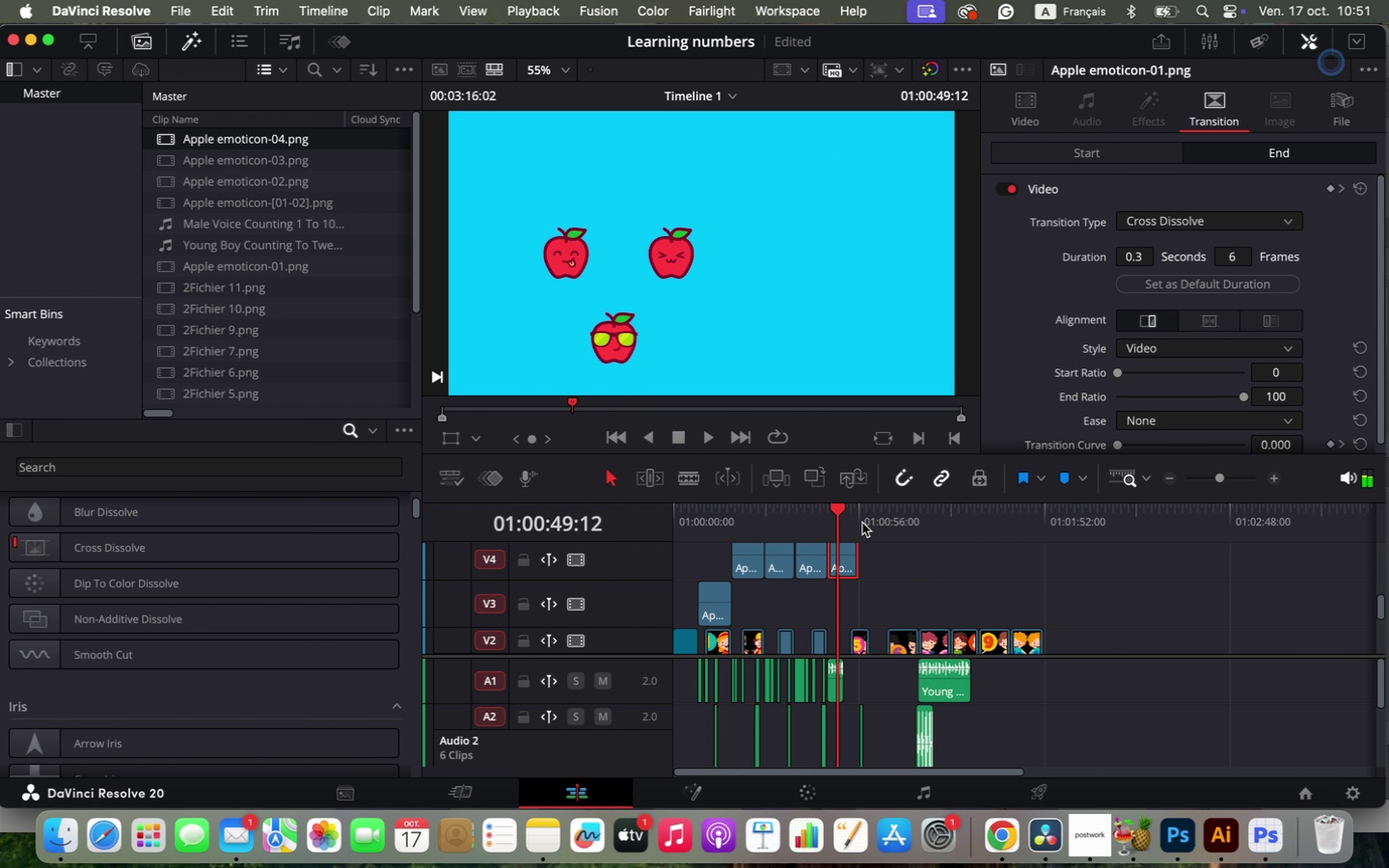 
scroll: coordinate [863, 581], scroll_direction: up, amount: 1.0
 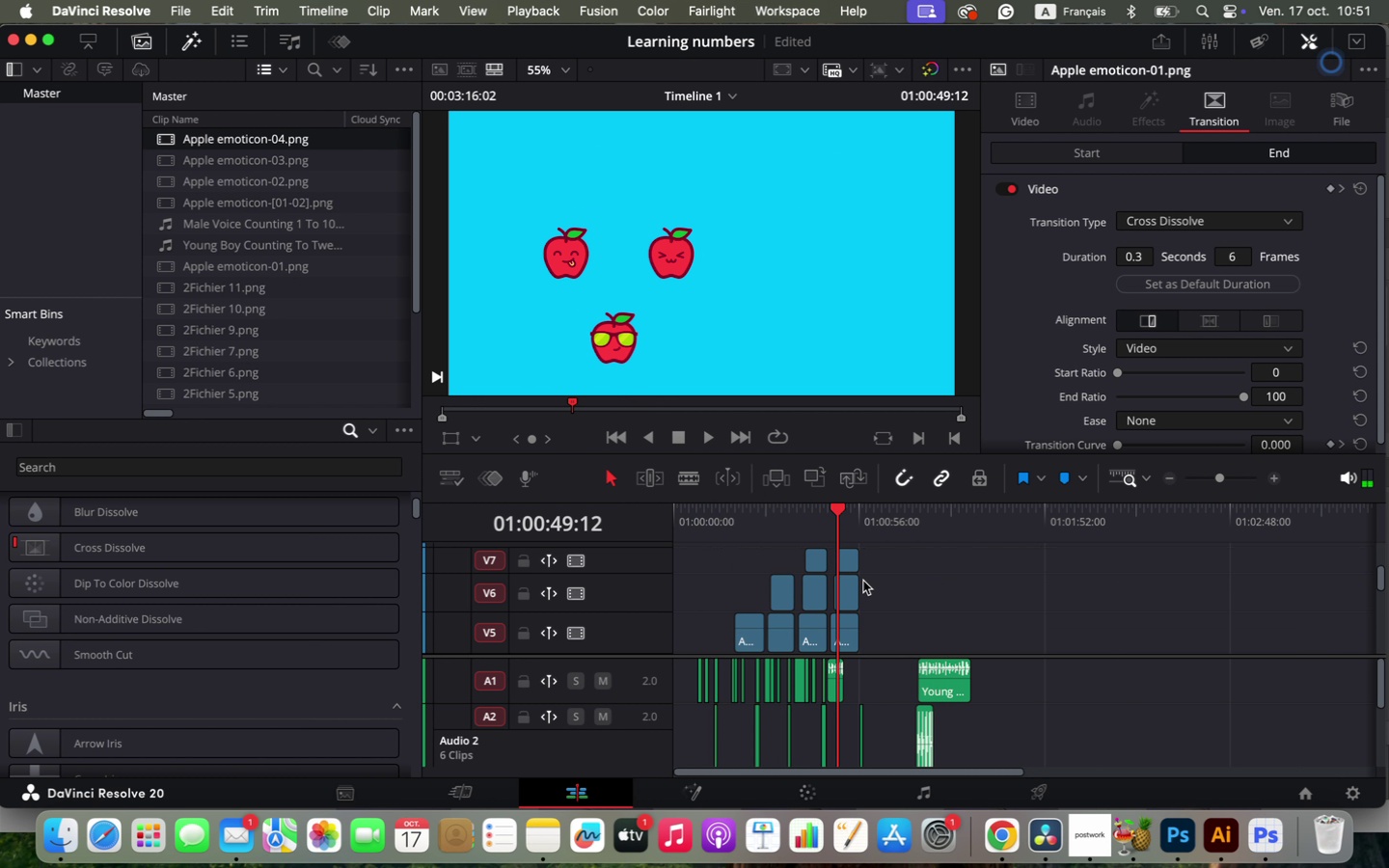 
scroll: coordinate [863, 581], scroll_direction: down, amount: 1.0
 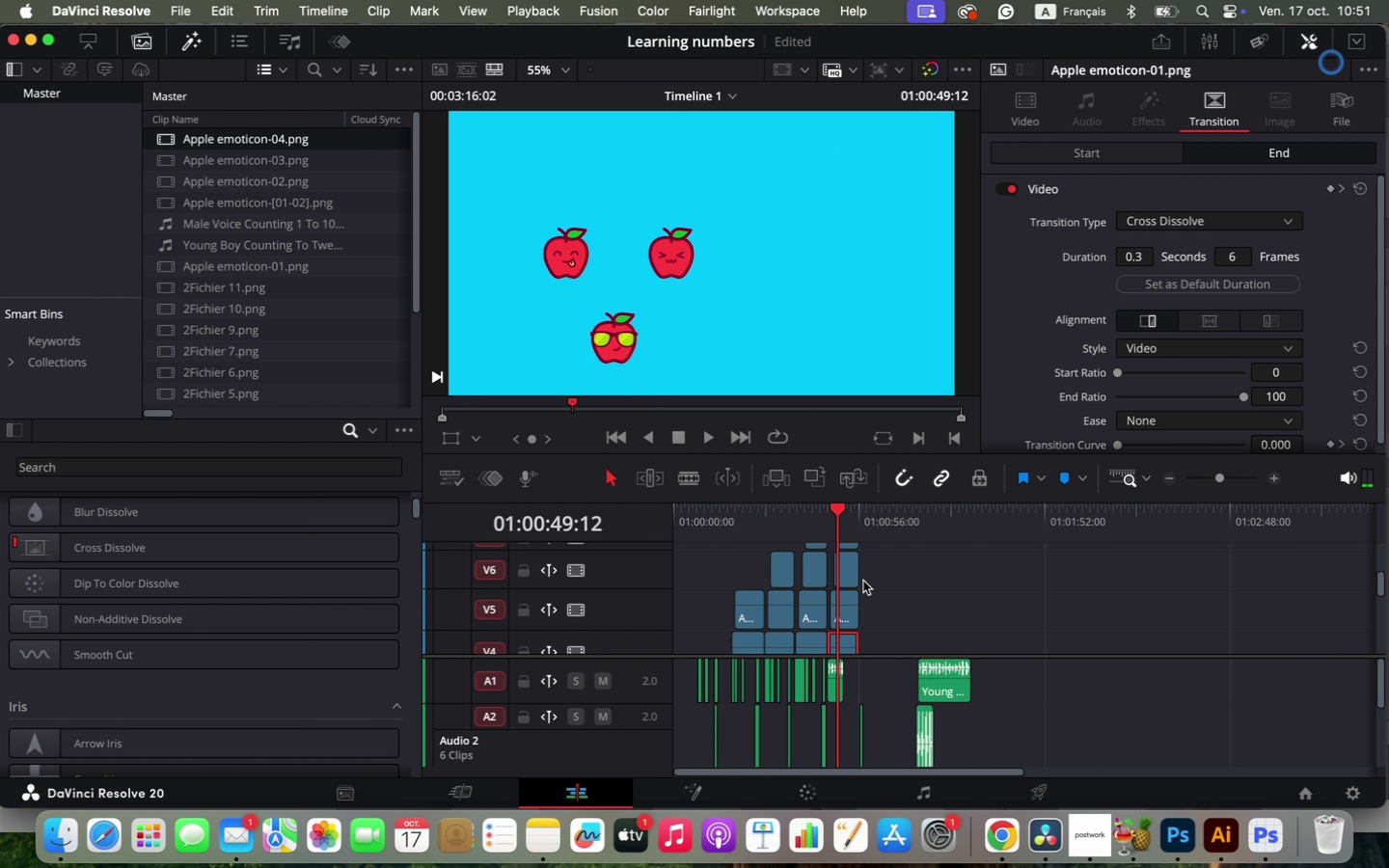 
left_click_drag(start_coordinate=[841, 506], to_coordinate=[850, 509])
 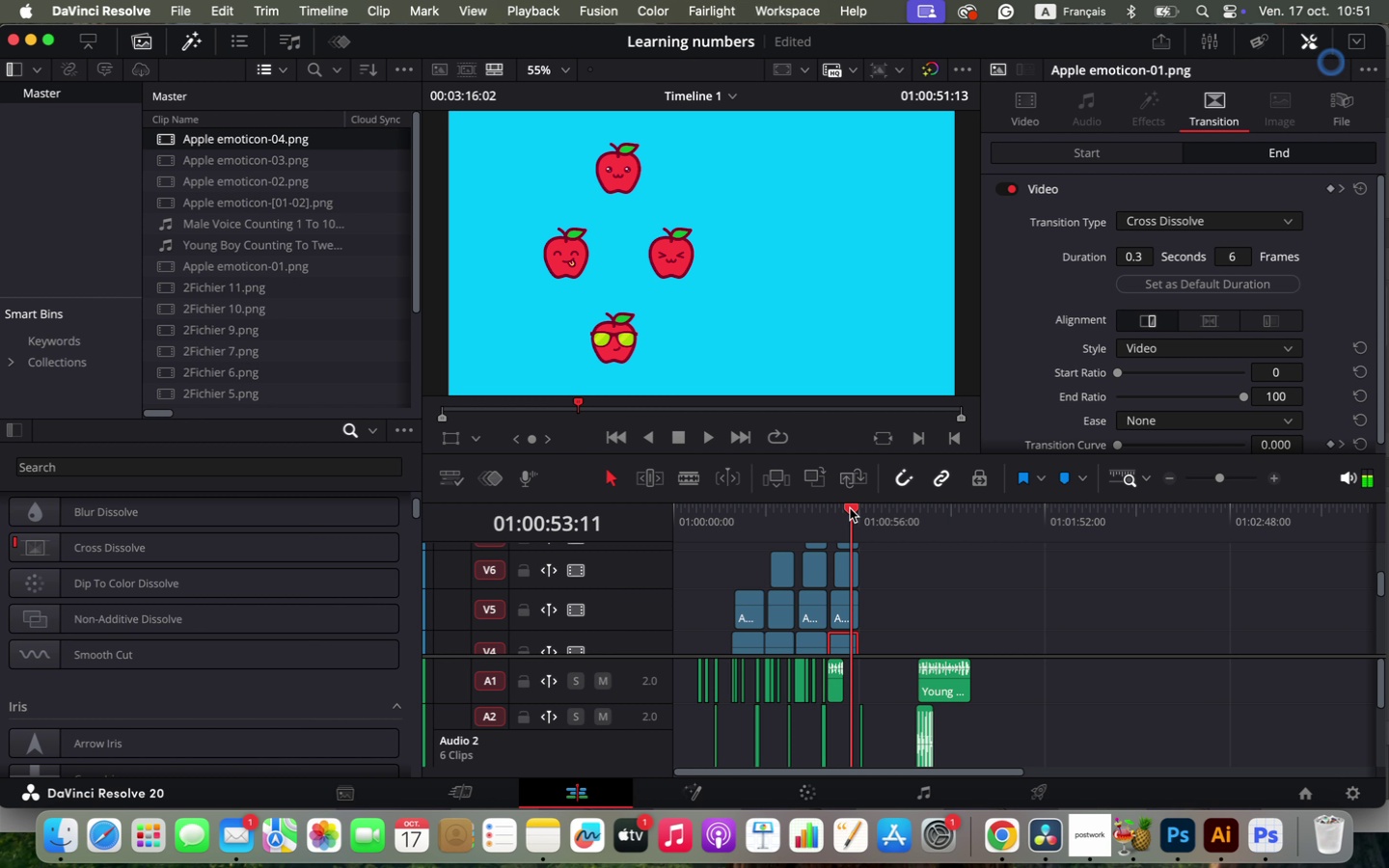 
scroll: coordinate [855, 571], scroll_direction: up, amount: 1.0
 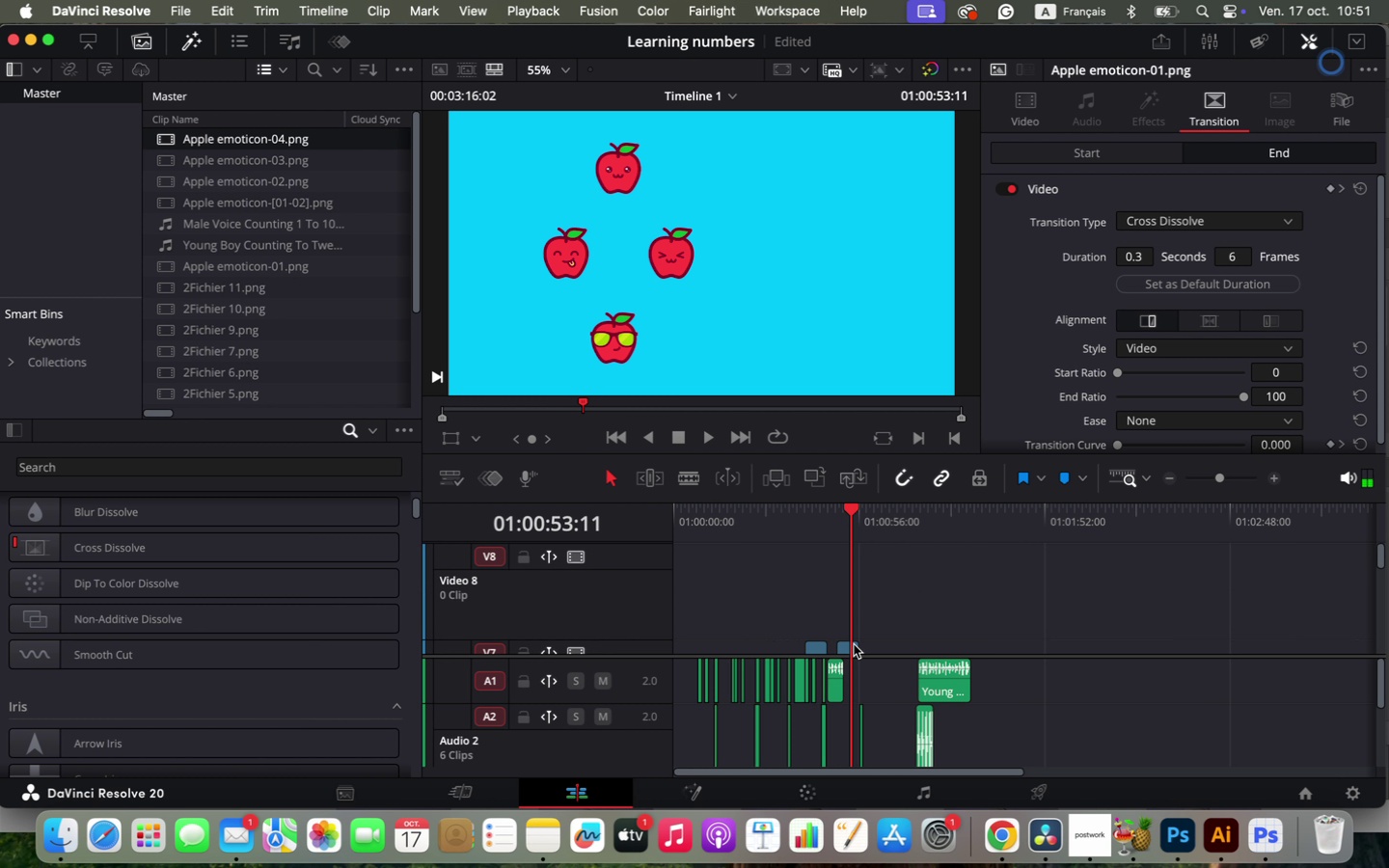 
left_click([849, 647])
 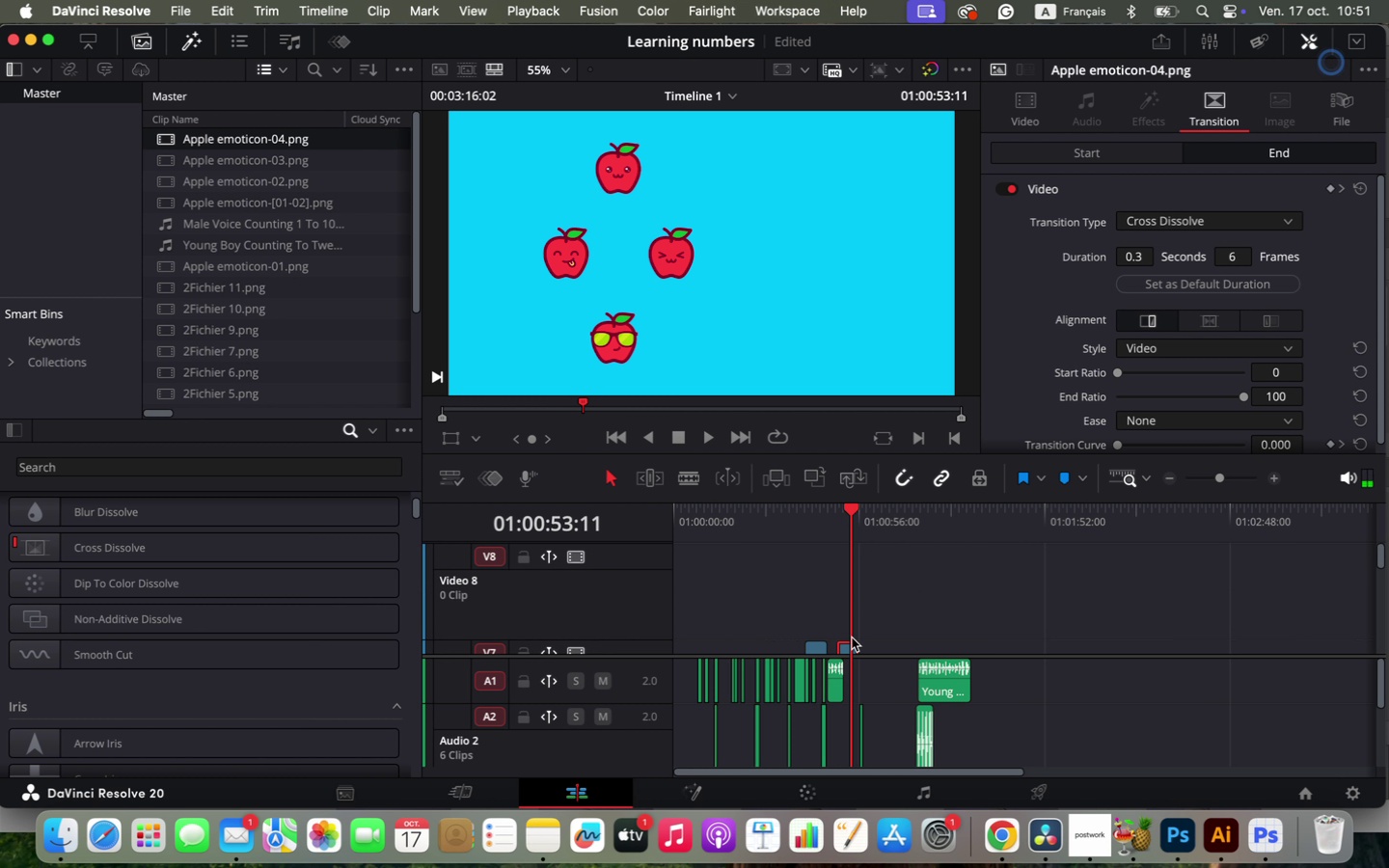 
hold_key(key=OptionLeft, duration=0.98)
scroll: coordinate [893, 559], scroll_direction: up, amount: 3.0
 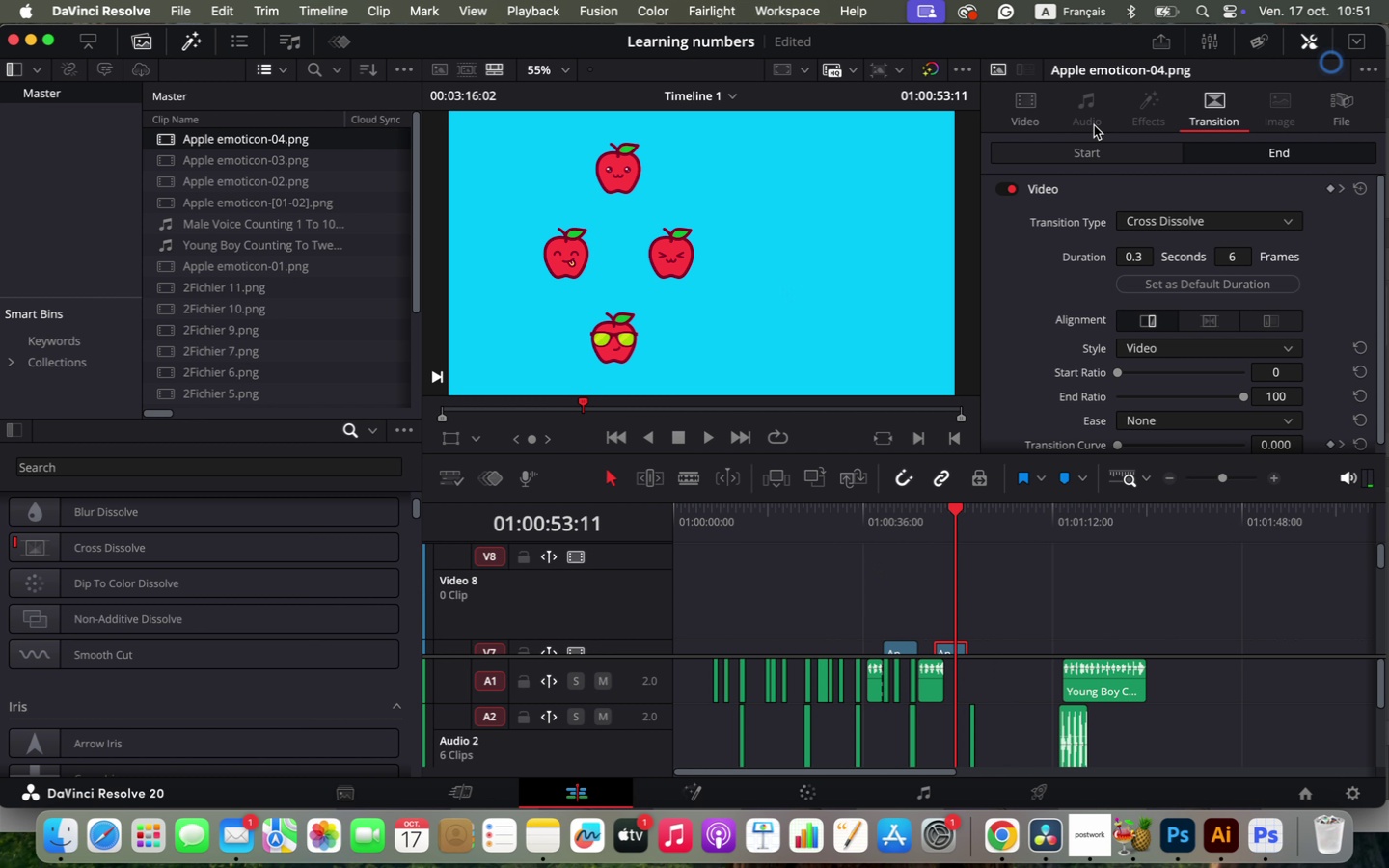 
left_click([1043, 108])
 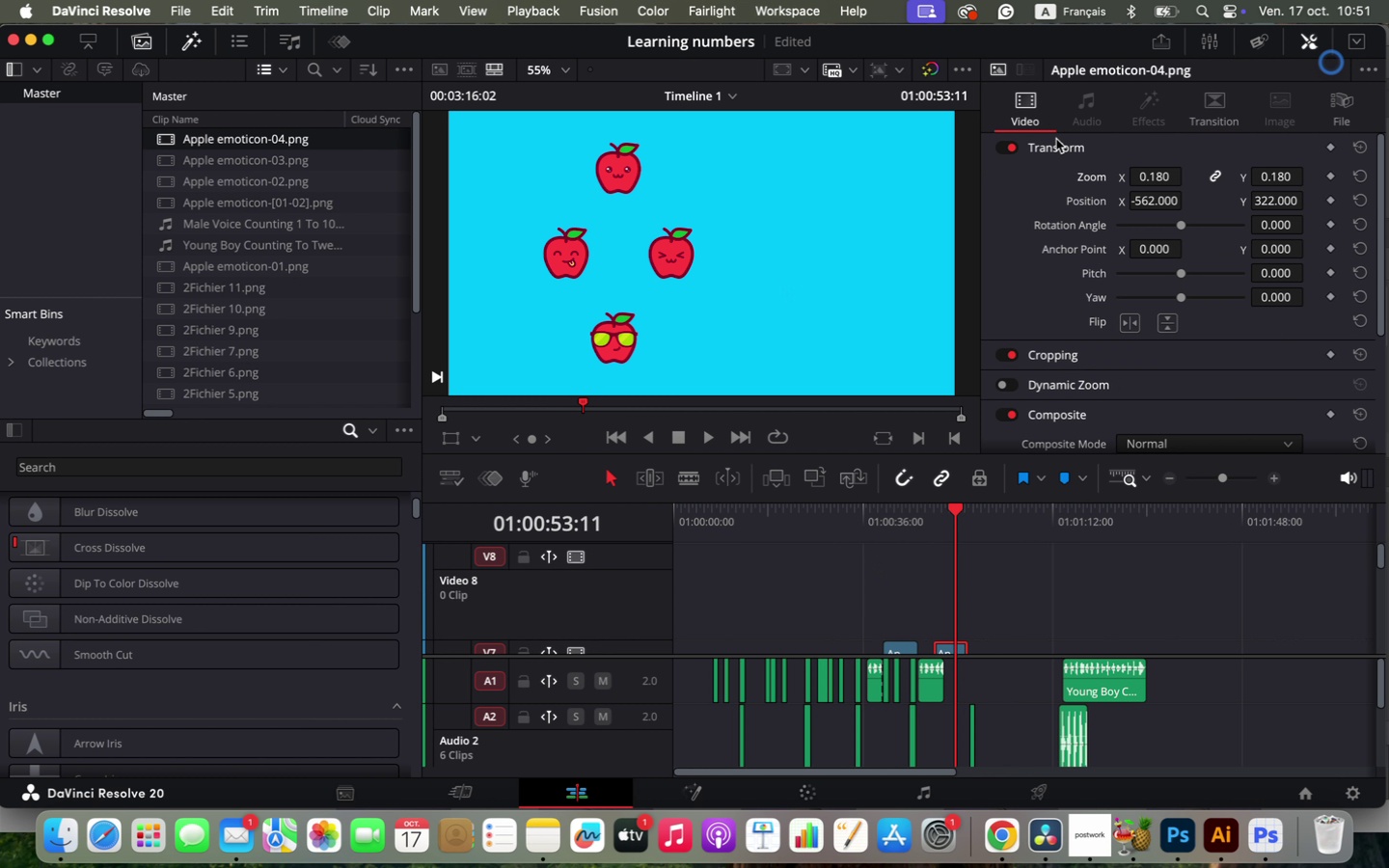 
left_click_drag(start_coordinate=[1139, 202], to_coordinate=[1165, 203])
 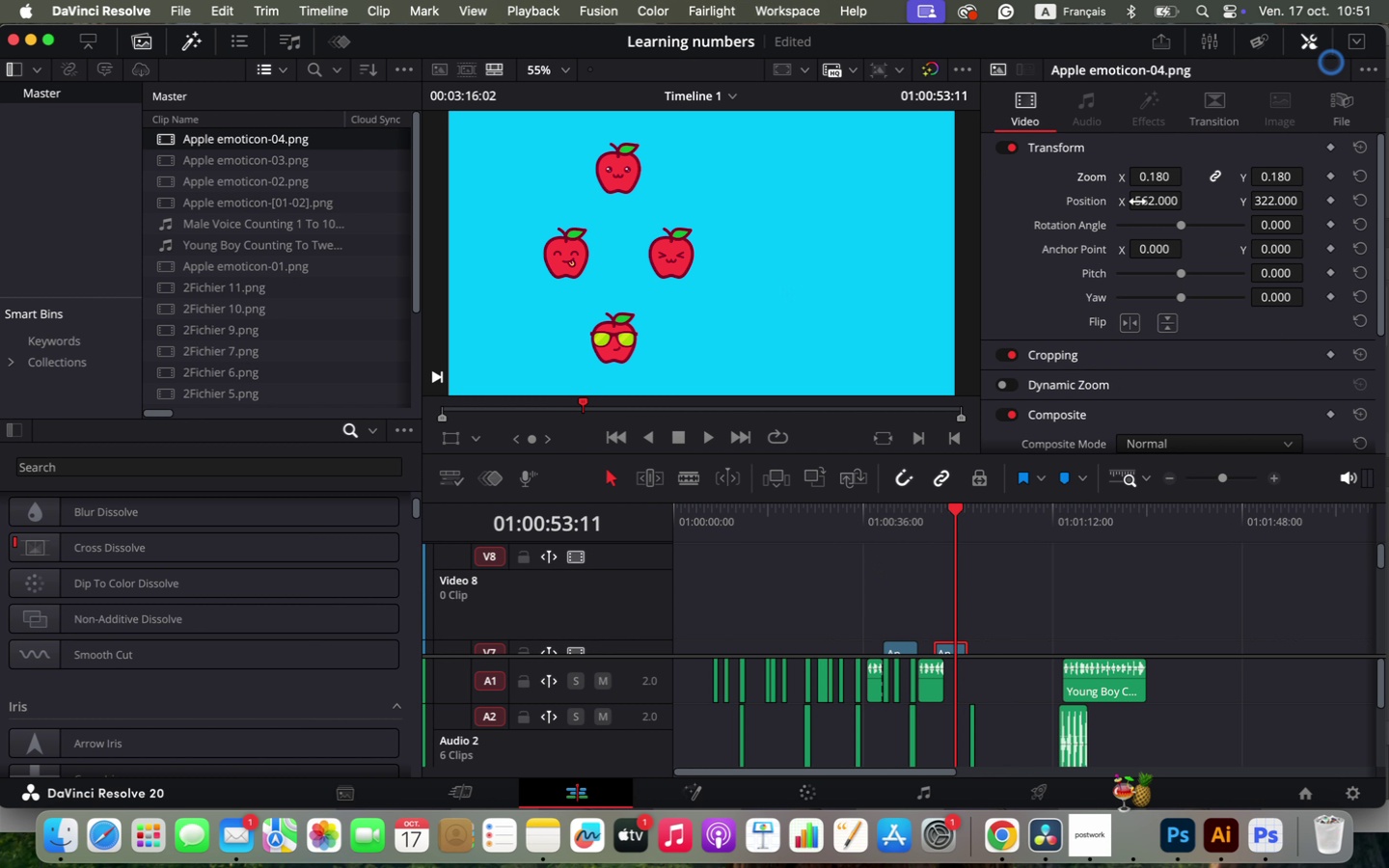 
key(Meta+W)
 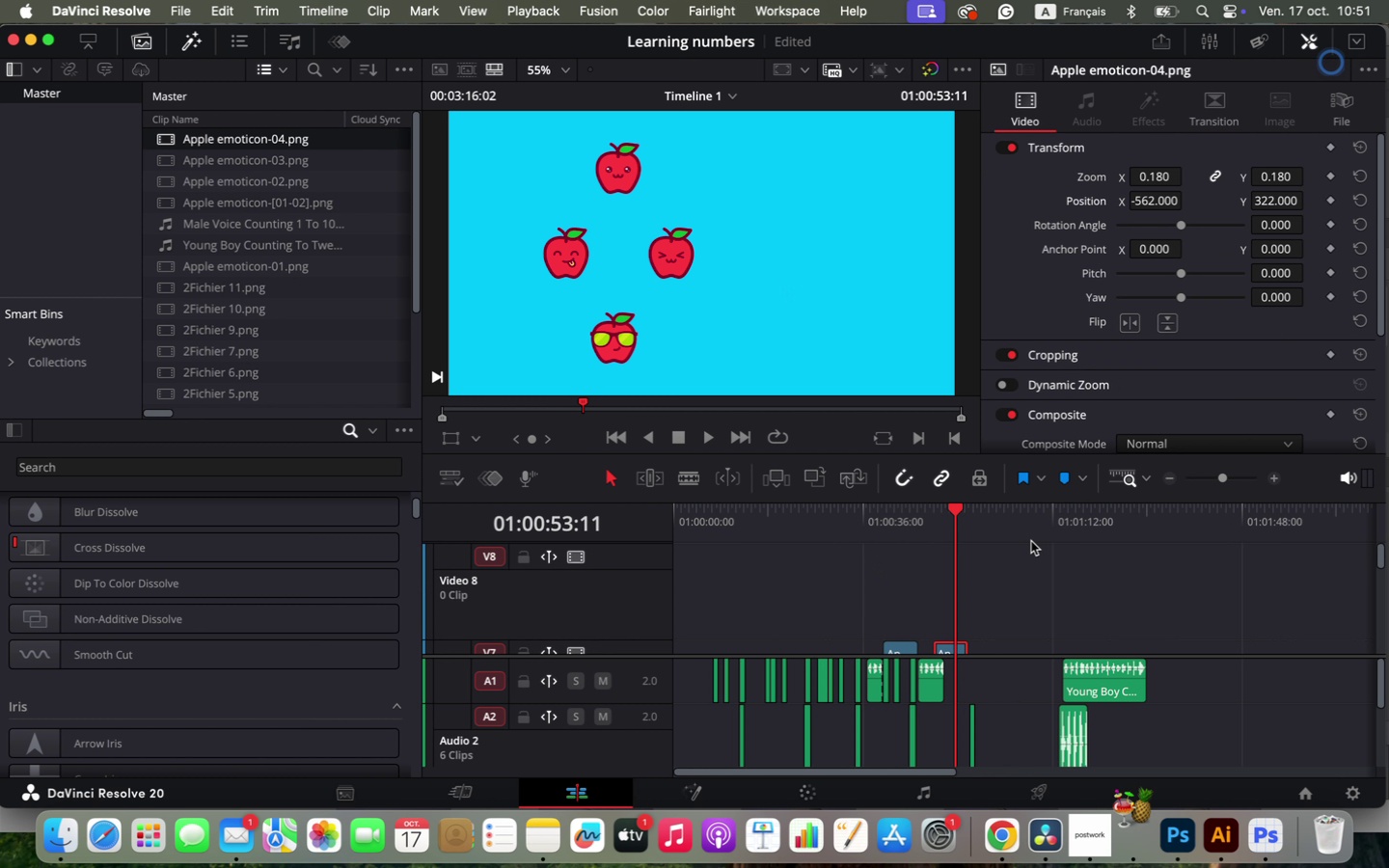 
scroll: coordinate [1019, 579], scroll_direction: down, amount: 1.0
 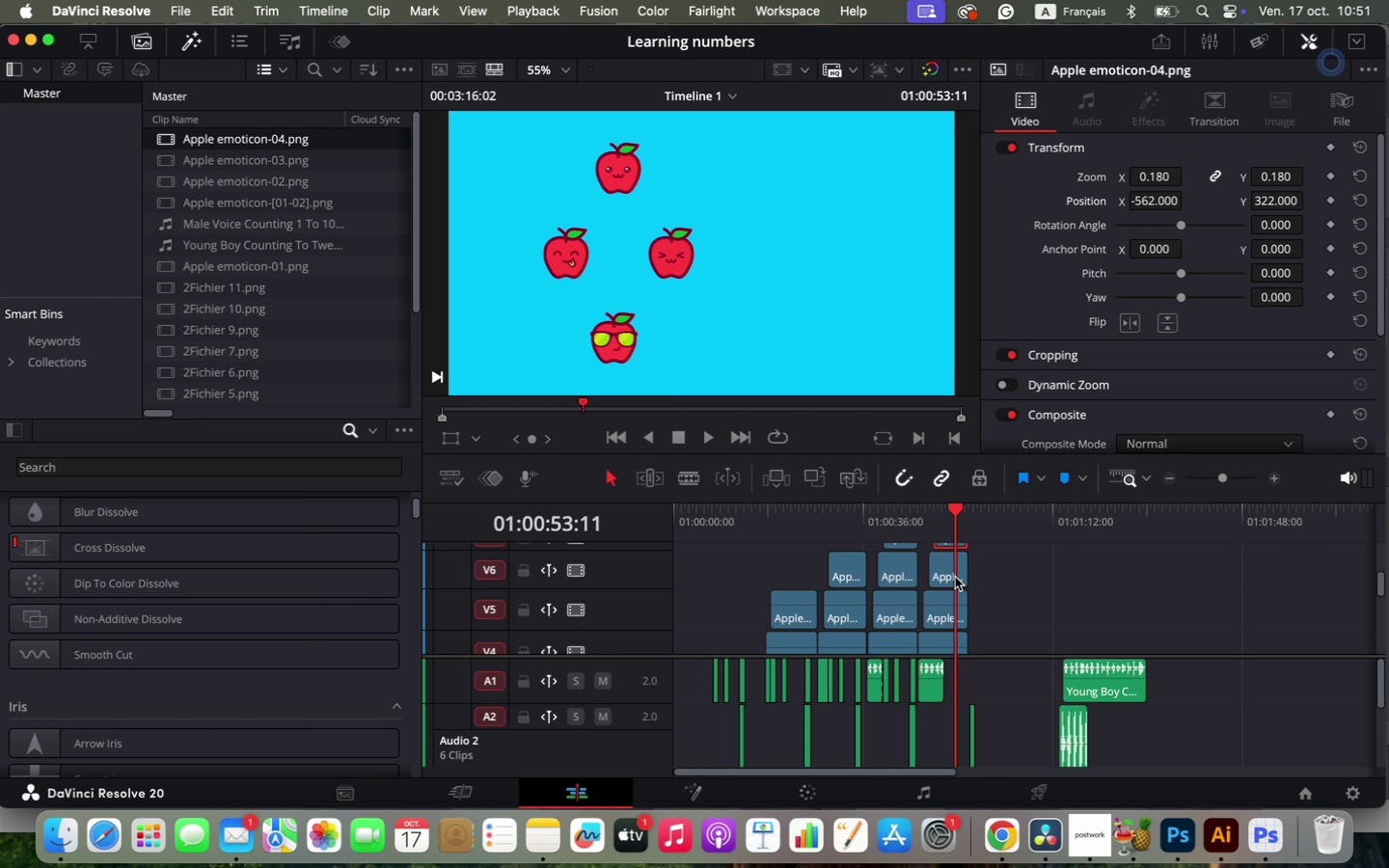 
left_click([949, 577])
 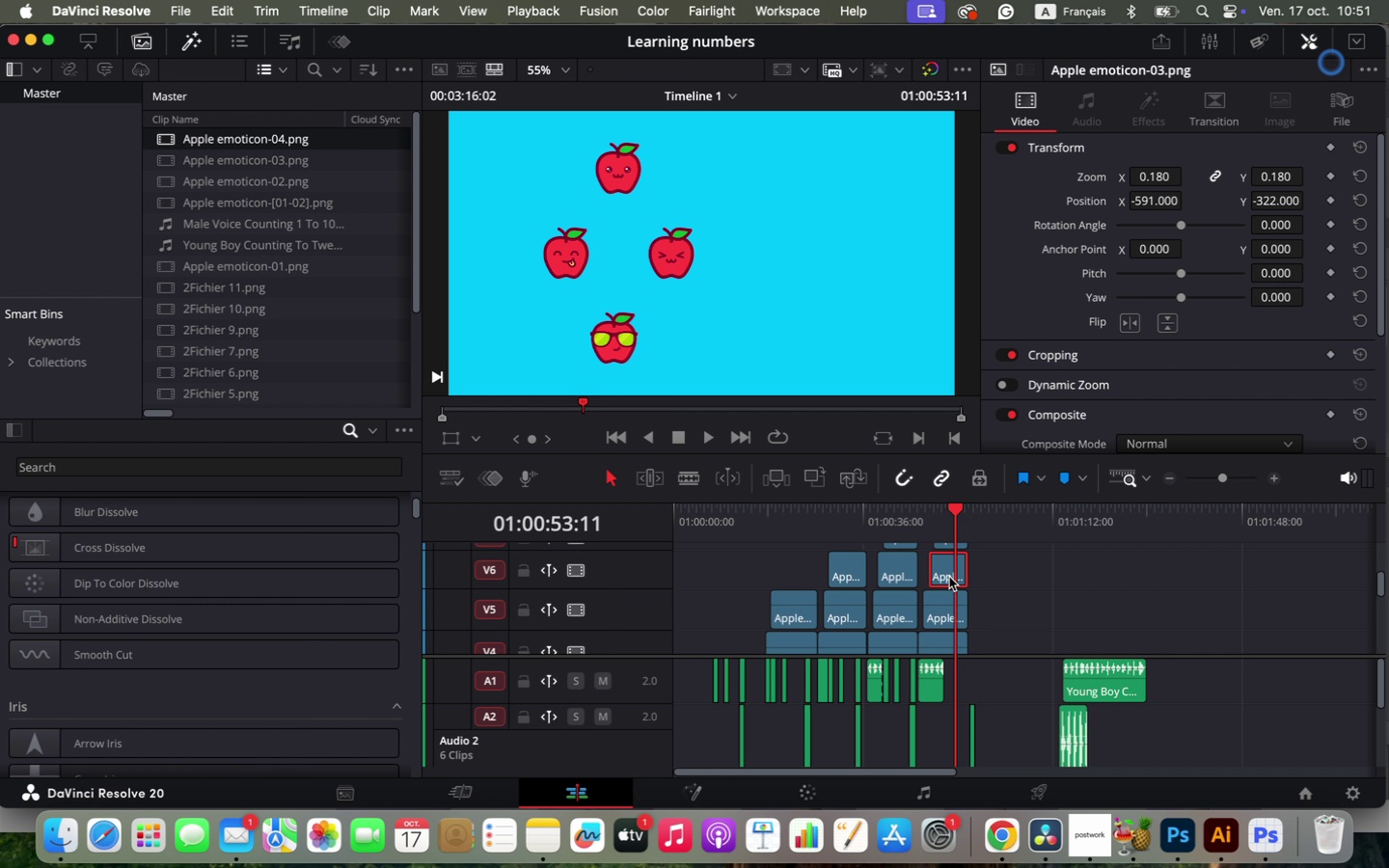 
hold_key(key=CommandLeft, duration=0.89)
left_click([947, 605])
 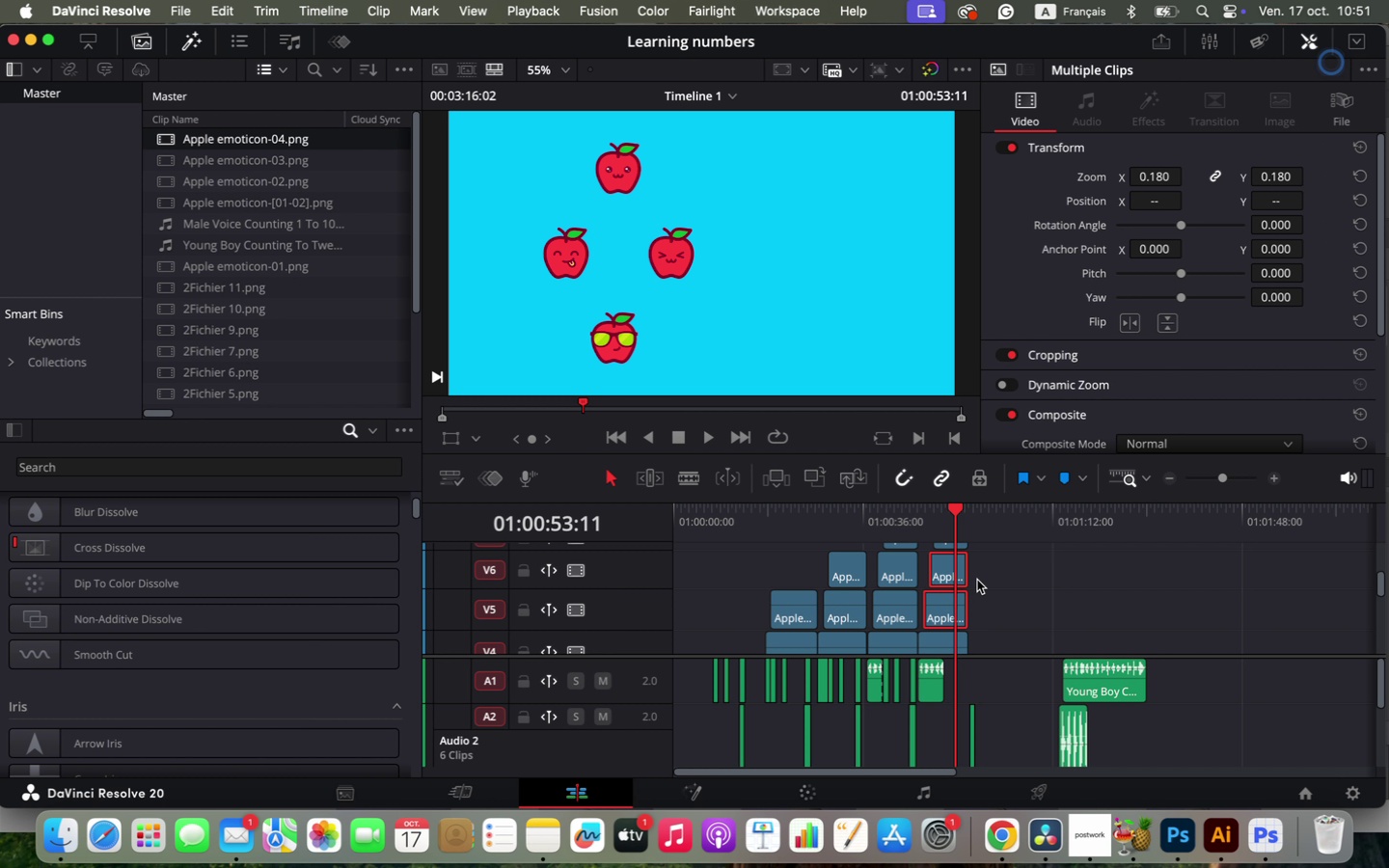 
scroll: coordinate [977, 580], scroll_direction: up, amount: 1.0
 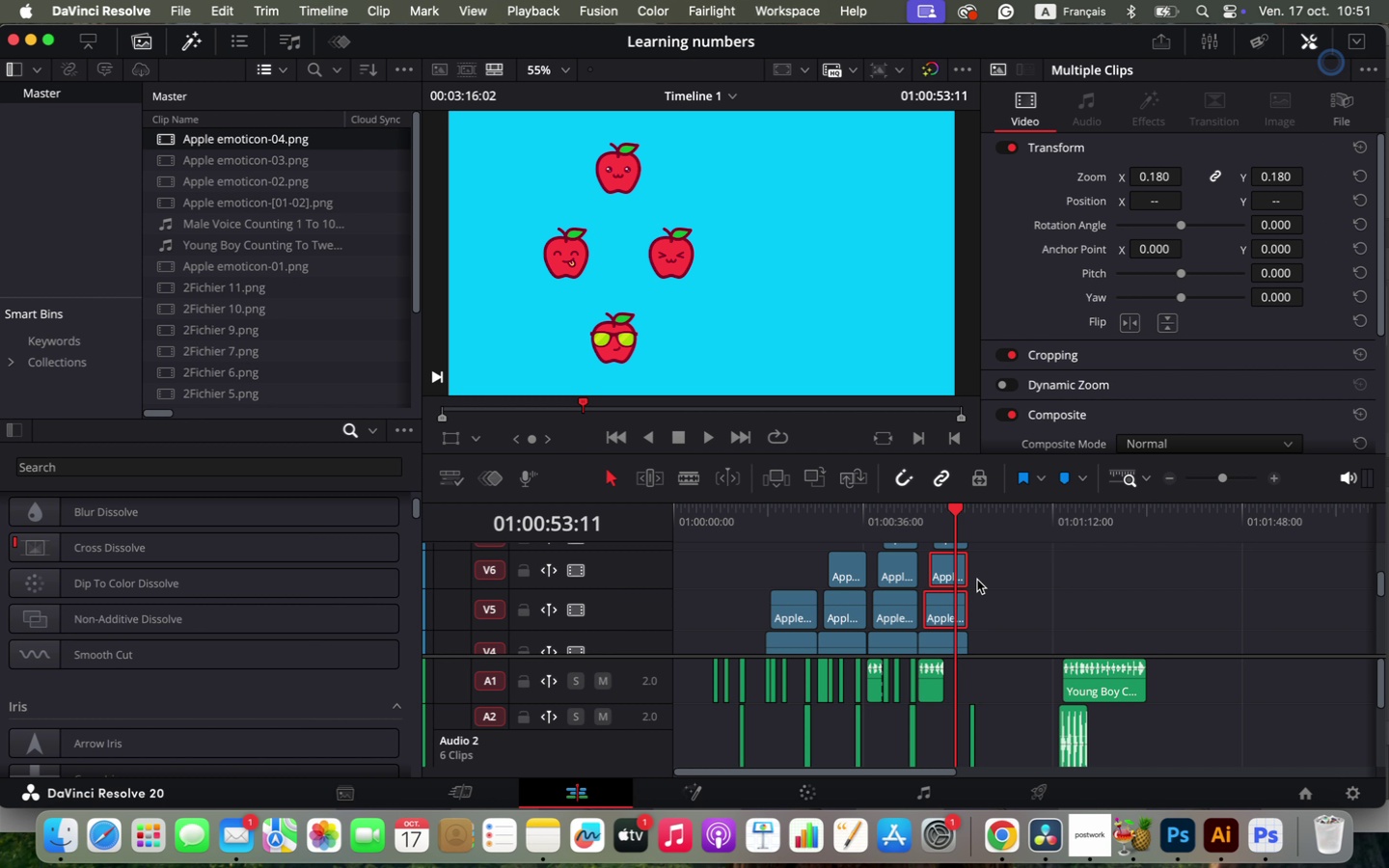 
hold_key(key=CommandLeft, duration=0.73)
left_click([949, 645])
 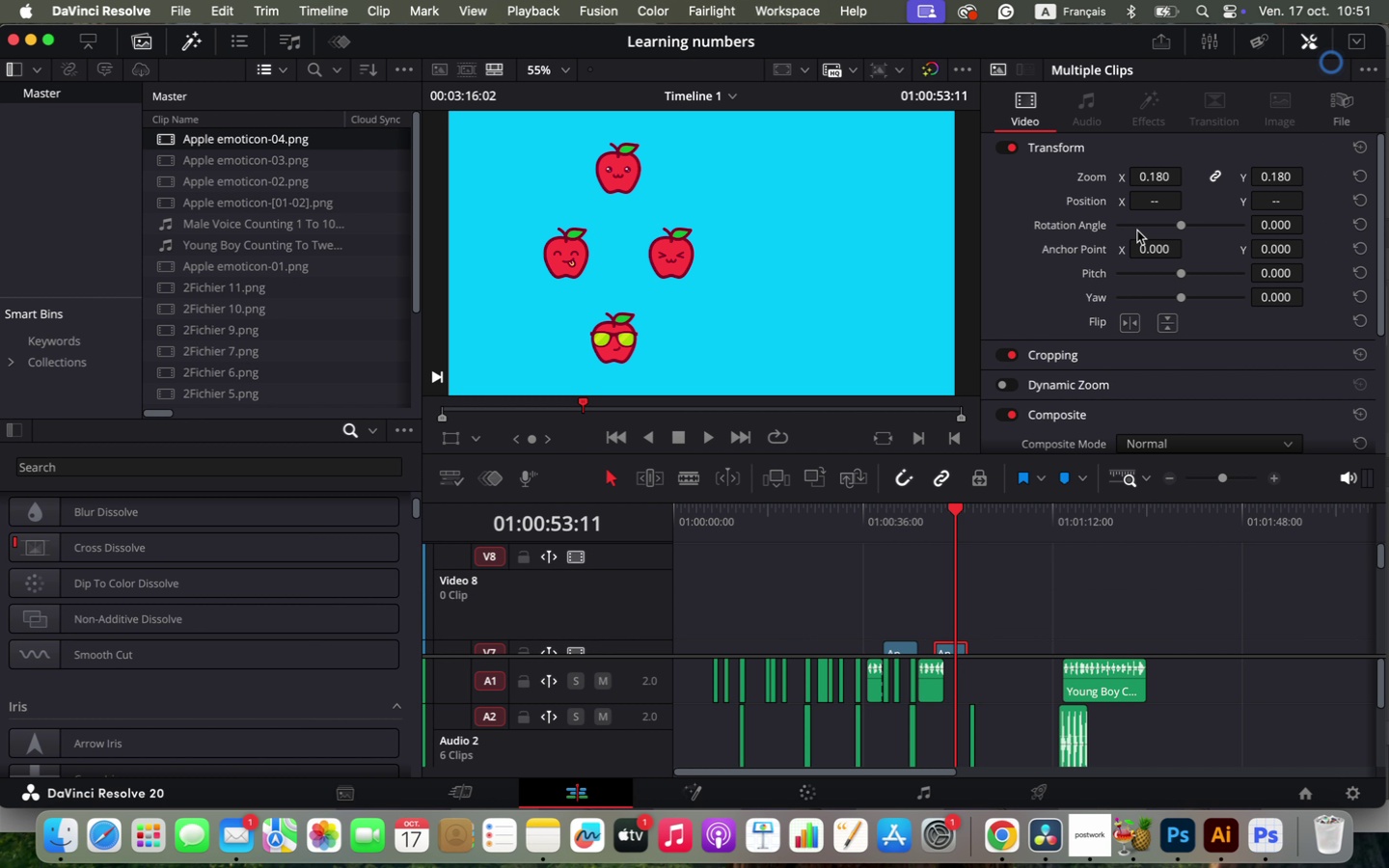 
left_click_drag(start_coordinate=[1151, 205], to_coordinate=[1296, 212])
 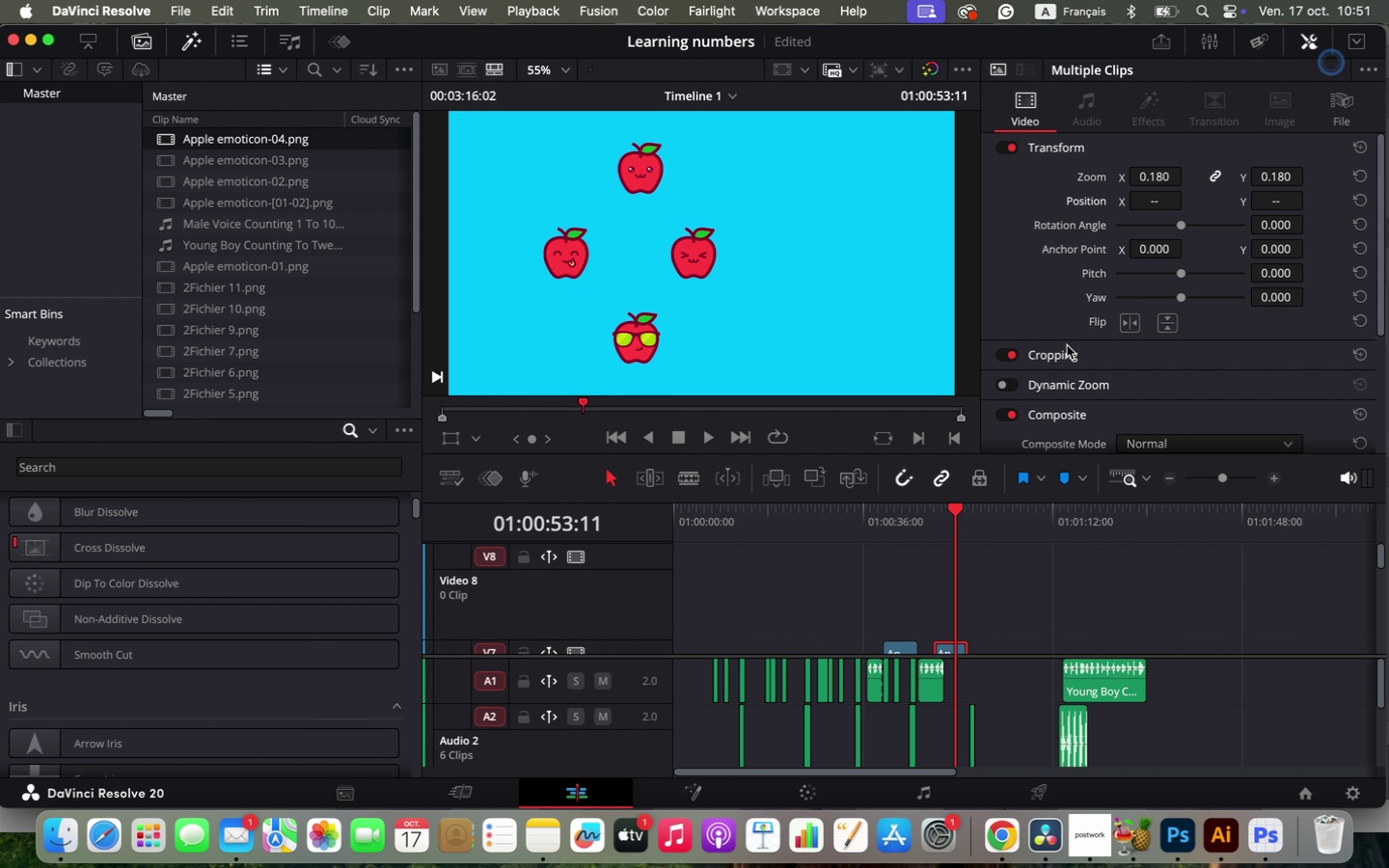 
left_click([1035, 585])
 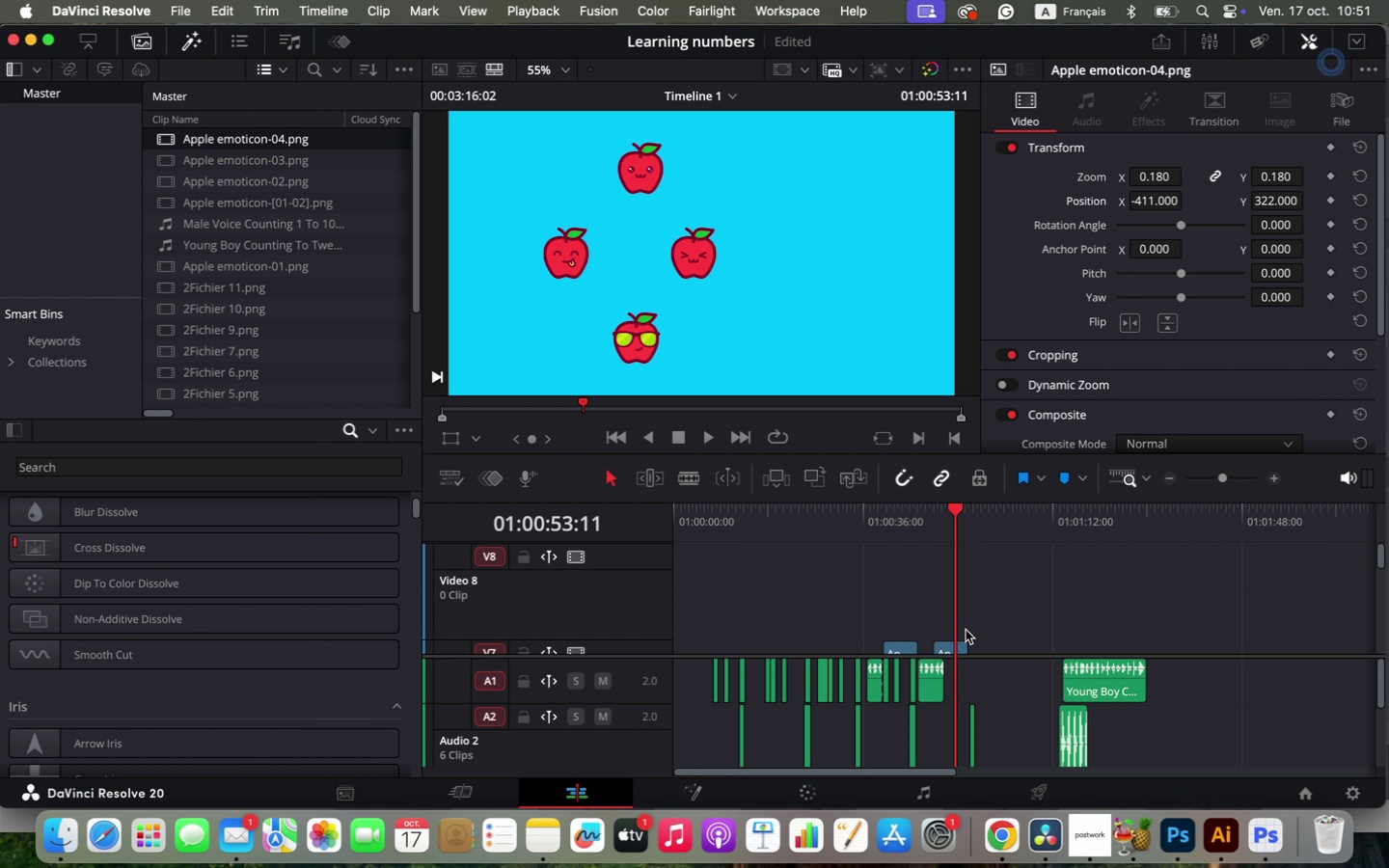 
scroll: coordinate [960, 604], scroll_direction: down, amount: 1.0
 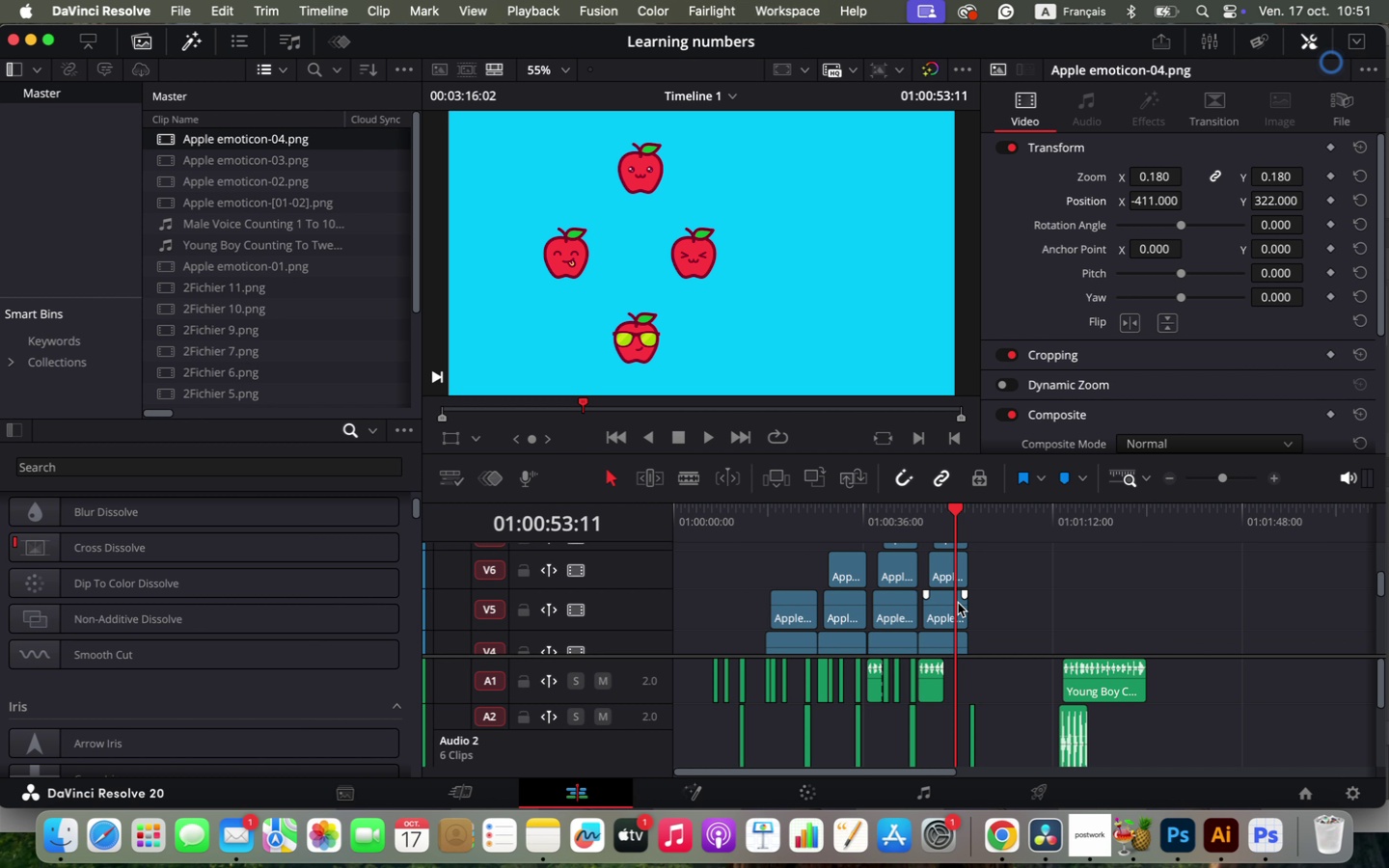 
left_click([948, 606])
 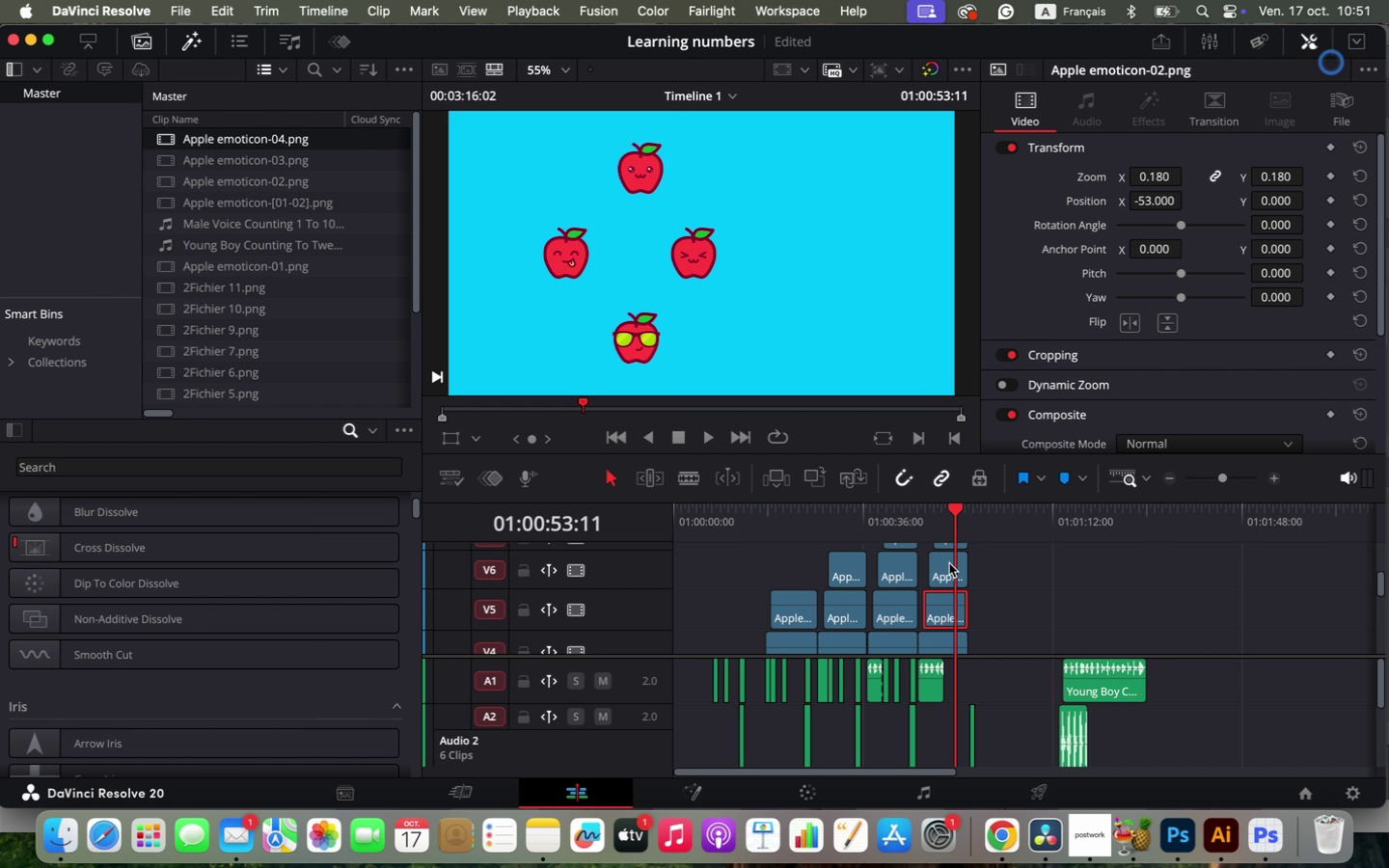 
left_click([949, 563])
 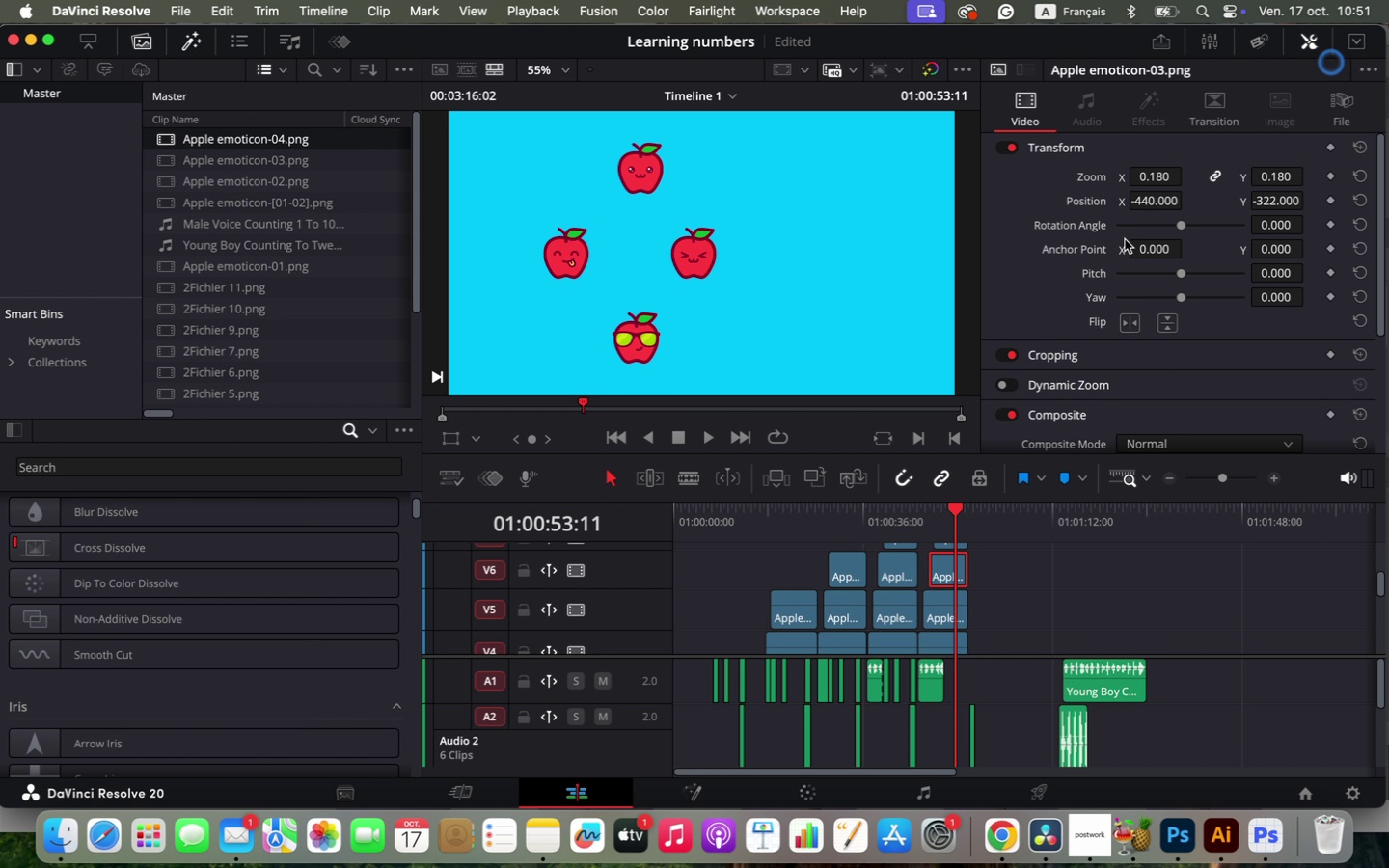 
left_click_drag(start_coordinate=[1148, 203], to_coordinate=[1226, 206])
 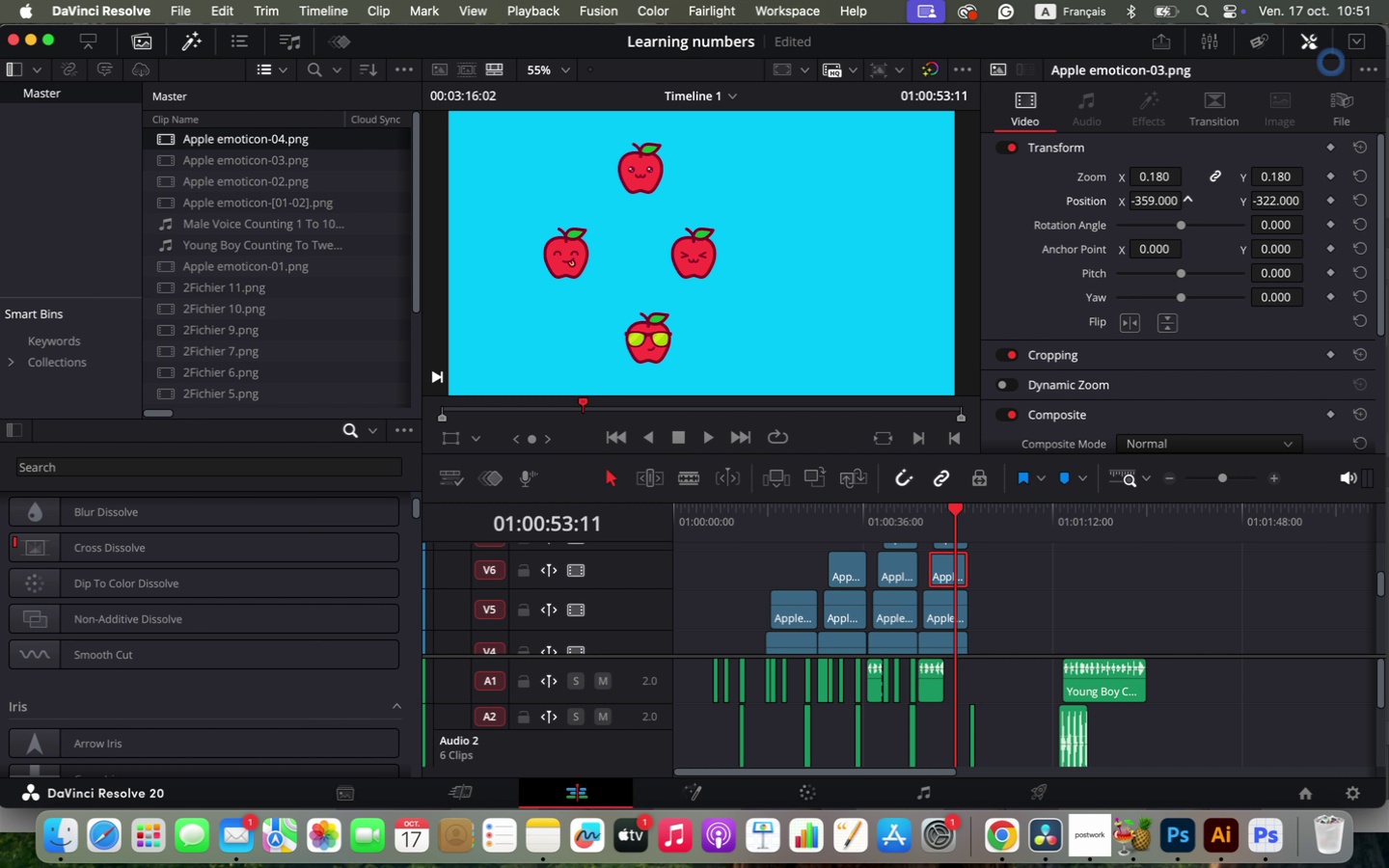 
key(Meta+W)
 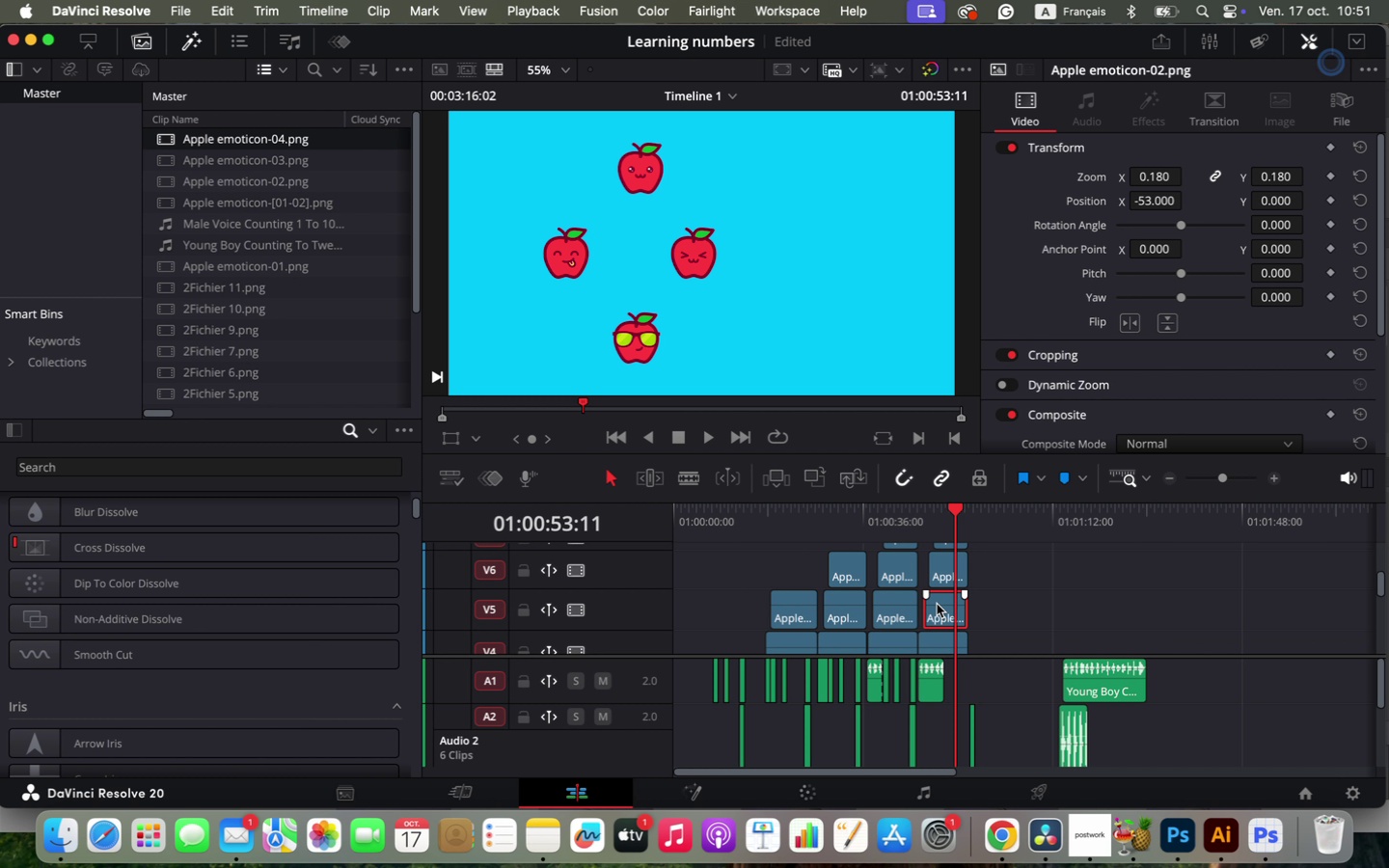 
left_click_drag(start_coordinate=[1143, 203], to_coordinate=[1164, 203])
 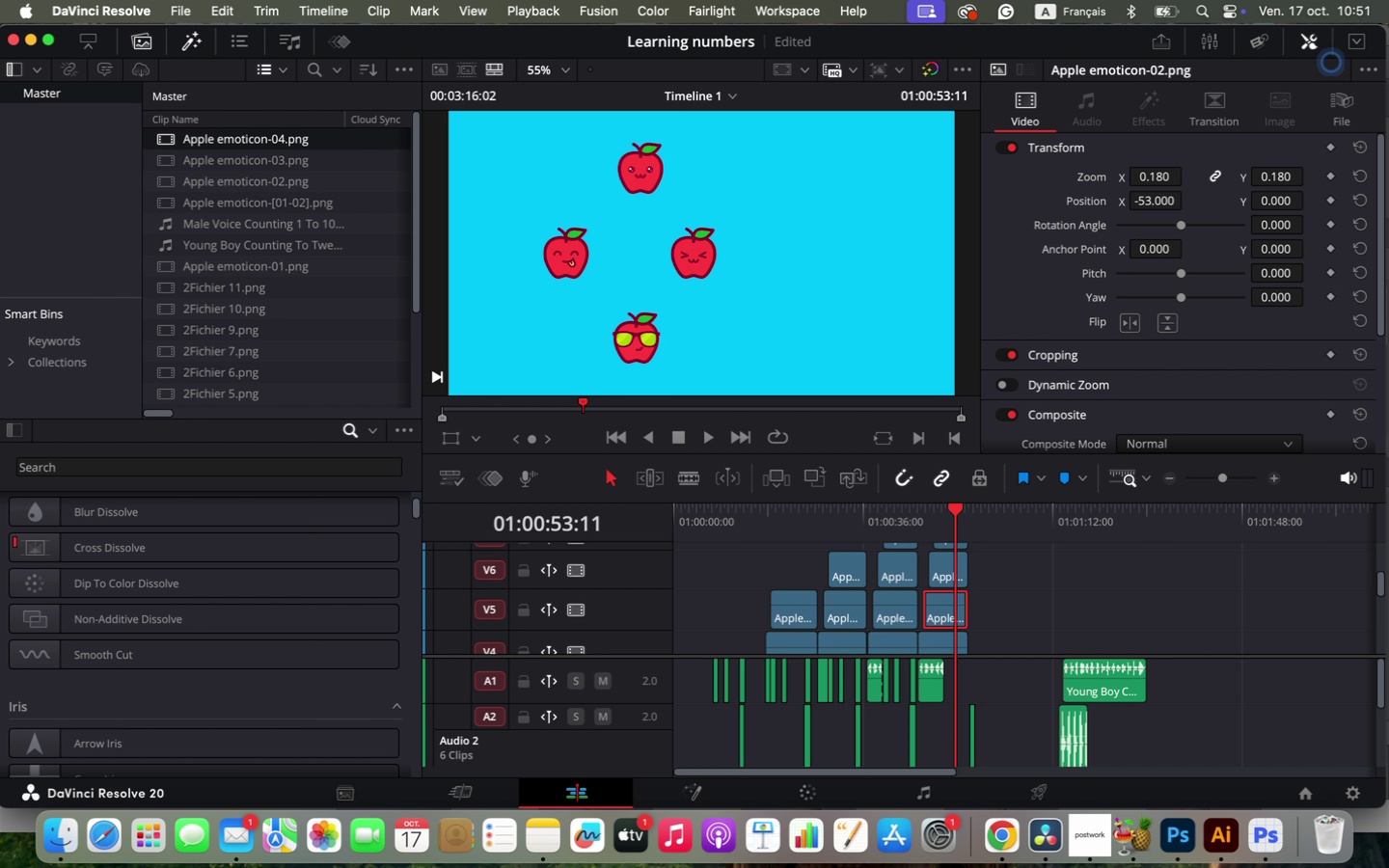 
left_click_drag(start_coordinate=[1143, 203], to_coordinate=[1234, 197])
 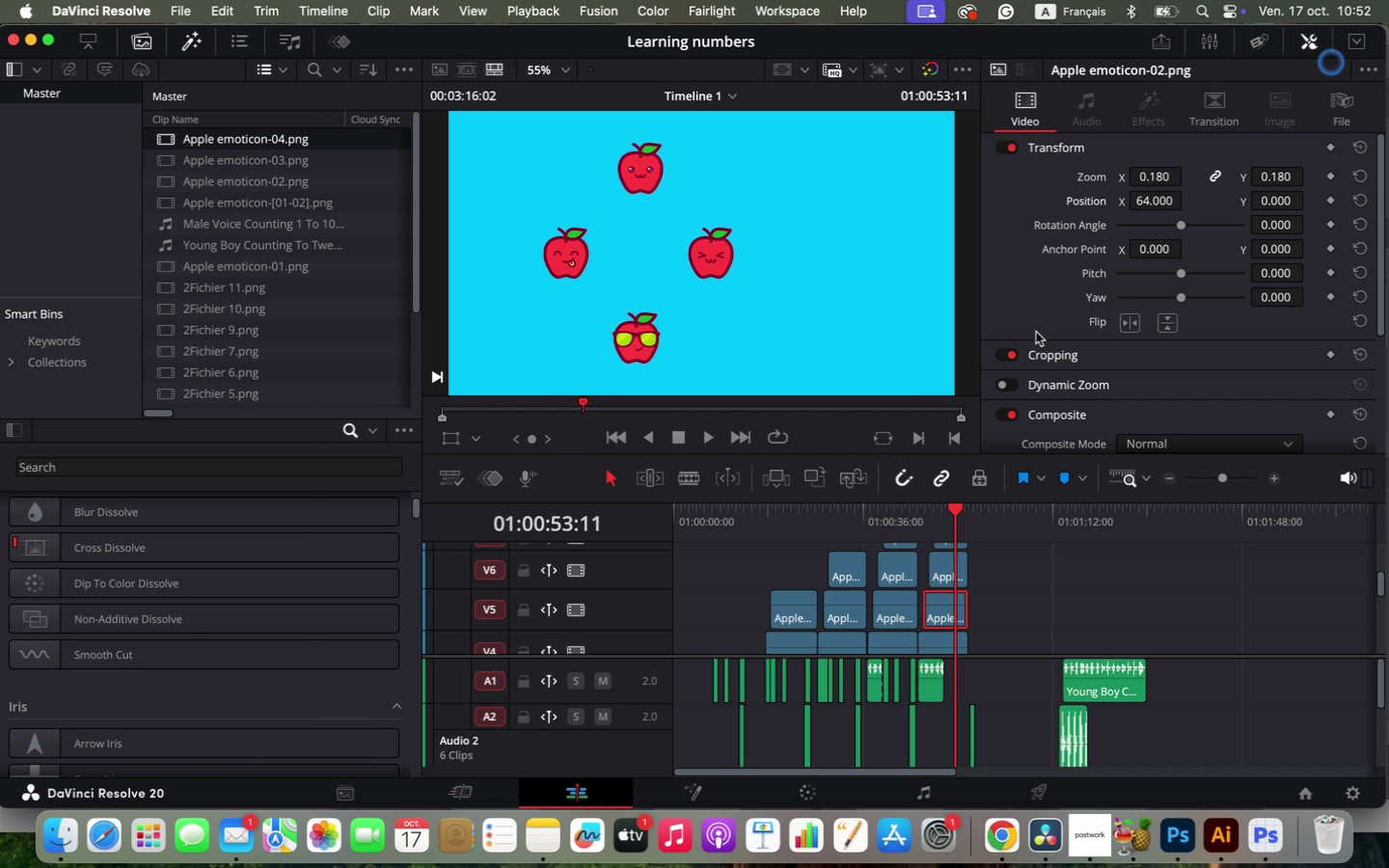 
wait(9.87)
 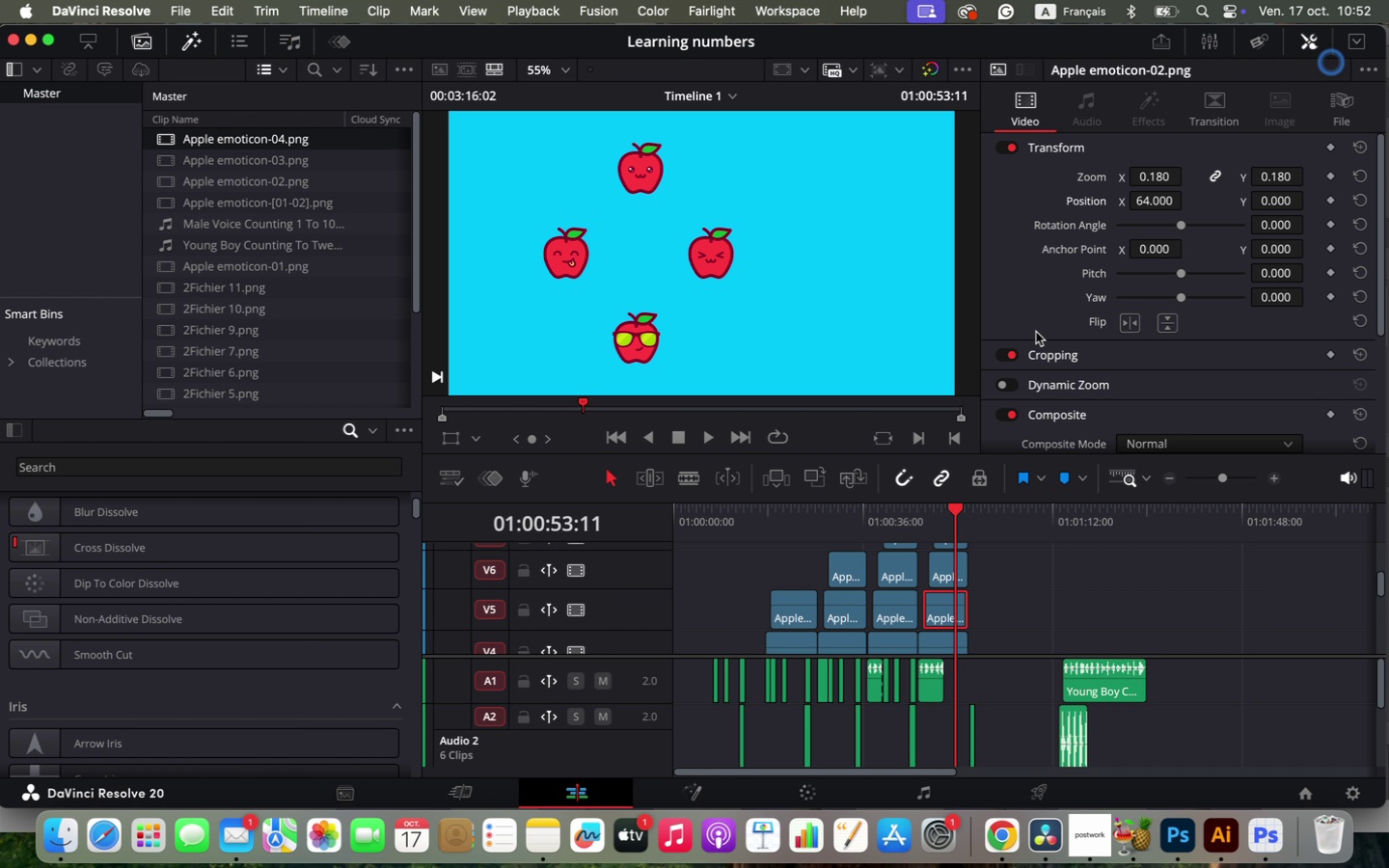 
left_click_drag(start_coordinate=[954, 510], to_coordinate=[918, 519])
 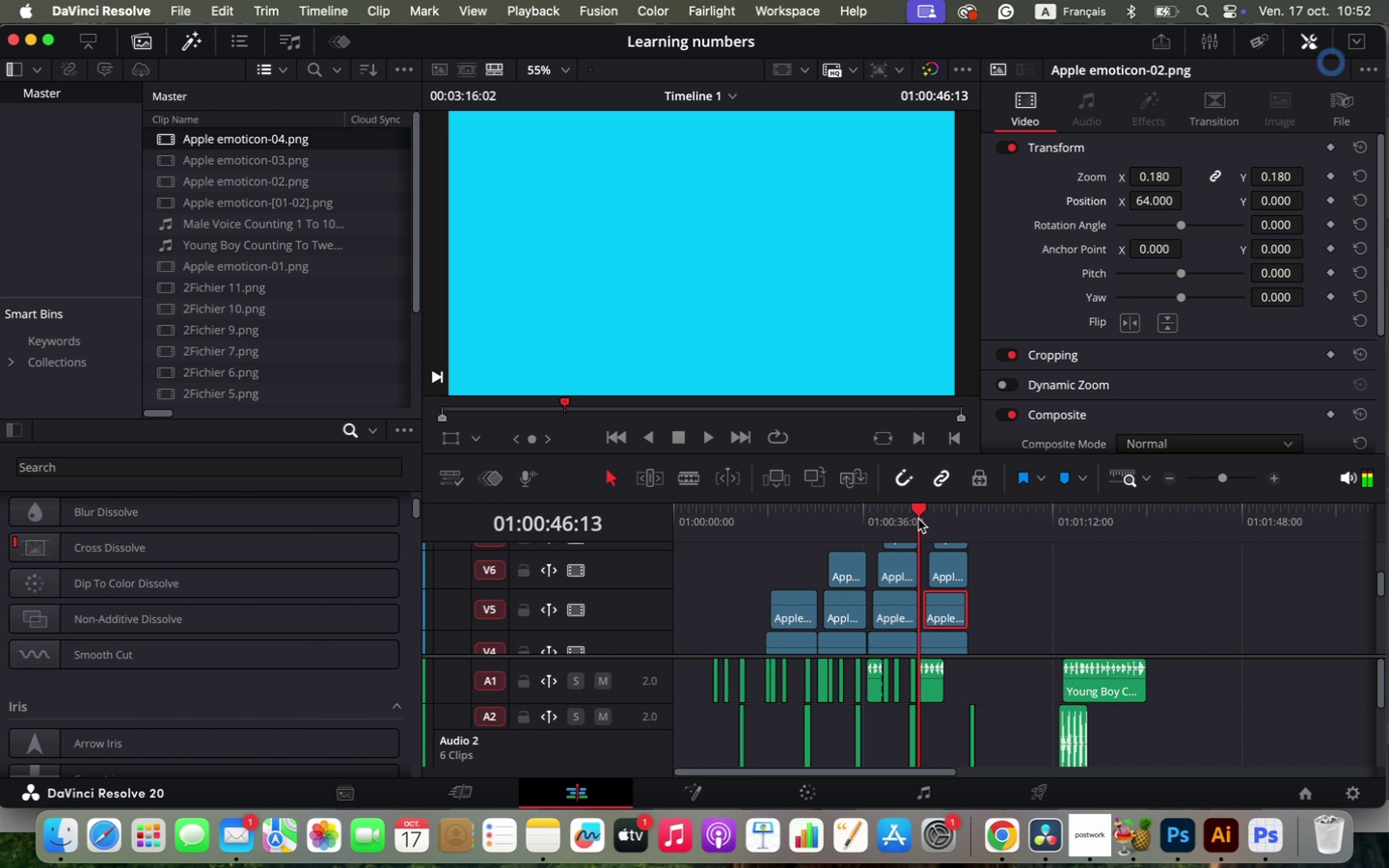 
key(Space)
 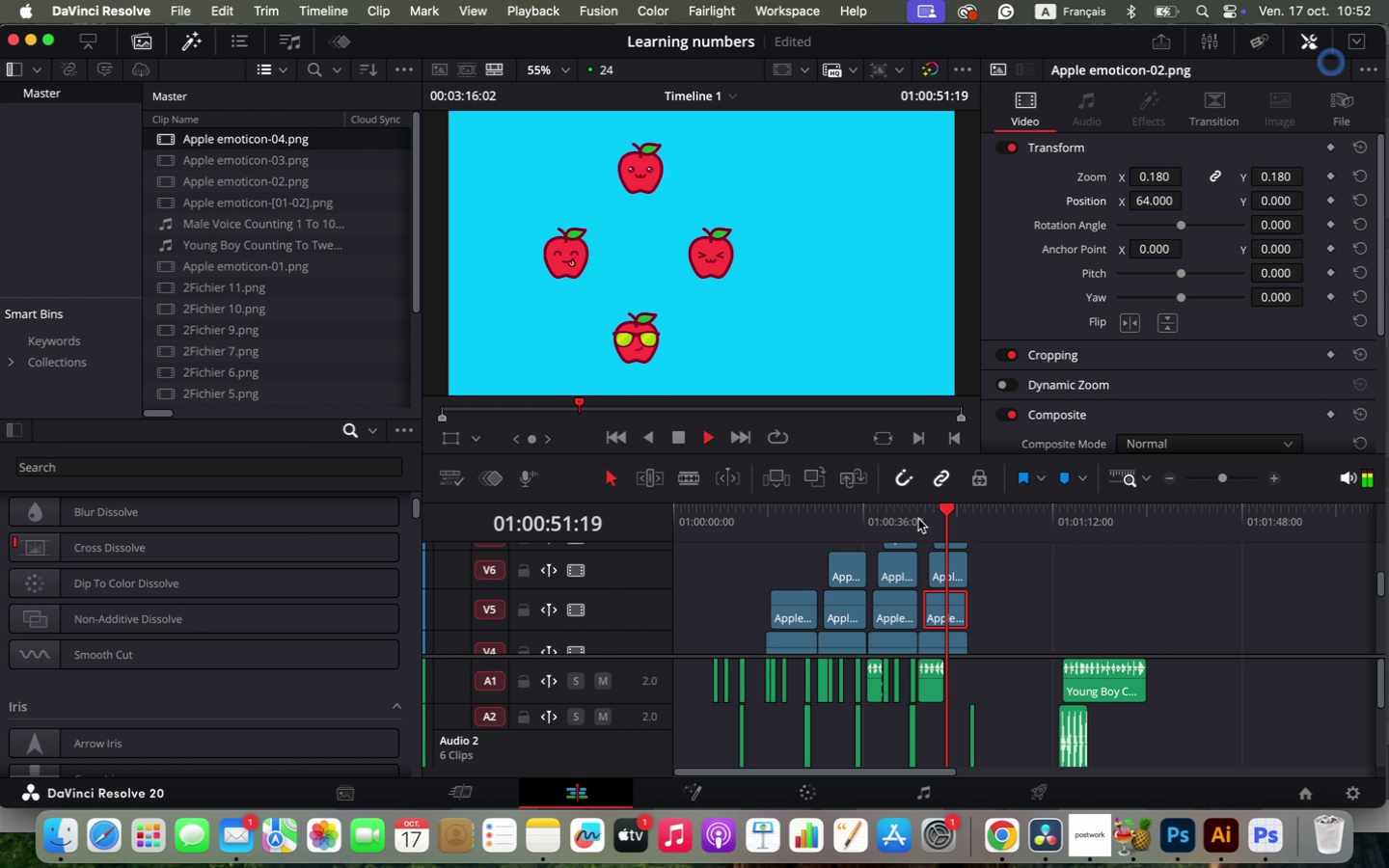 
wait(7.1)
 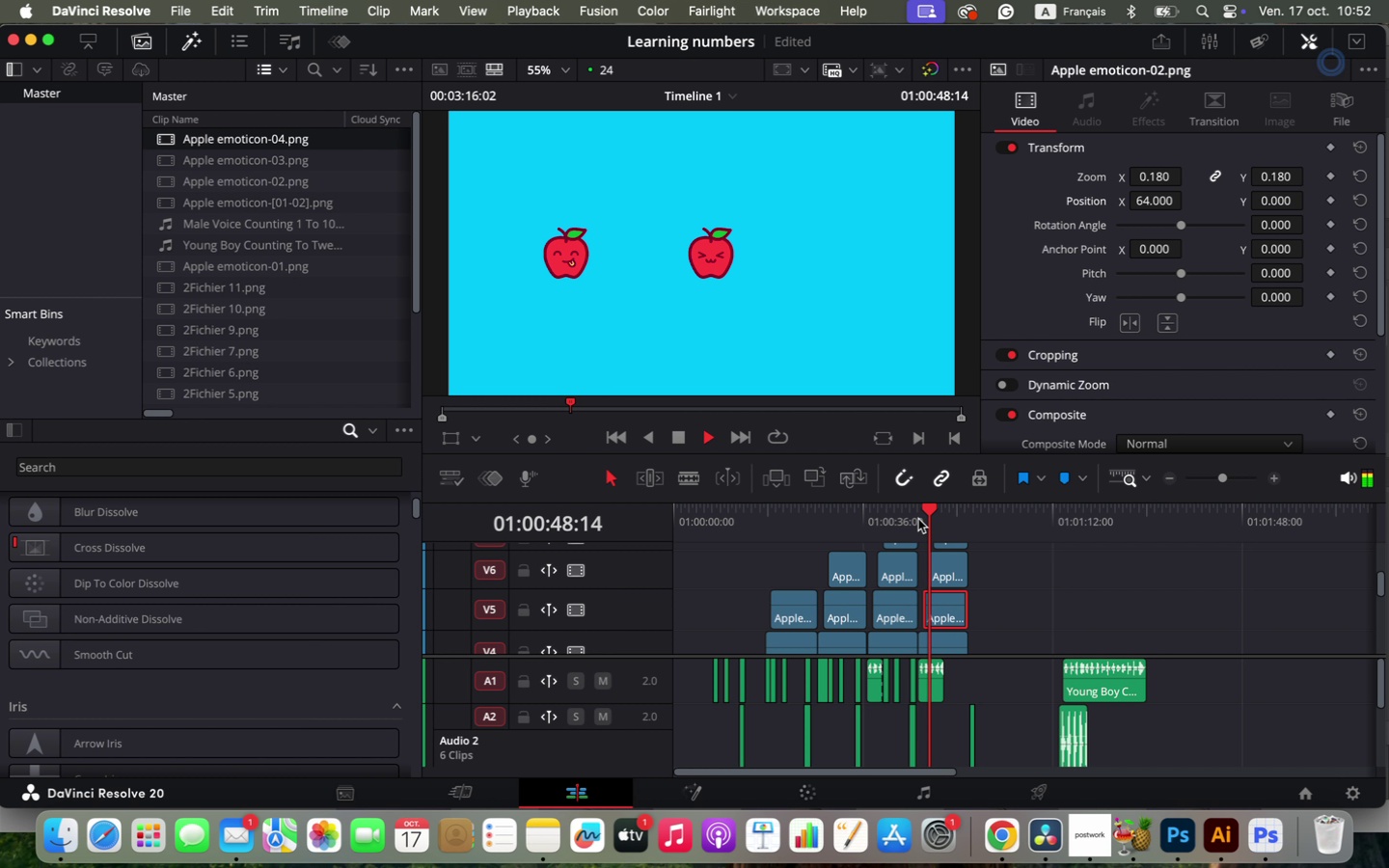 
key(Space)
 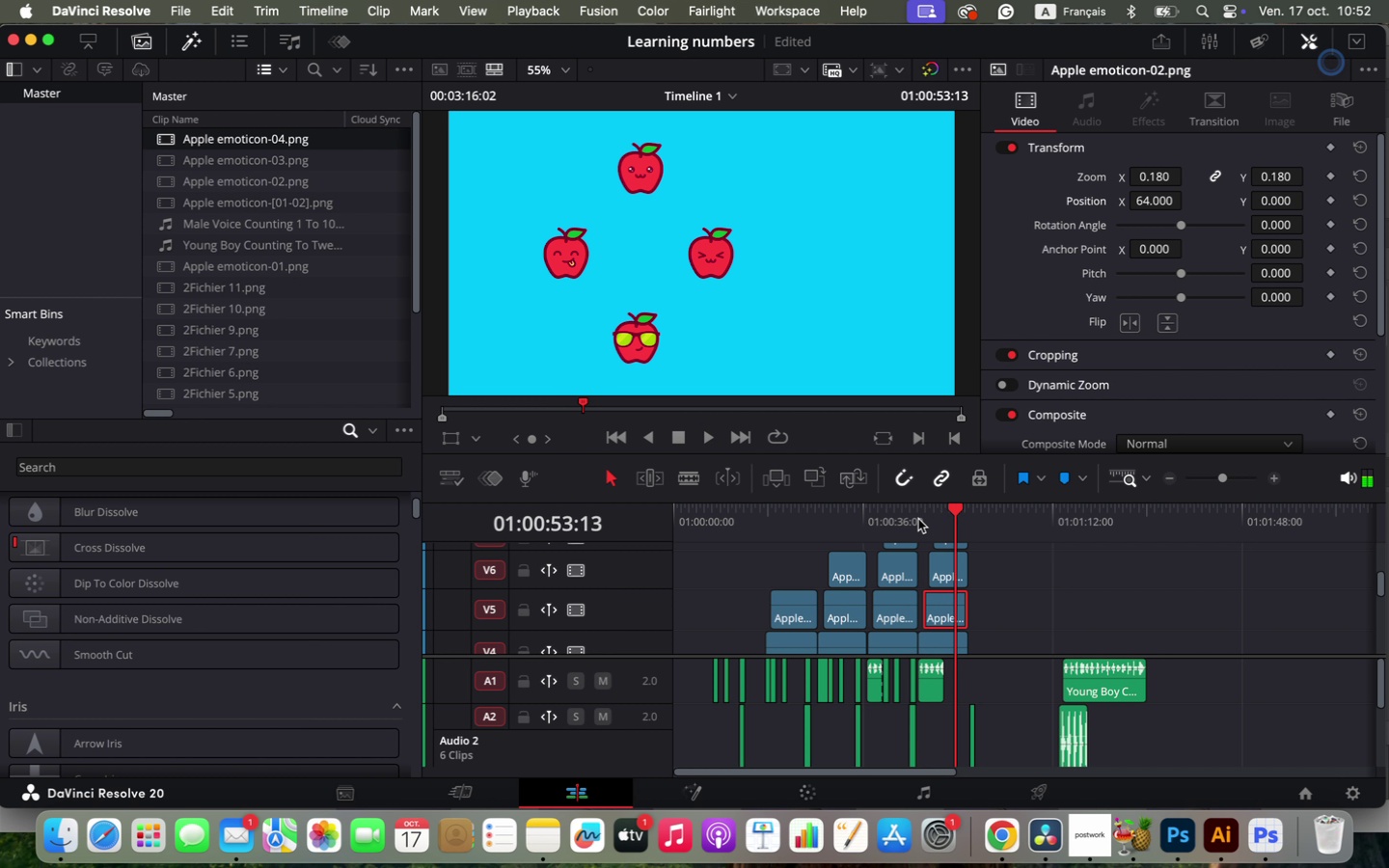 
scroll: coordinate [1008, 588], scroll_direction: up, amount: 1.0
 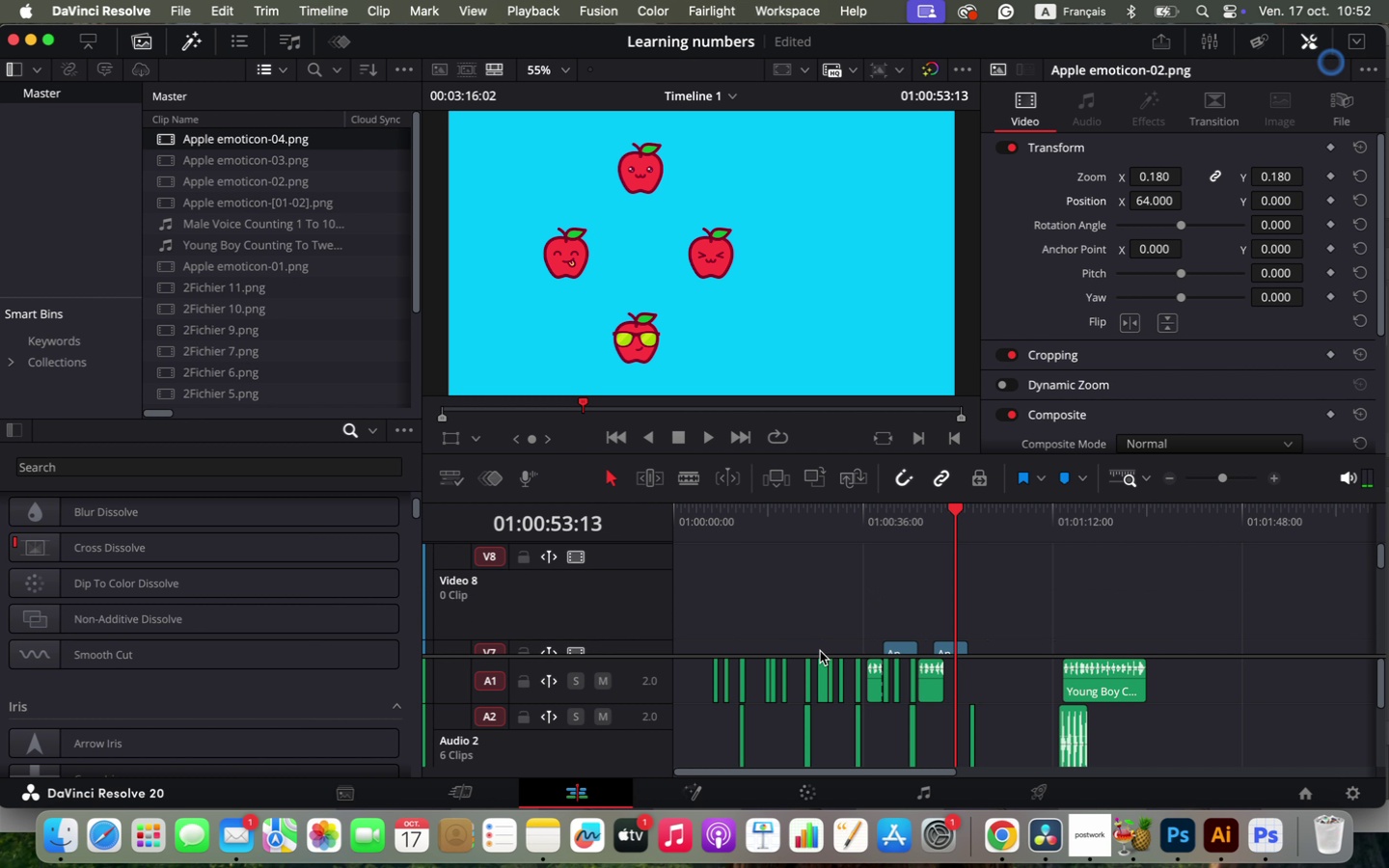 
left_click([69, 840])
 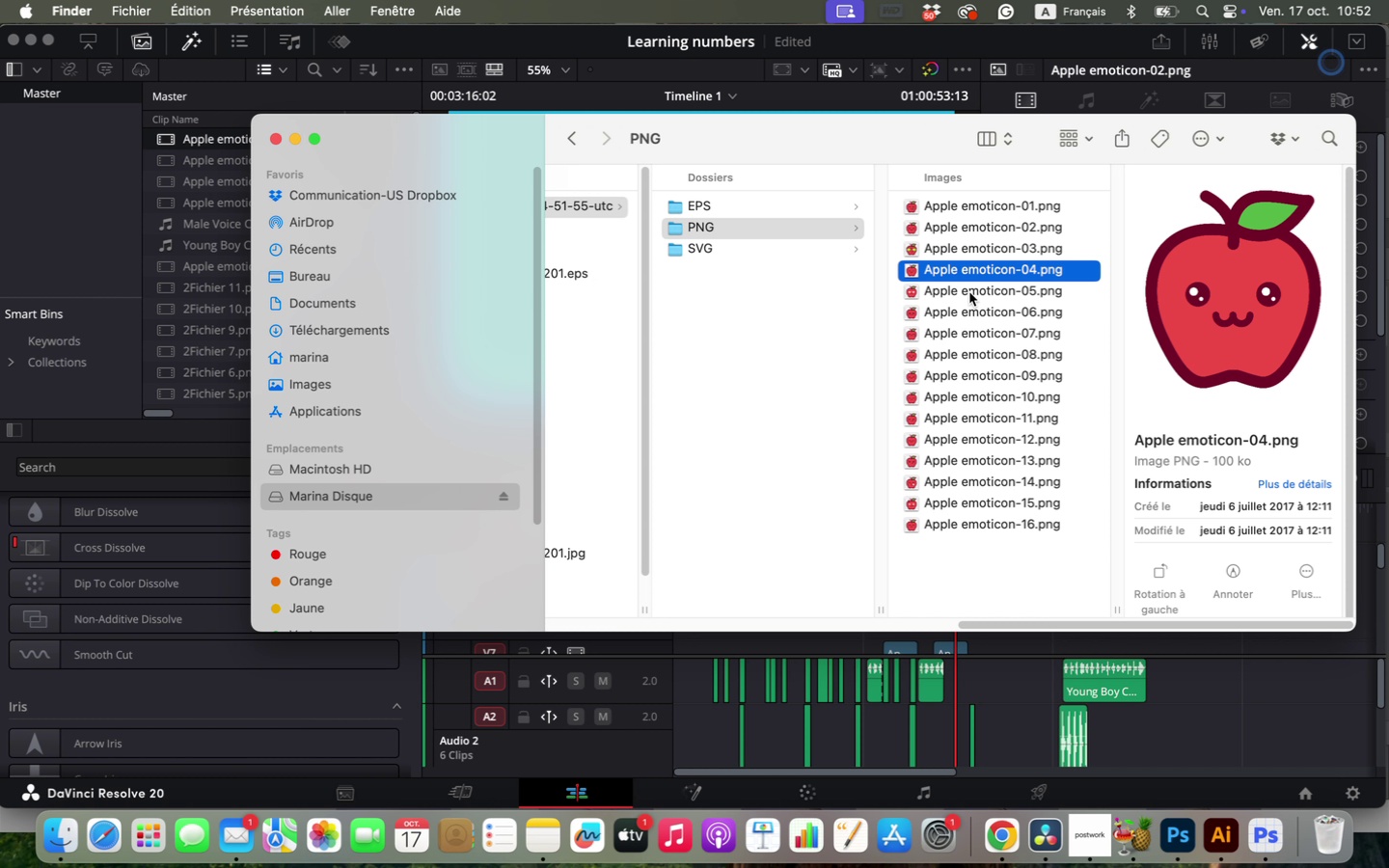 
left_click([969, 292])
 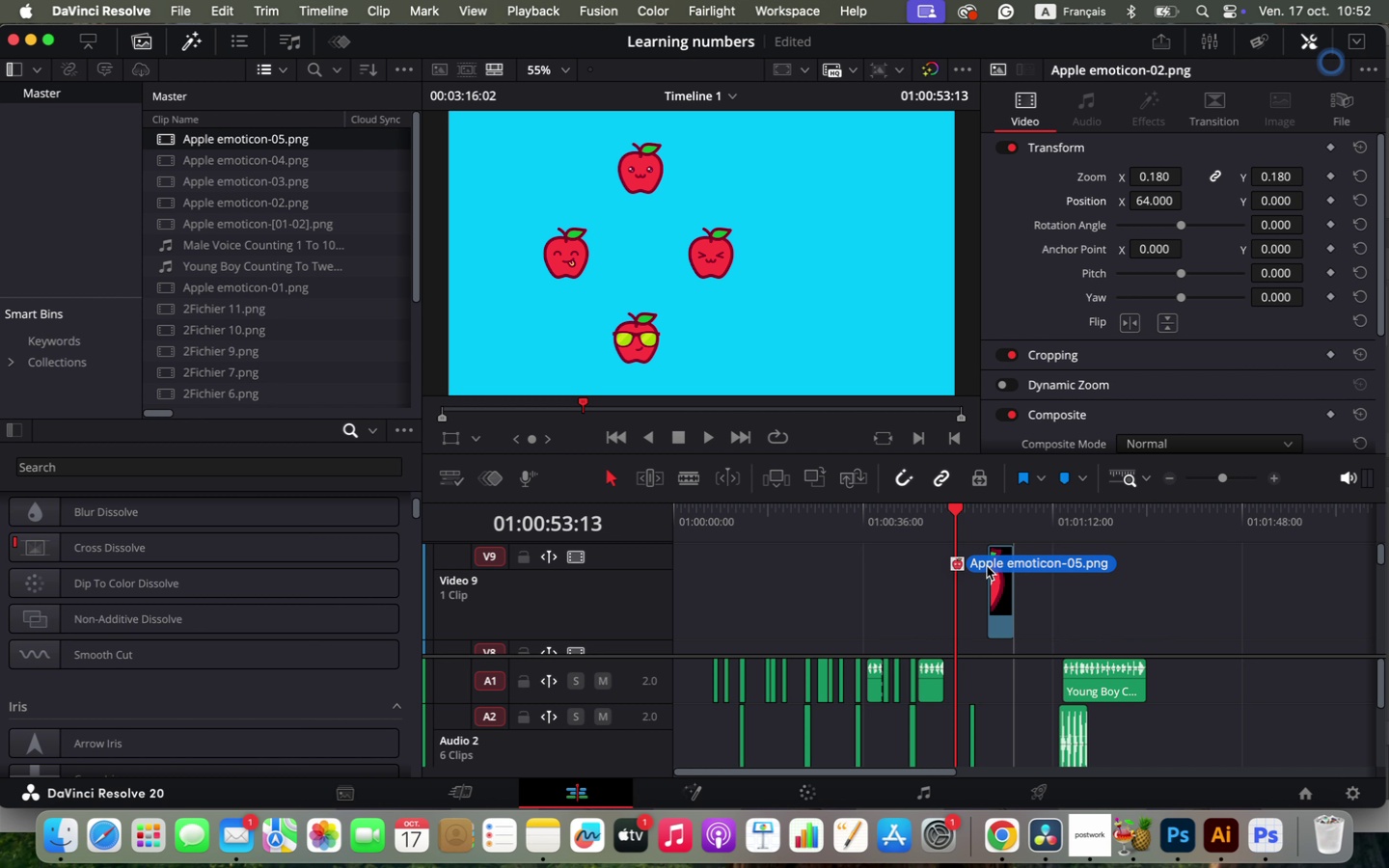 
left_click_drag(start_coordinate=[942, 293], to_coordinate=[940, 563])
 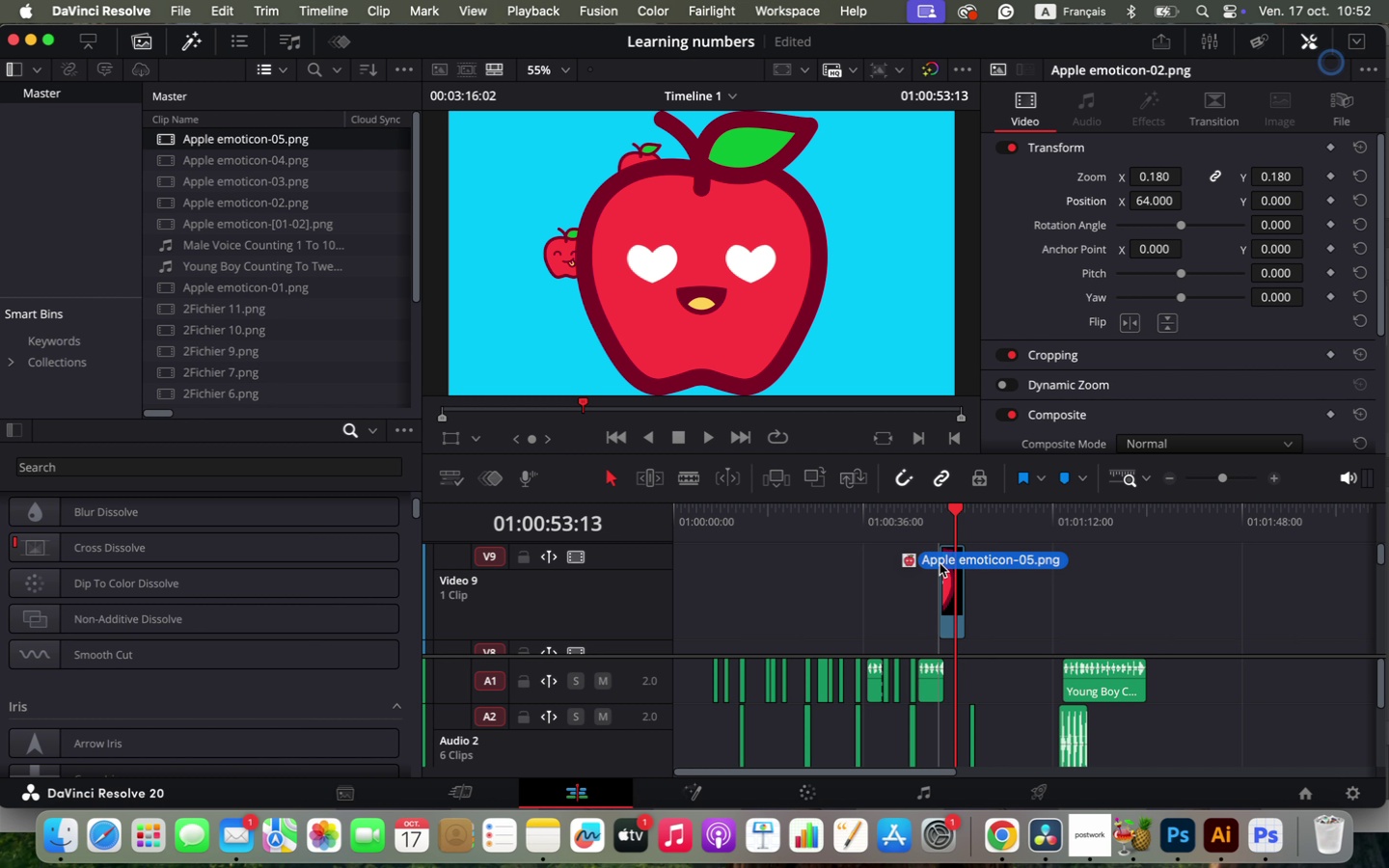 
scroll: coordinate [954, 574], scroll_direction: down, amount: 1.0
 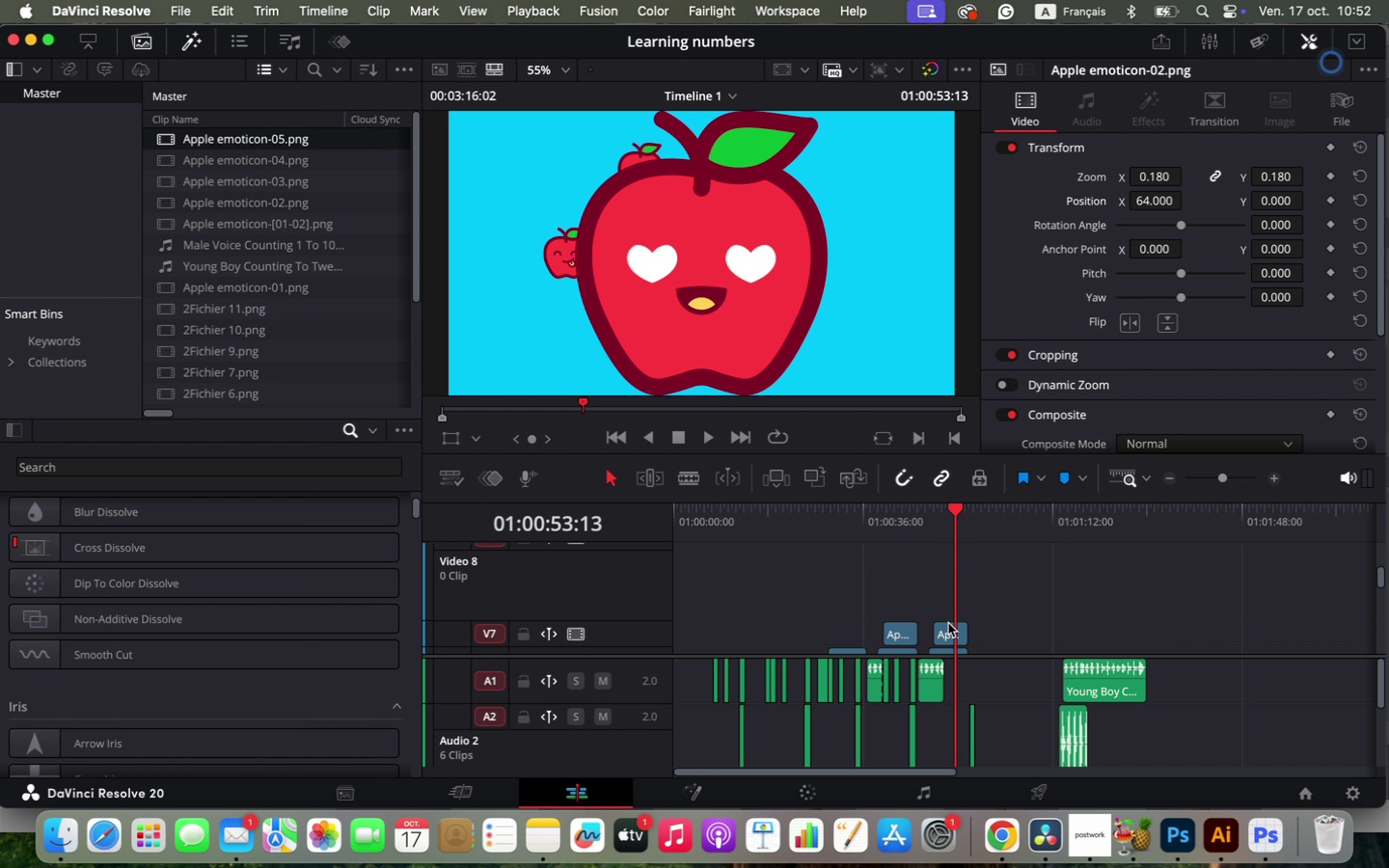 
left_click([948, 629])
 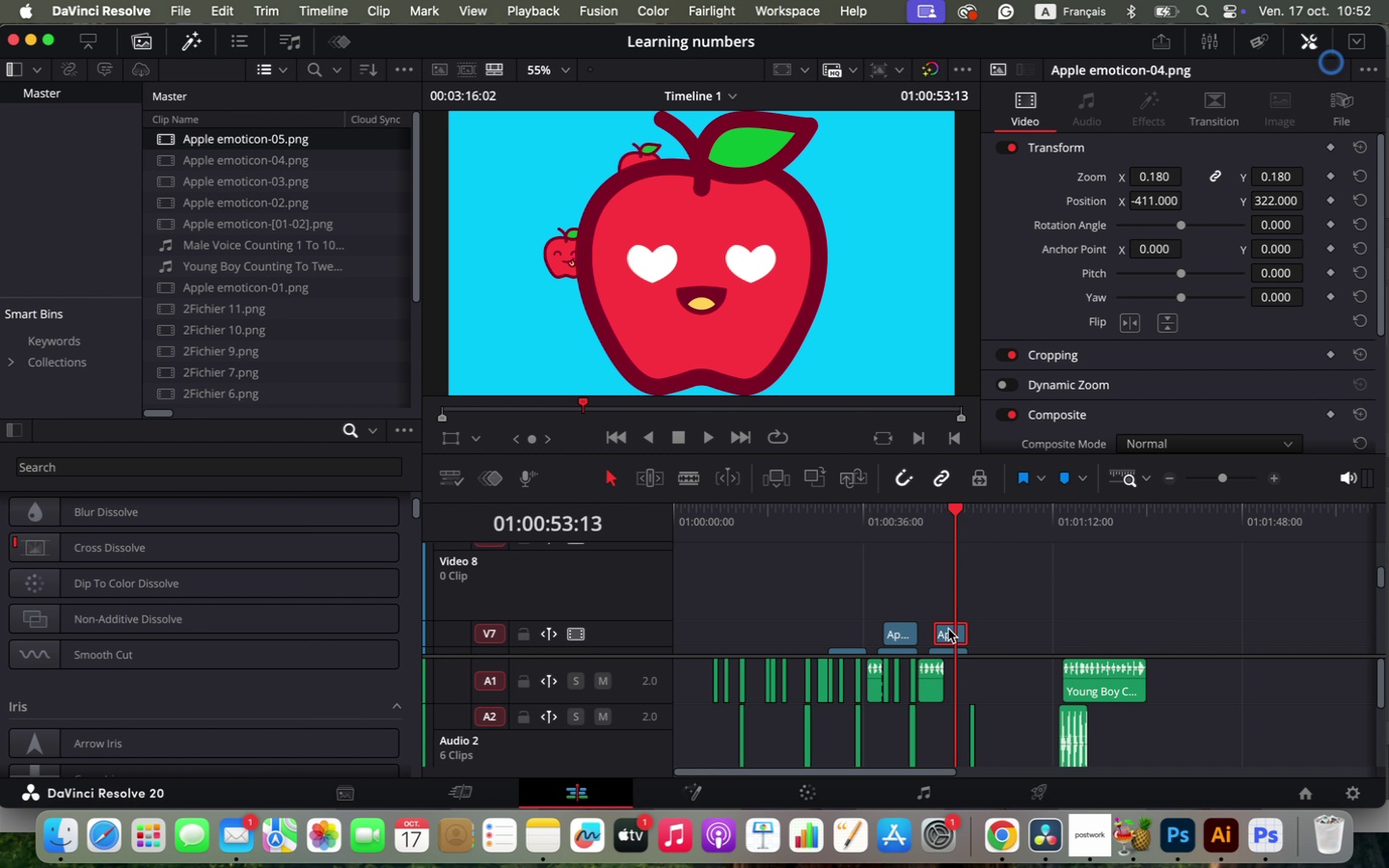 
key(Meta+CommandLeft)
 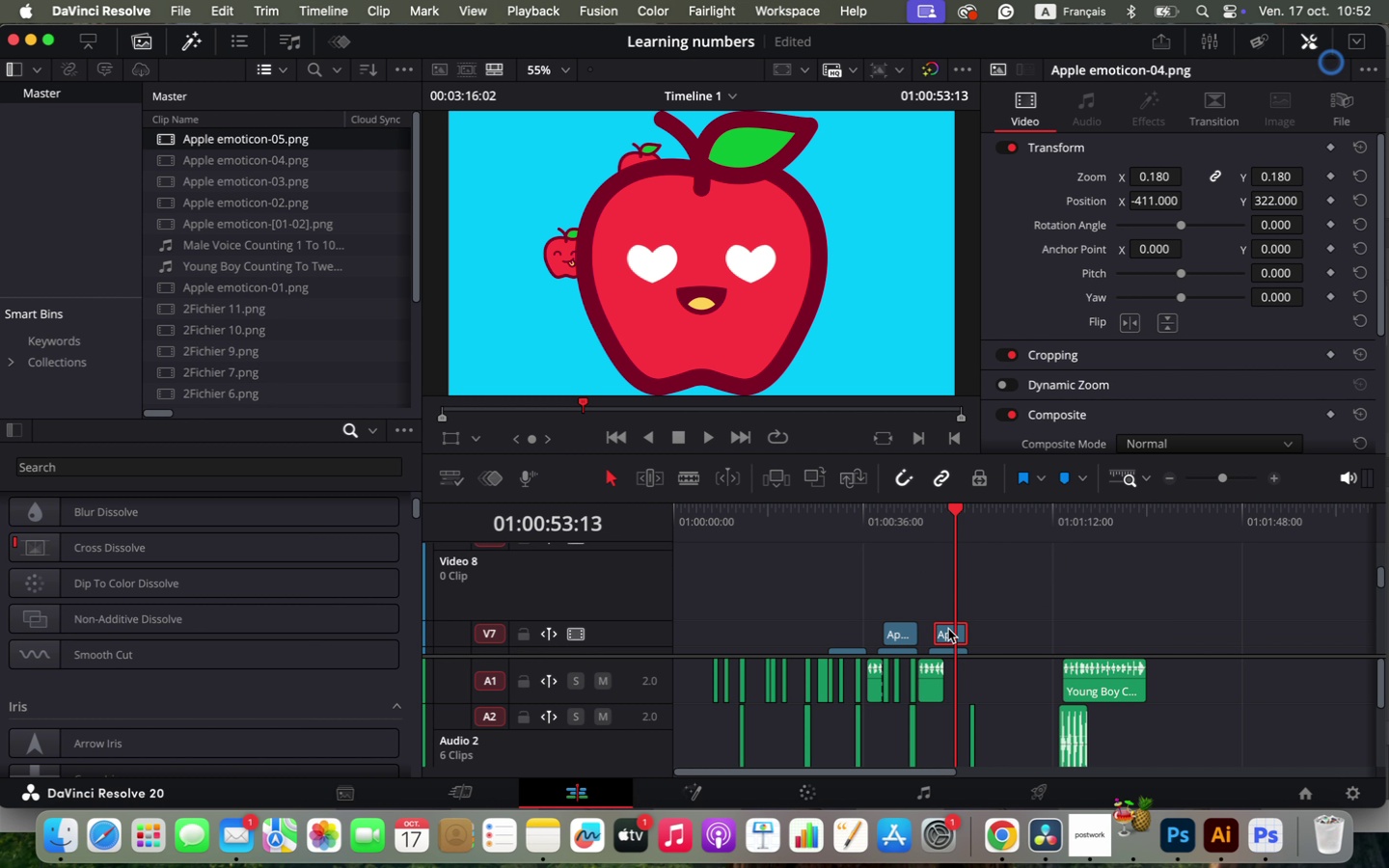 
key(Meta+C)
 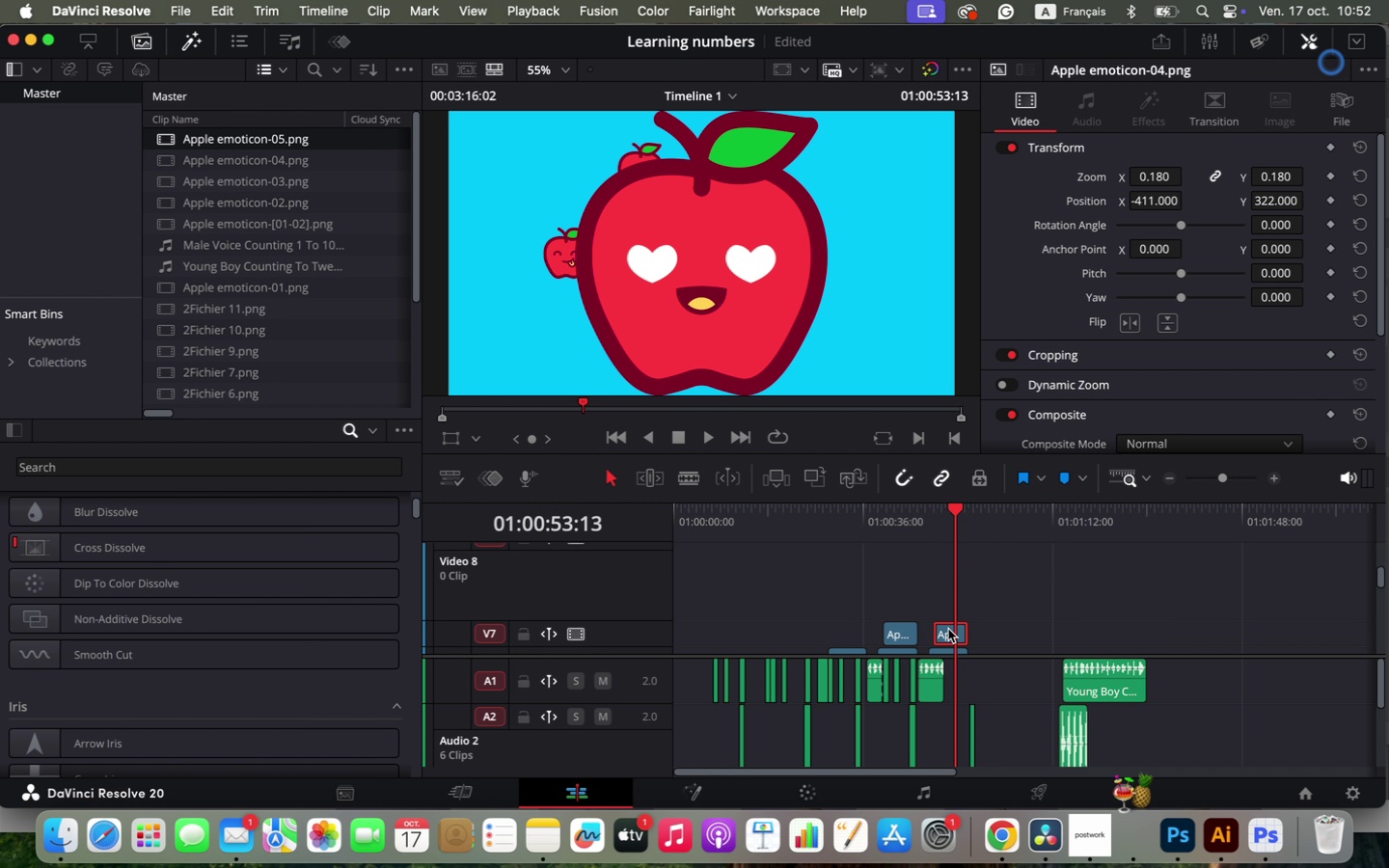 
scroll: coordinate [951, 595], scroll_direction: up, amount: 1.0
 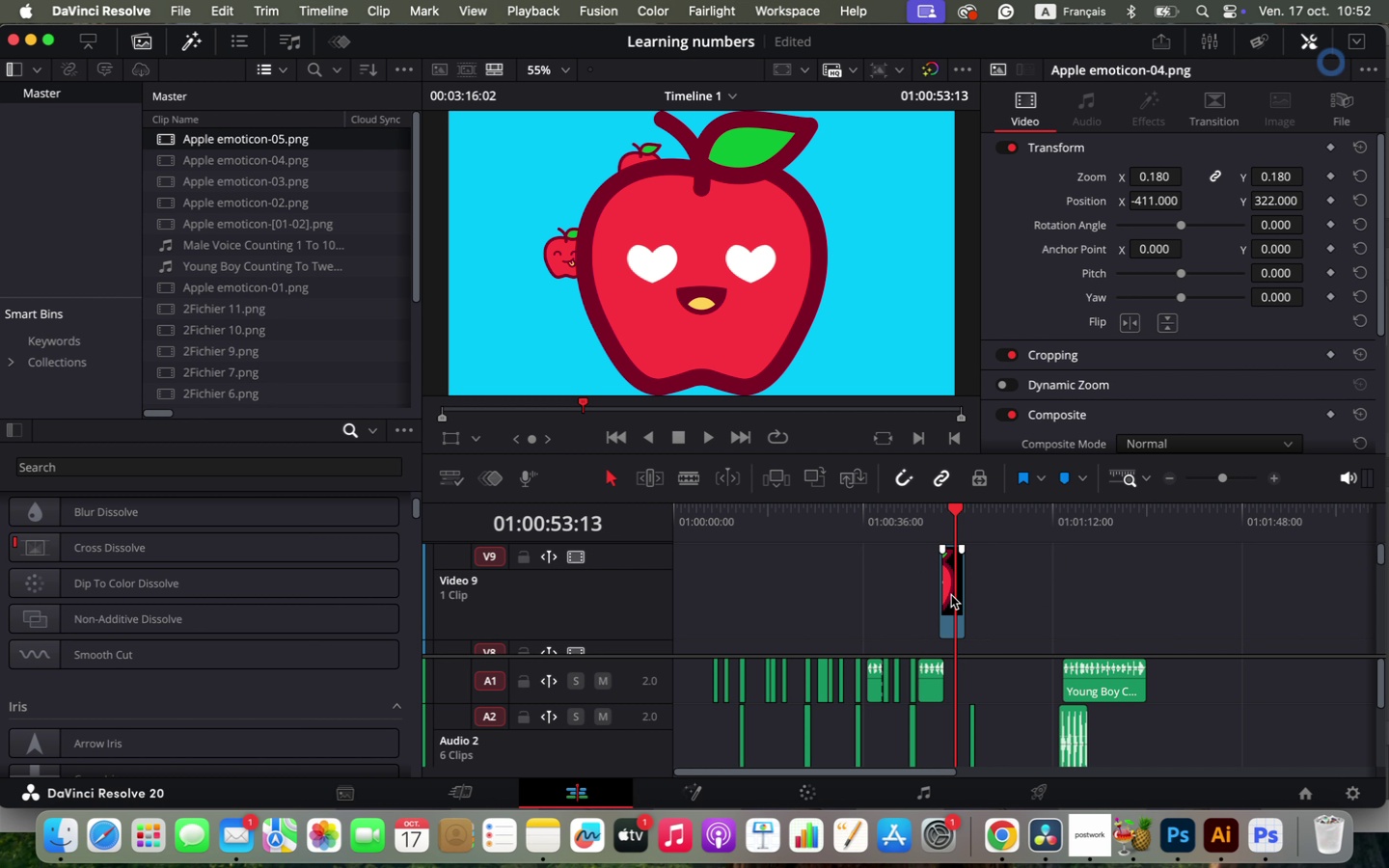 
right_click([951, 595])
 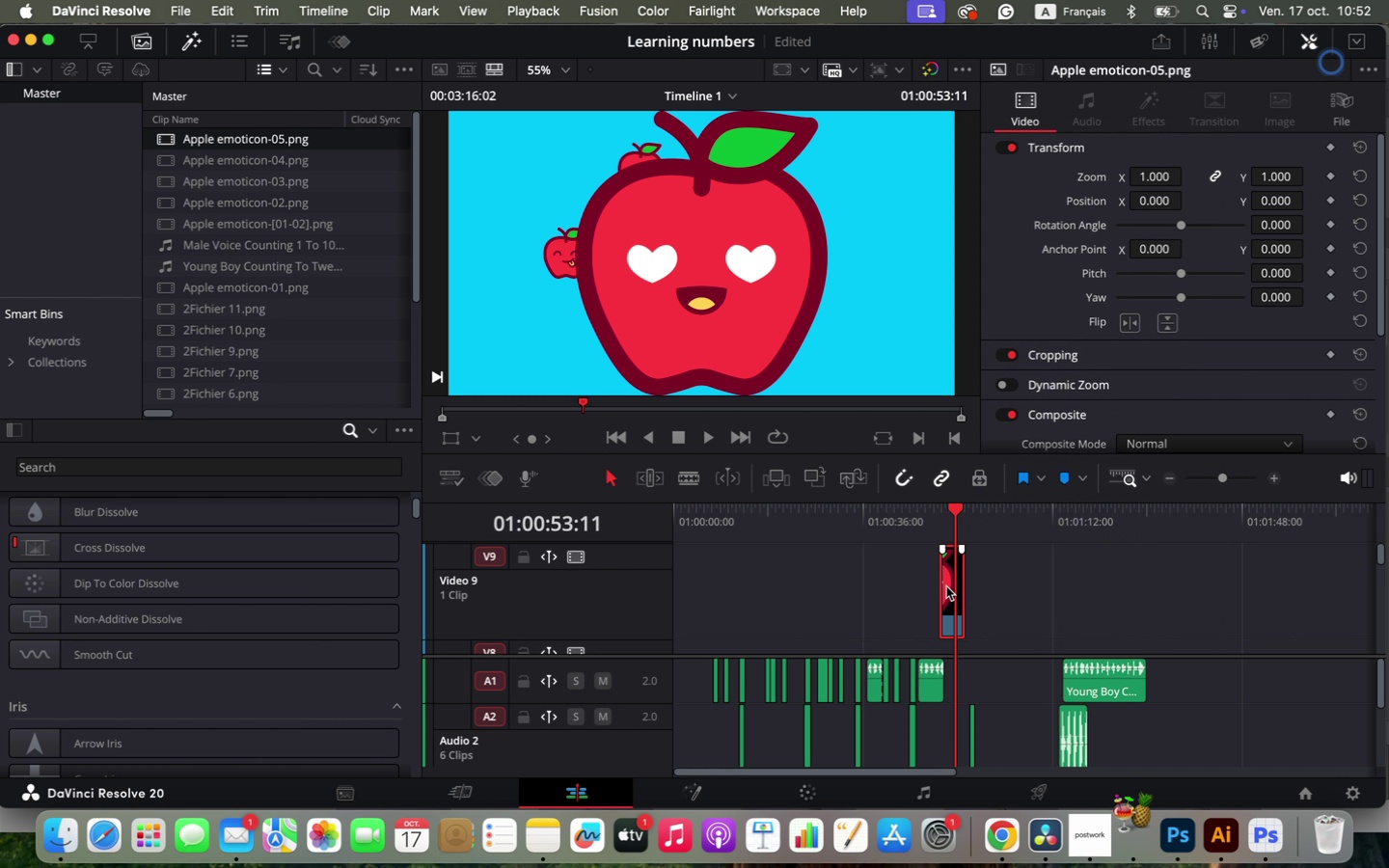 
double_click([946, 586])
 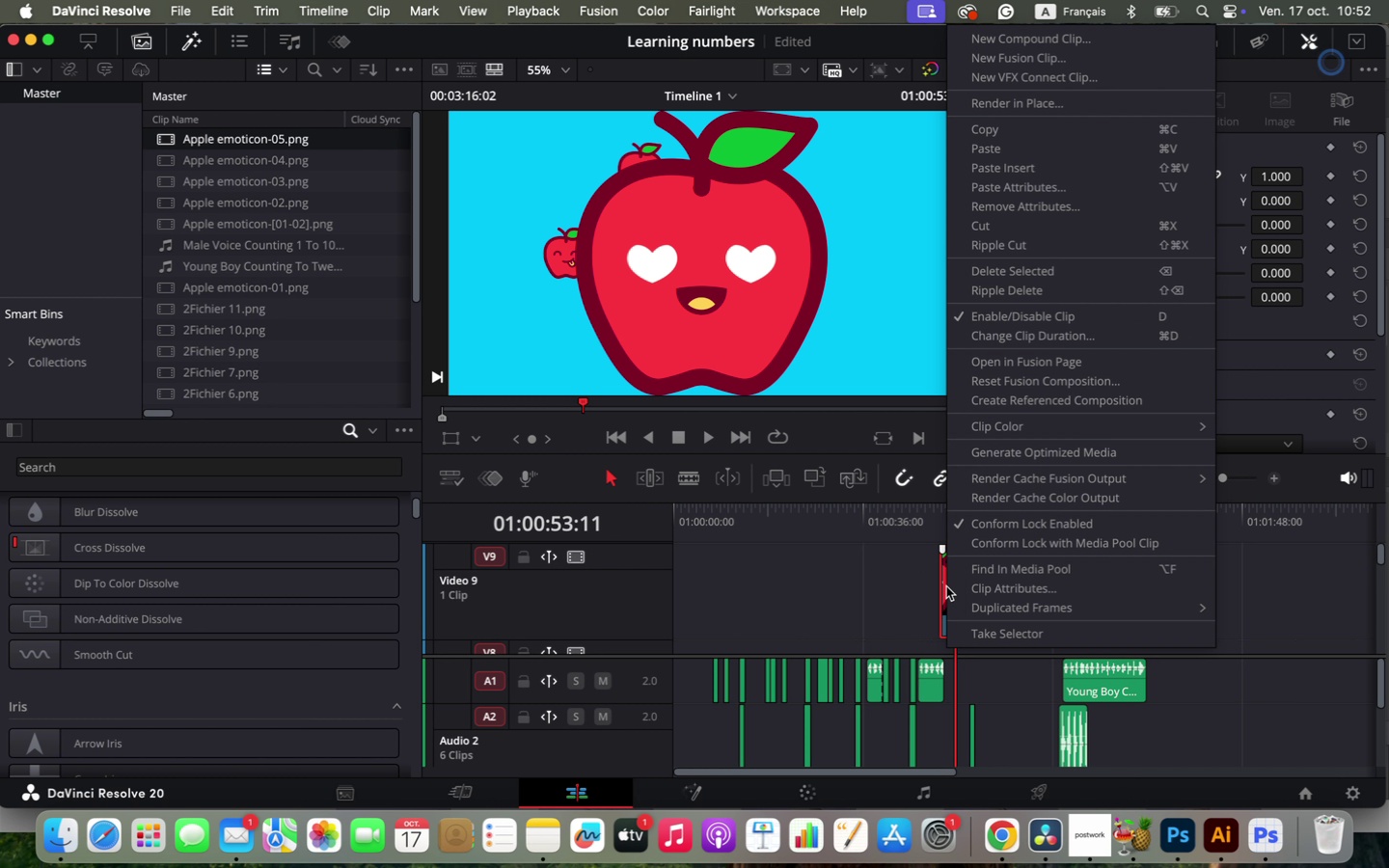 
right_click([946, 586])
 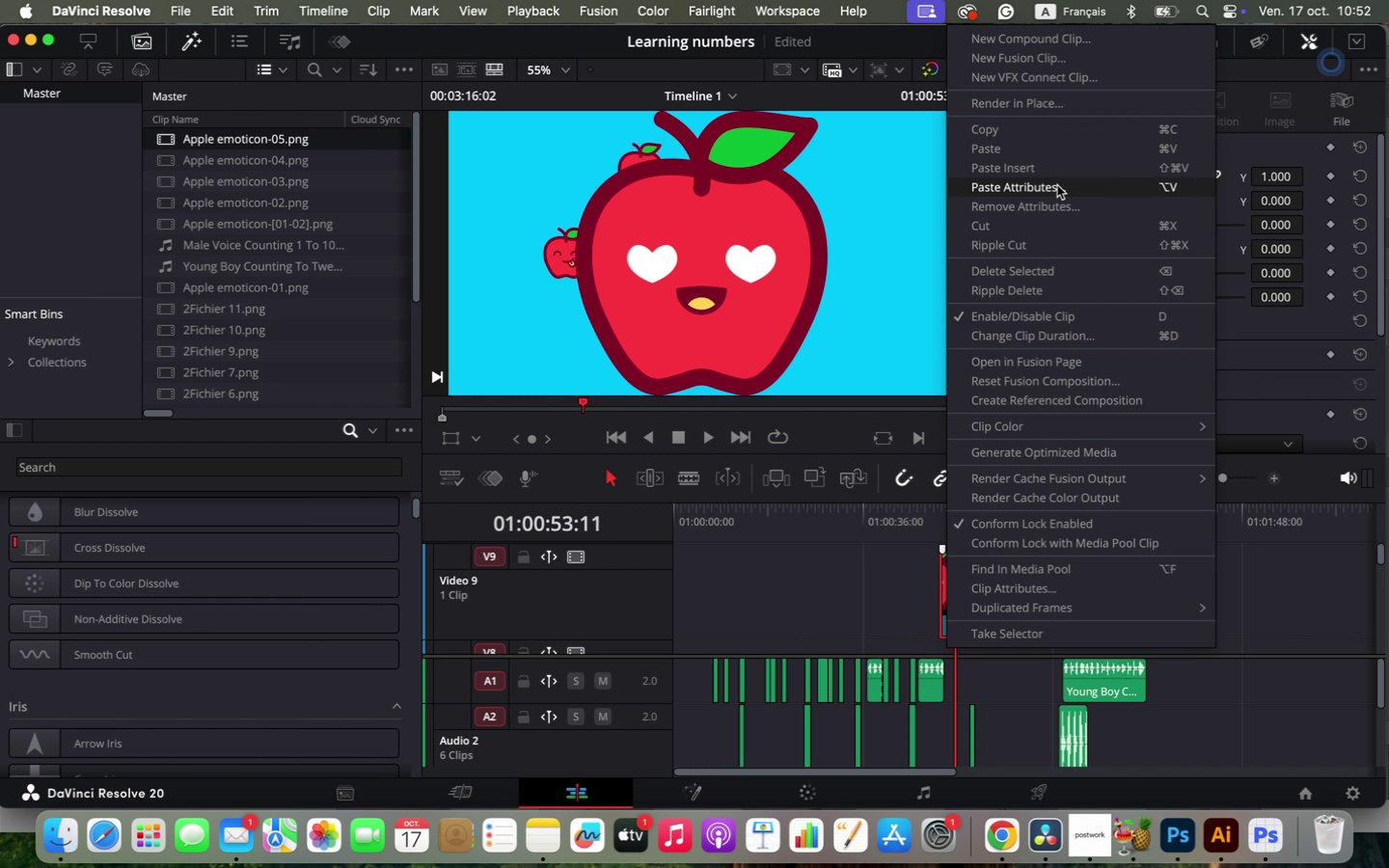 
left_click([1057, 185])
 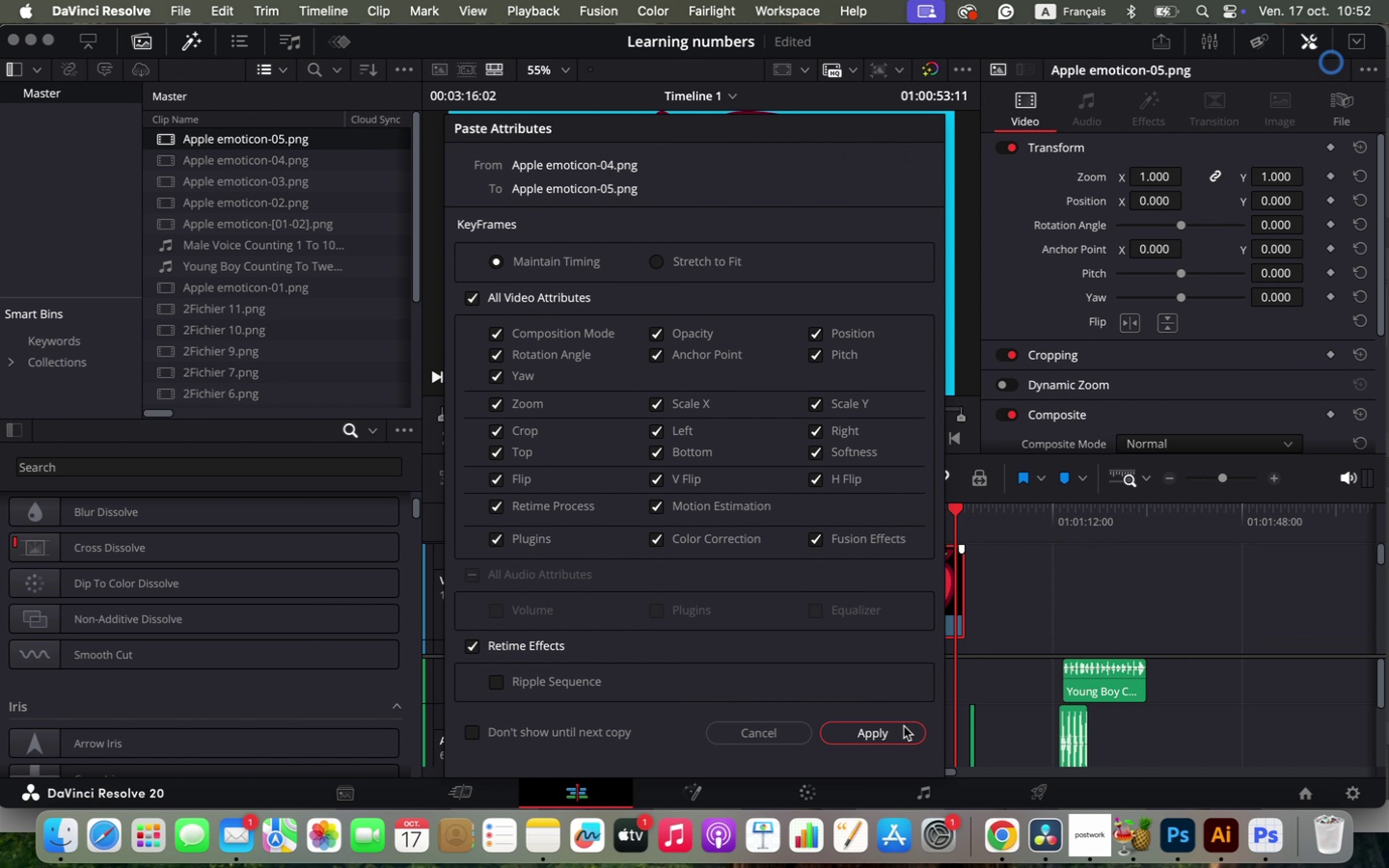 
left_click([887, 743])
 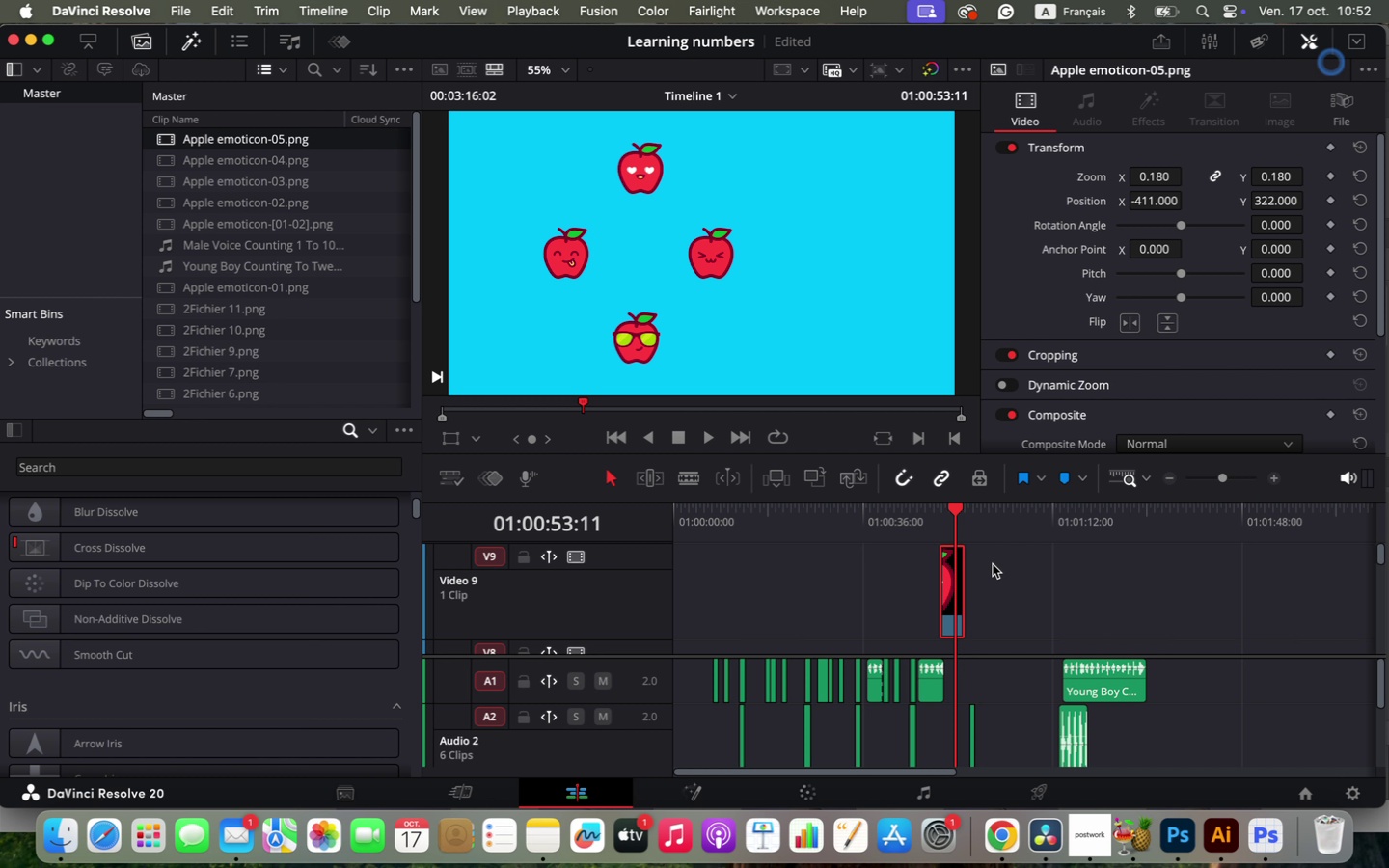 
left_click_drag(start_coordinate=[1157, 202], to_coordinate=[1082, 209])
 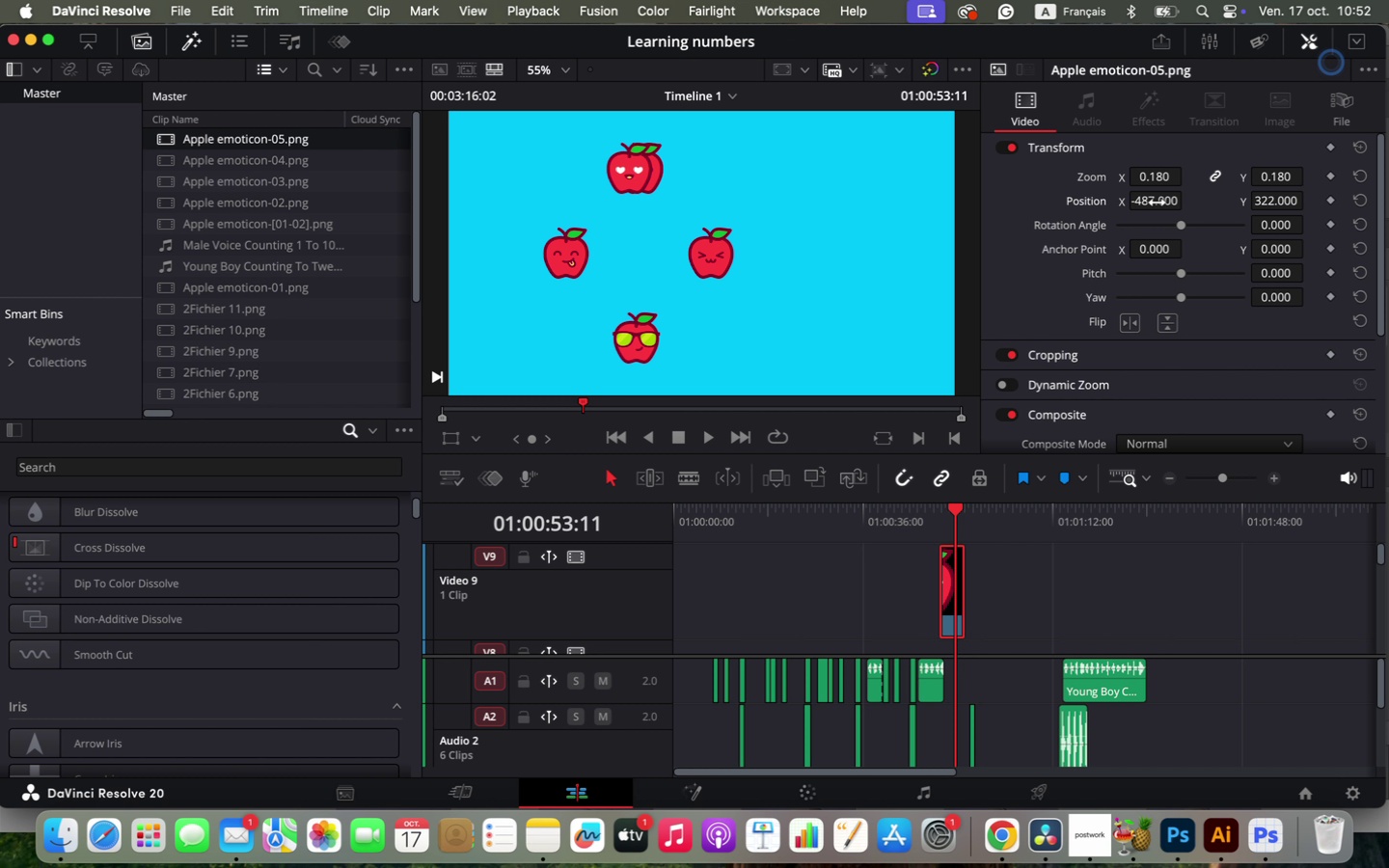 
key(Meta+W)
 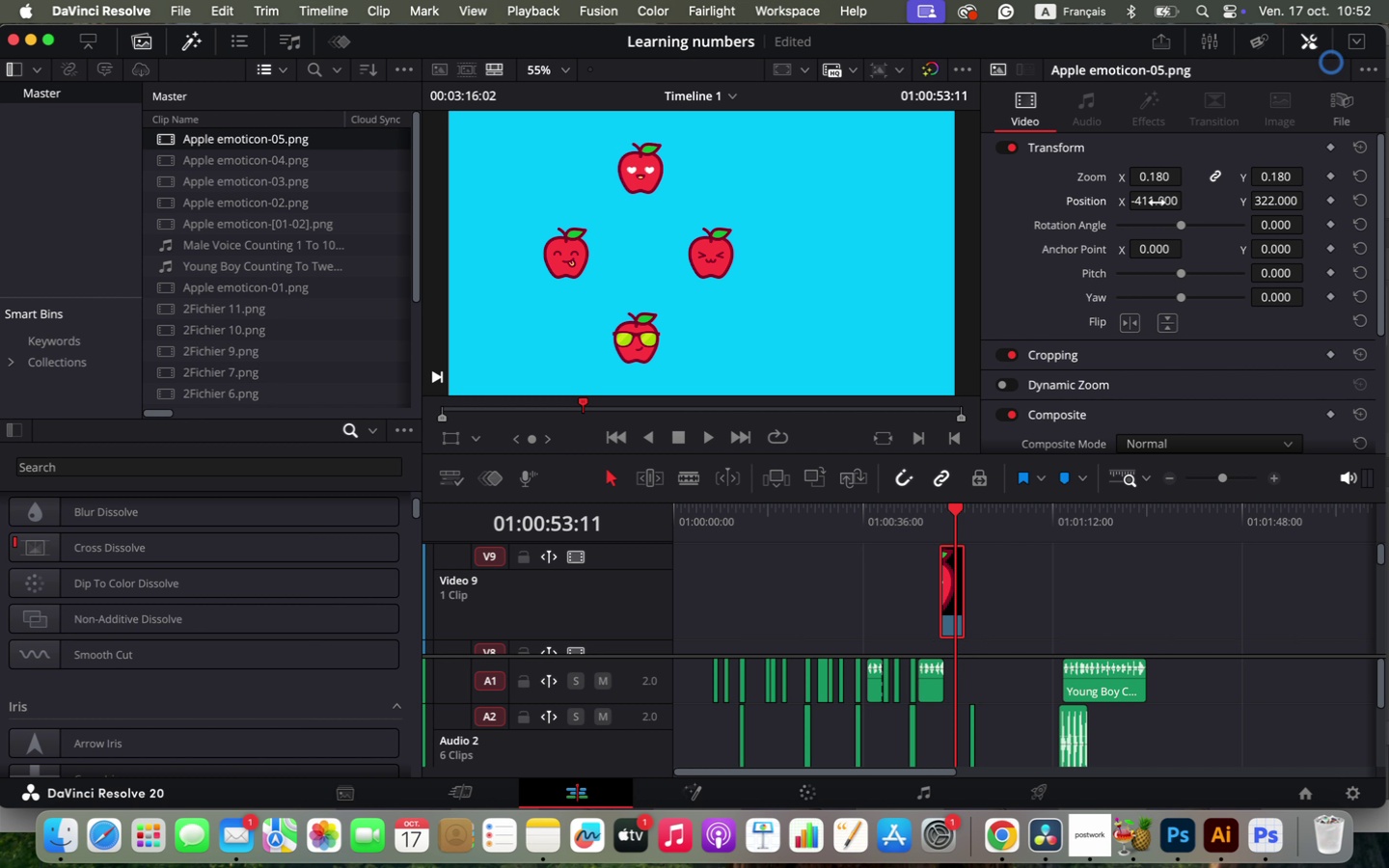 
left_click_drag(start_coordinate=[1273, 205], to_coordinate=[603, 643])
 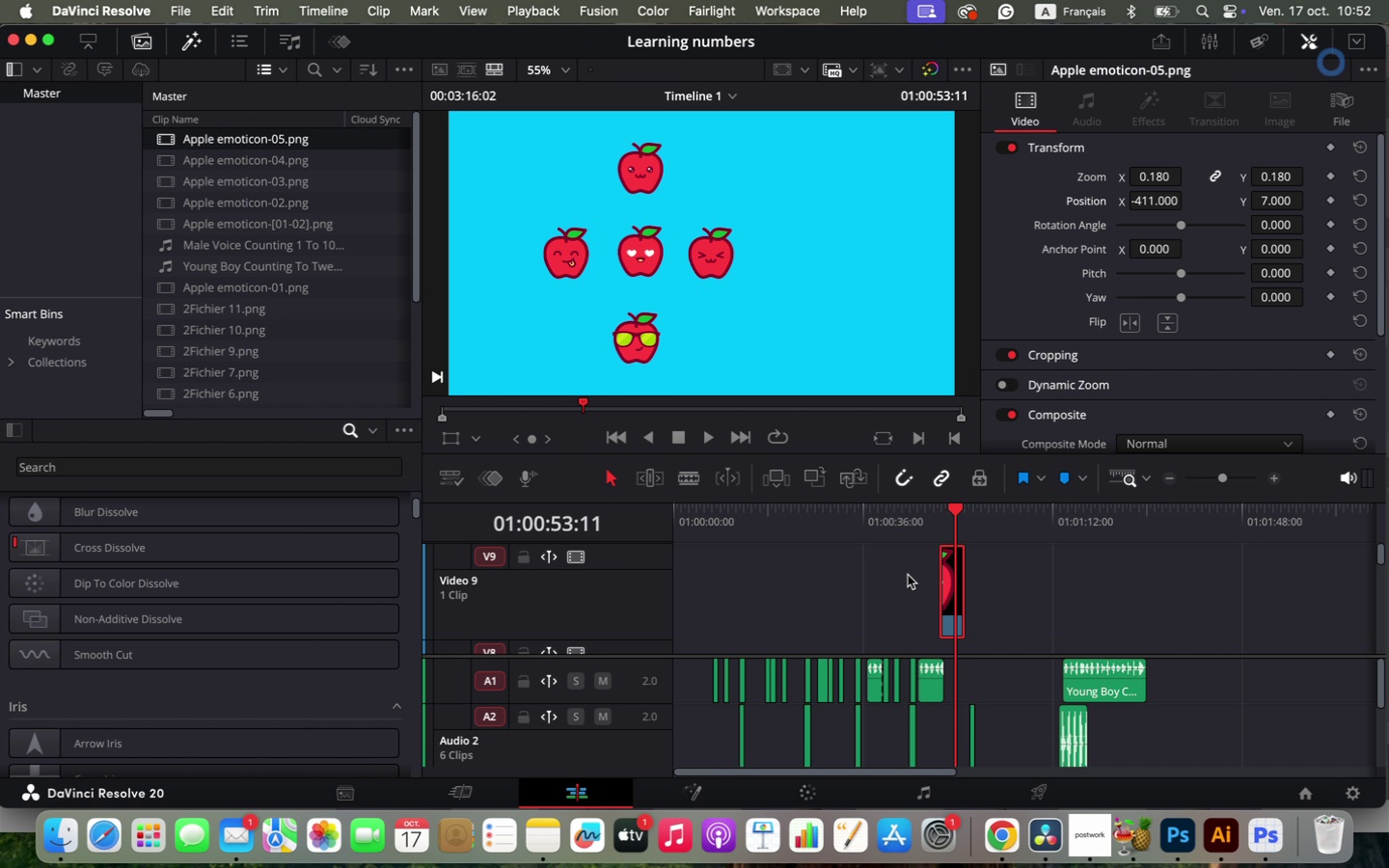 
wait(6.19)
 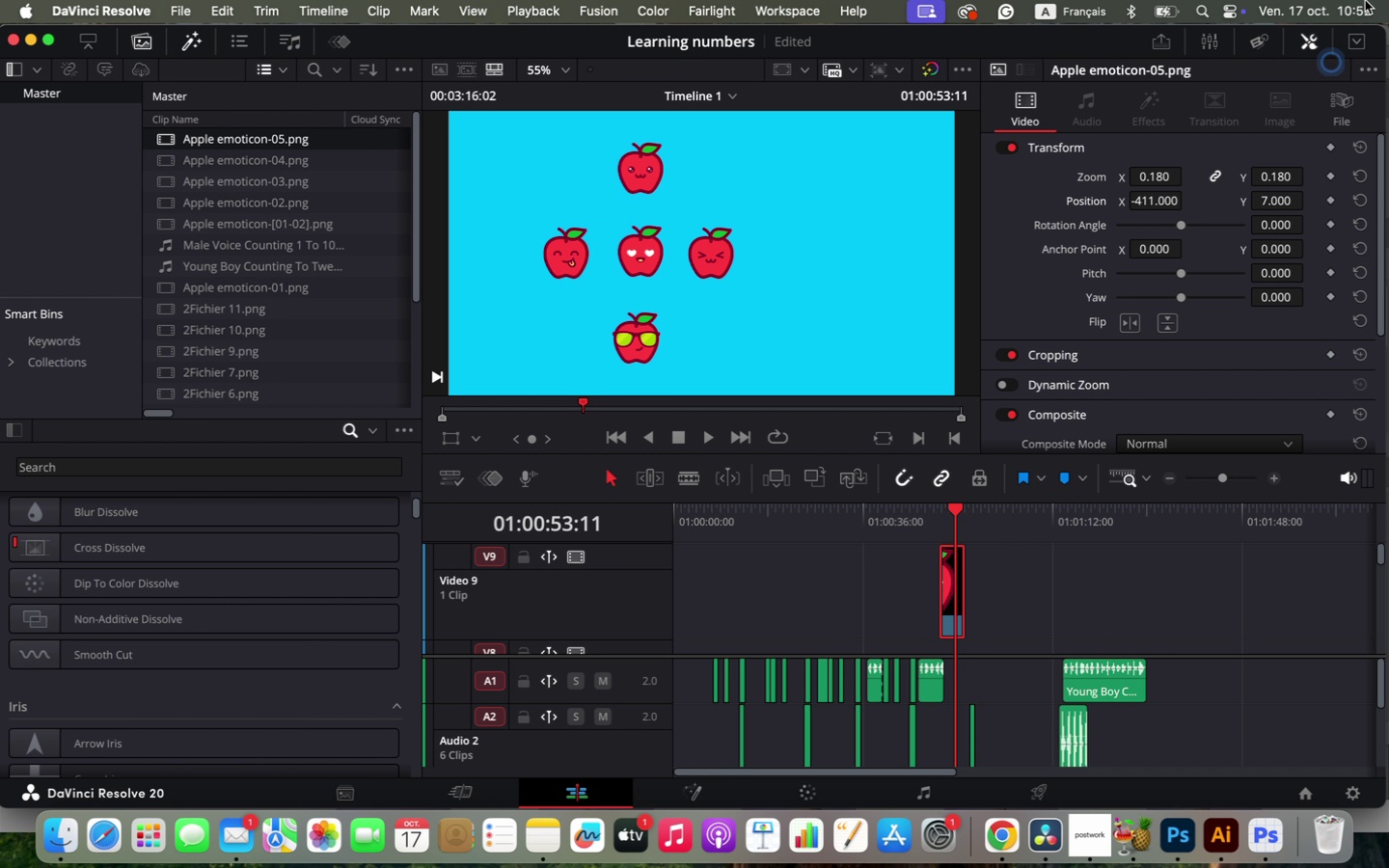 
left_click_drag(start_coordinate=[632, 544], to_coordinate=[625, 661])
 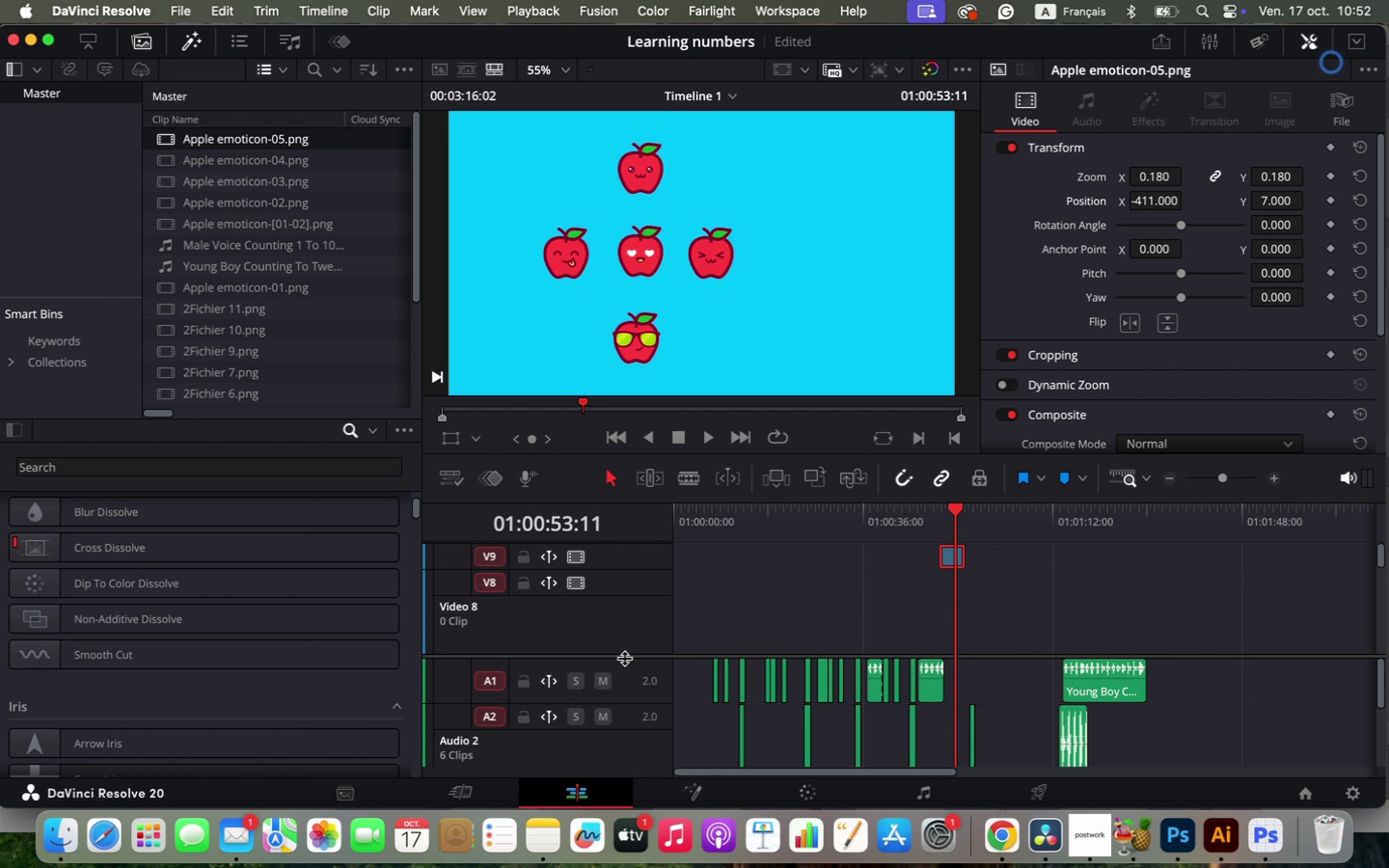 
scroll: coordinate [1081, 610], scroll_direction: down, amount: 2.0
 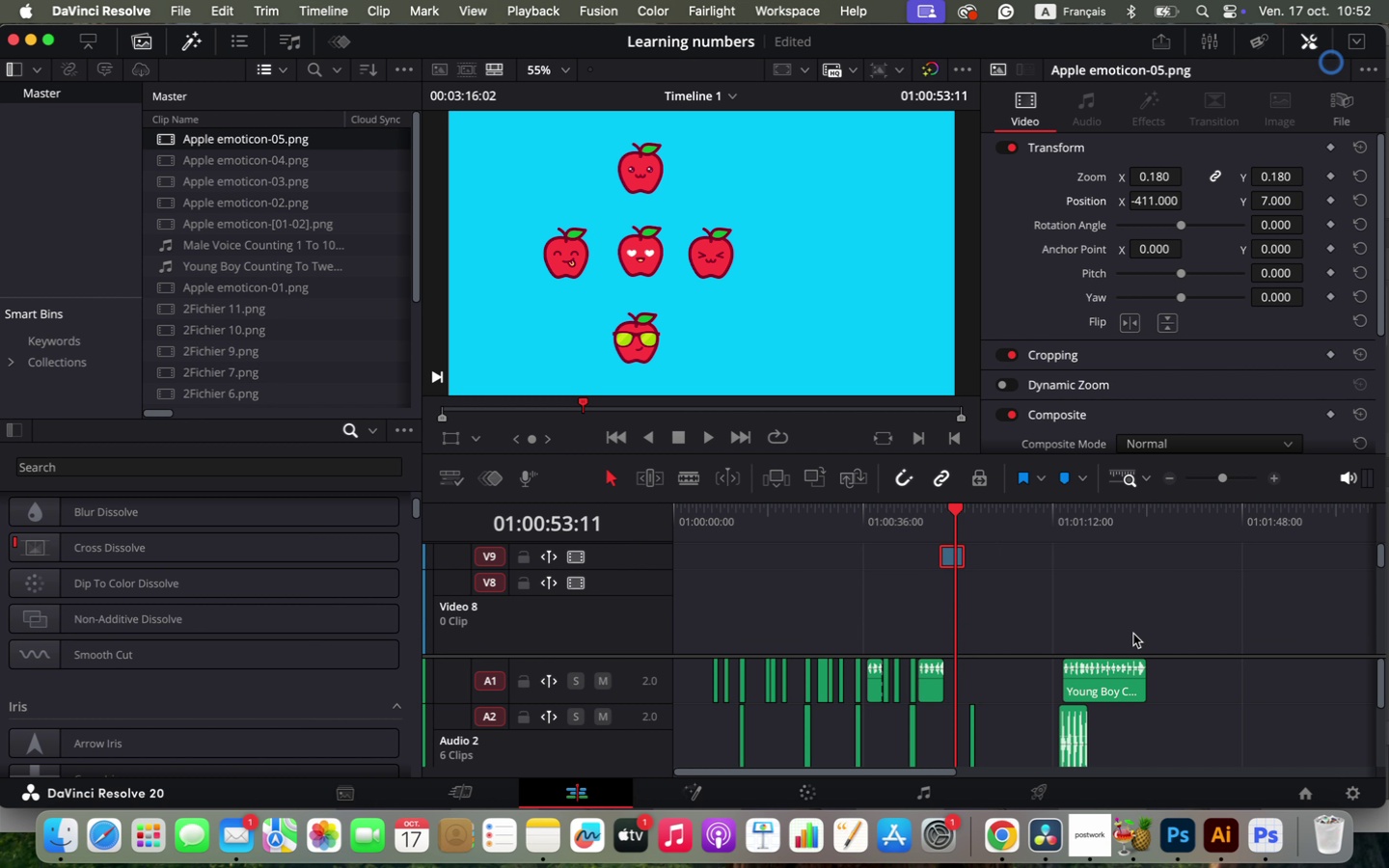 
scroll: coordinate [1081, 610], scroll_direction: up, amount: 1.0
 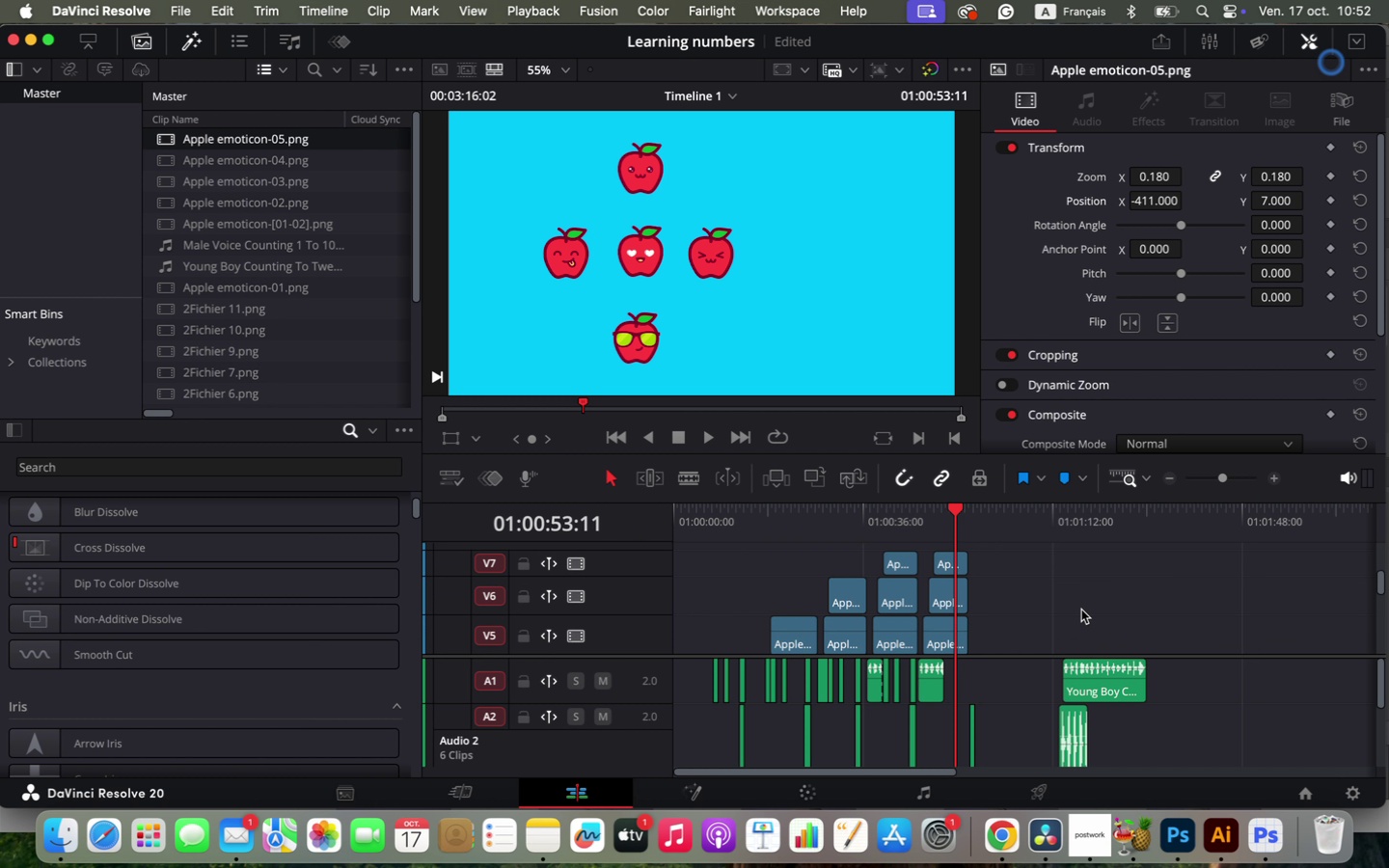 
hold_key(key=OptionLeft, duration=1.23)
scroll: coordinate [1081, 610], scroll_direction: up, amount: 35.0
 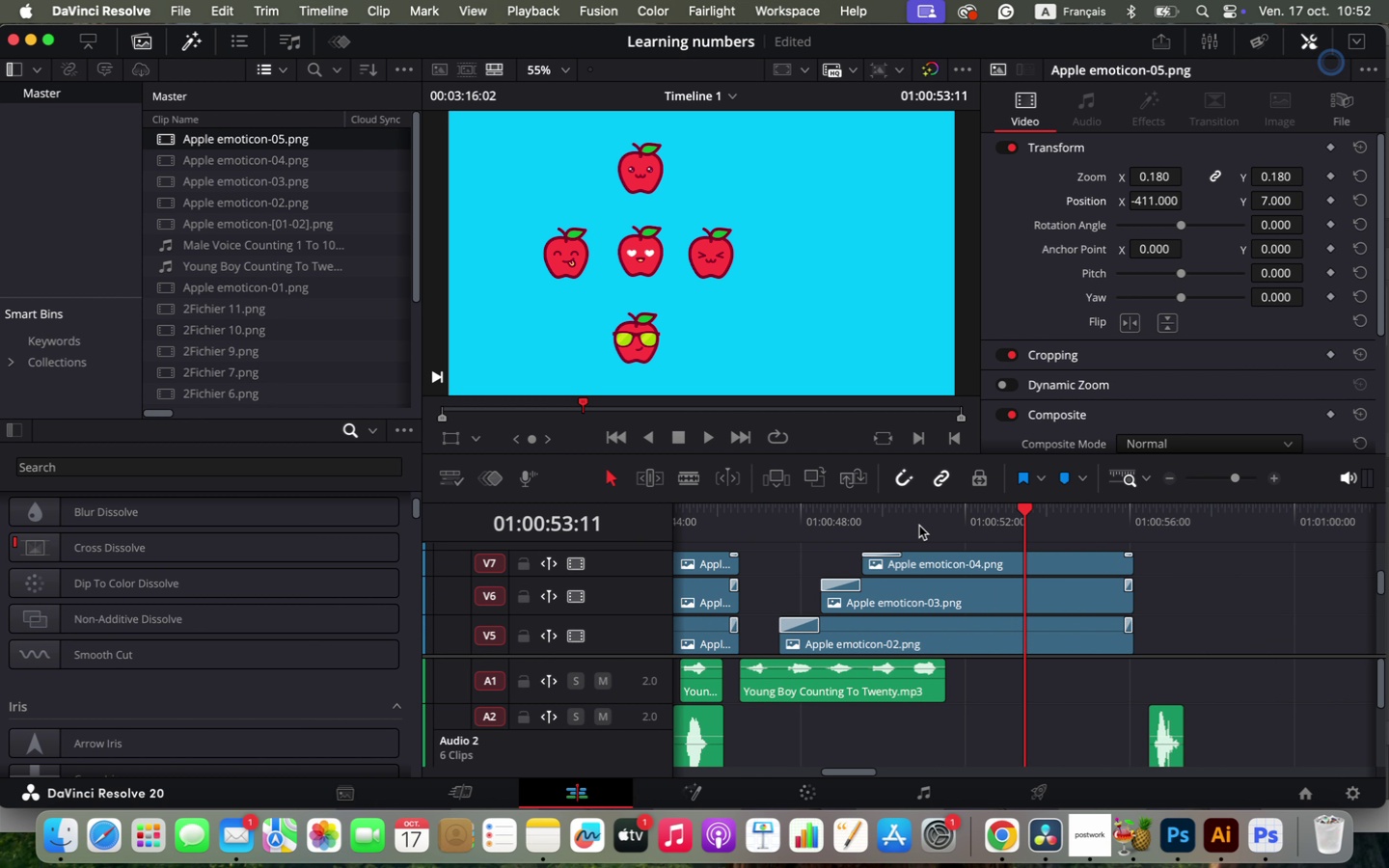 
double_click([912, 526])
 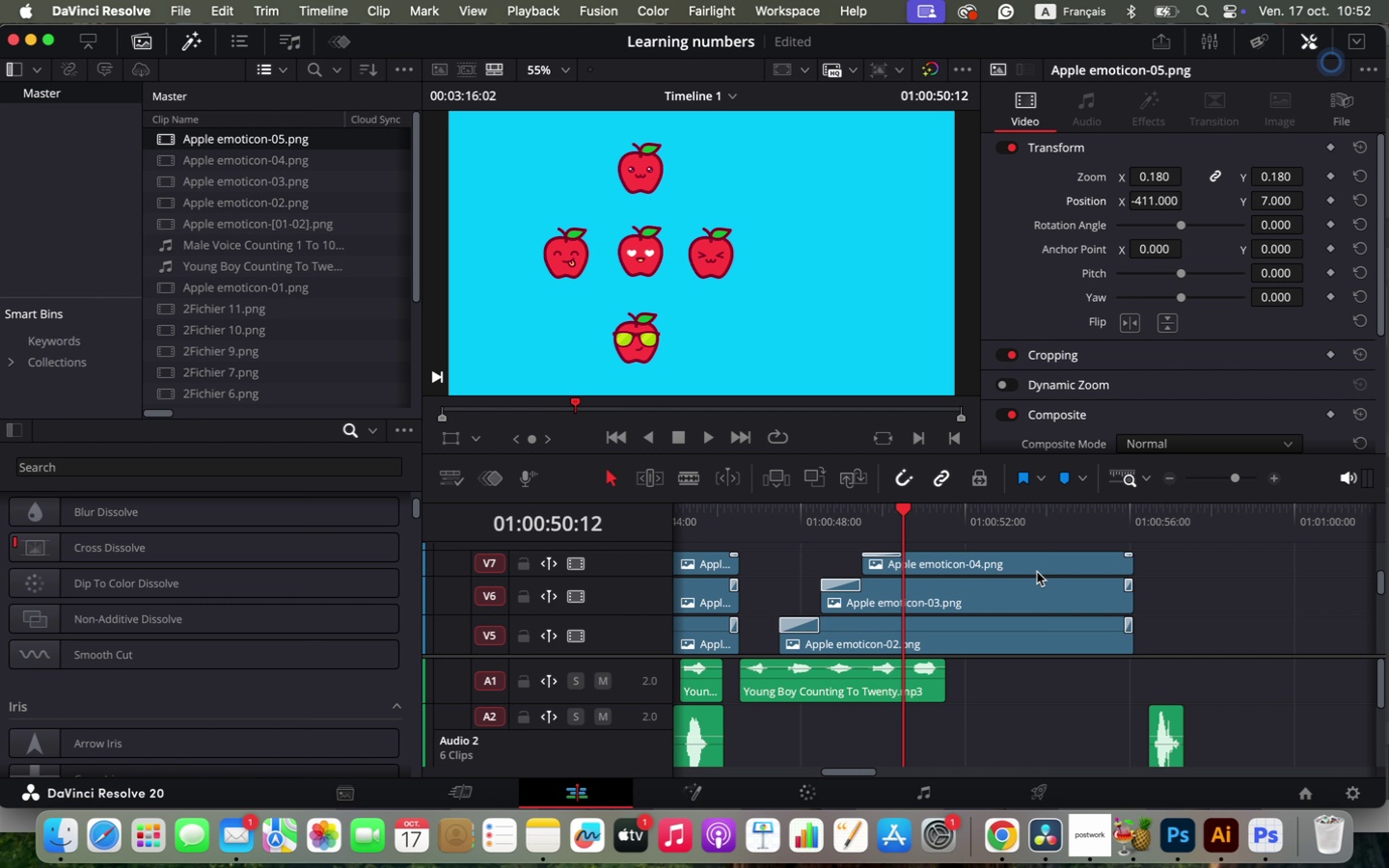 
scroll: coordinate [1037, 575], scroll_direction: up, amount: 1.0
 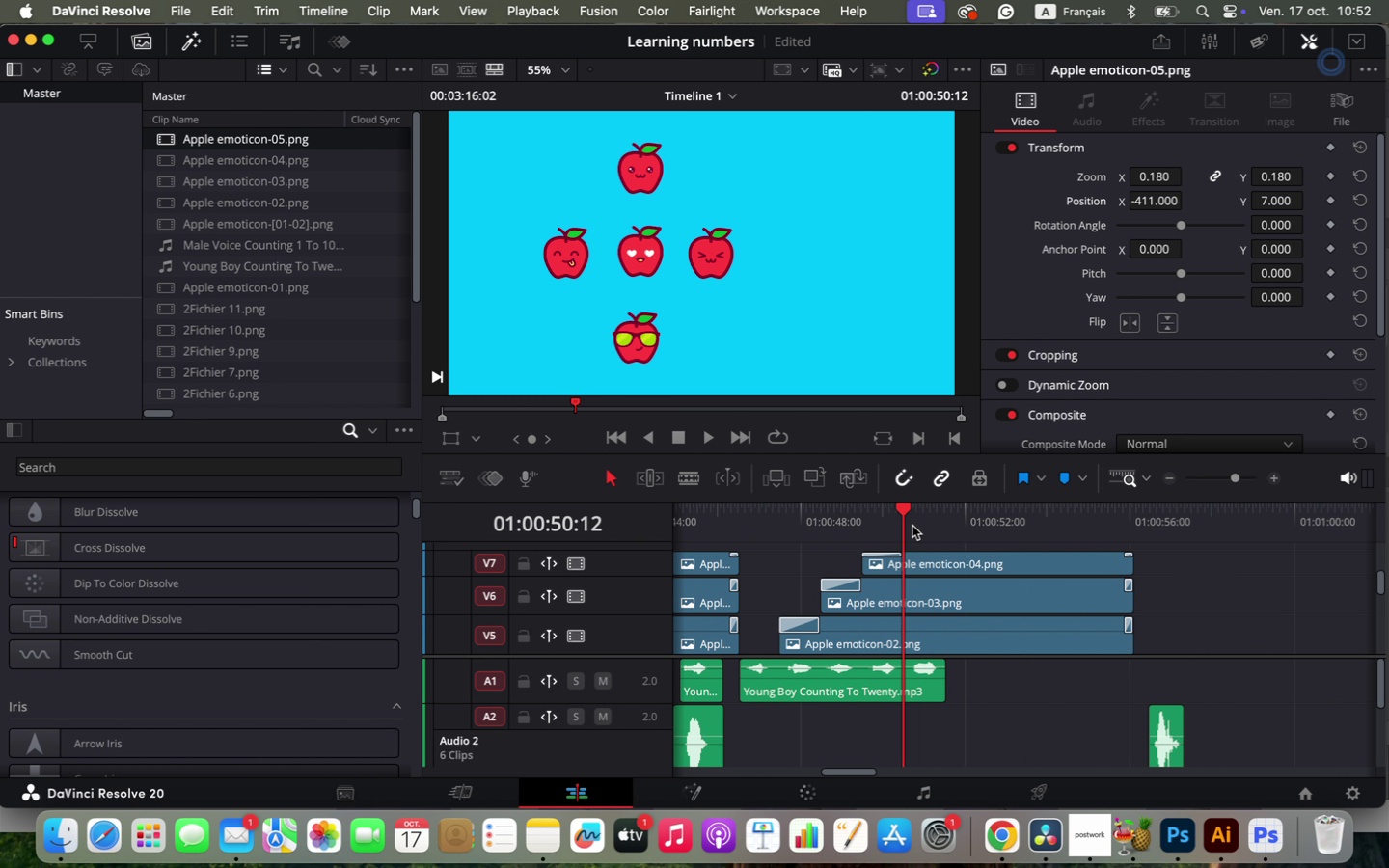 
left_click_drag(start_coordinate=[1022, 562], to_coordinate=[1021, 605])
 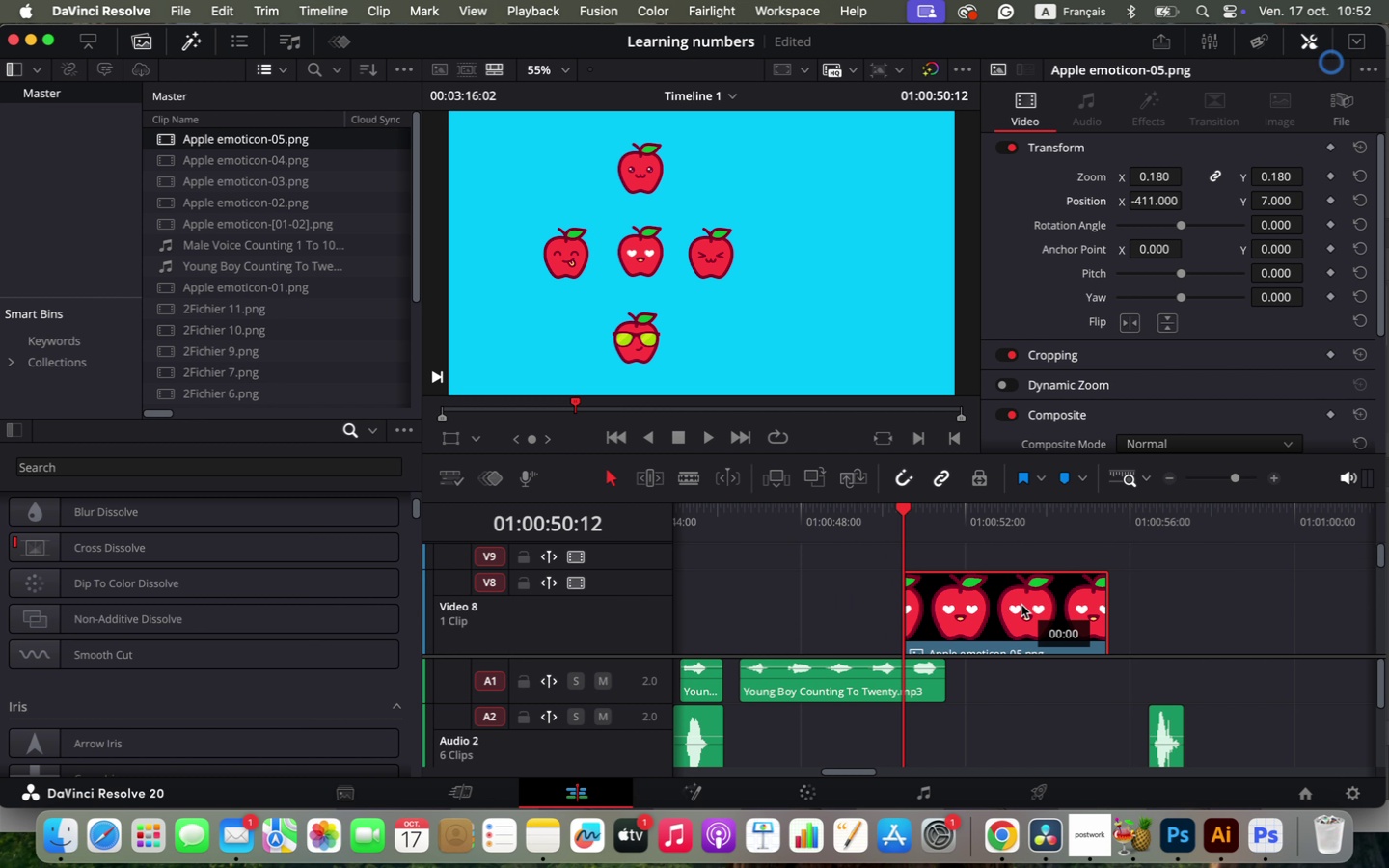 
scroll: coordinate [1019, 587], scroll_direction: down, amount: 1.0
 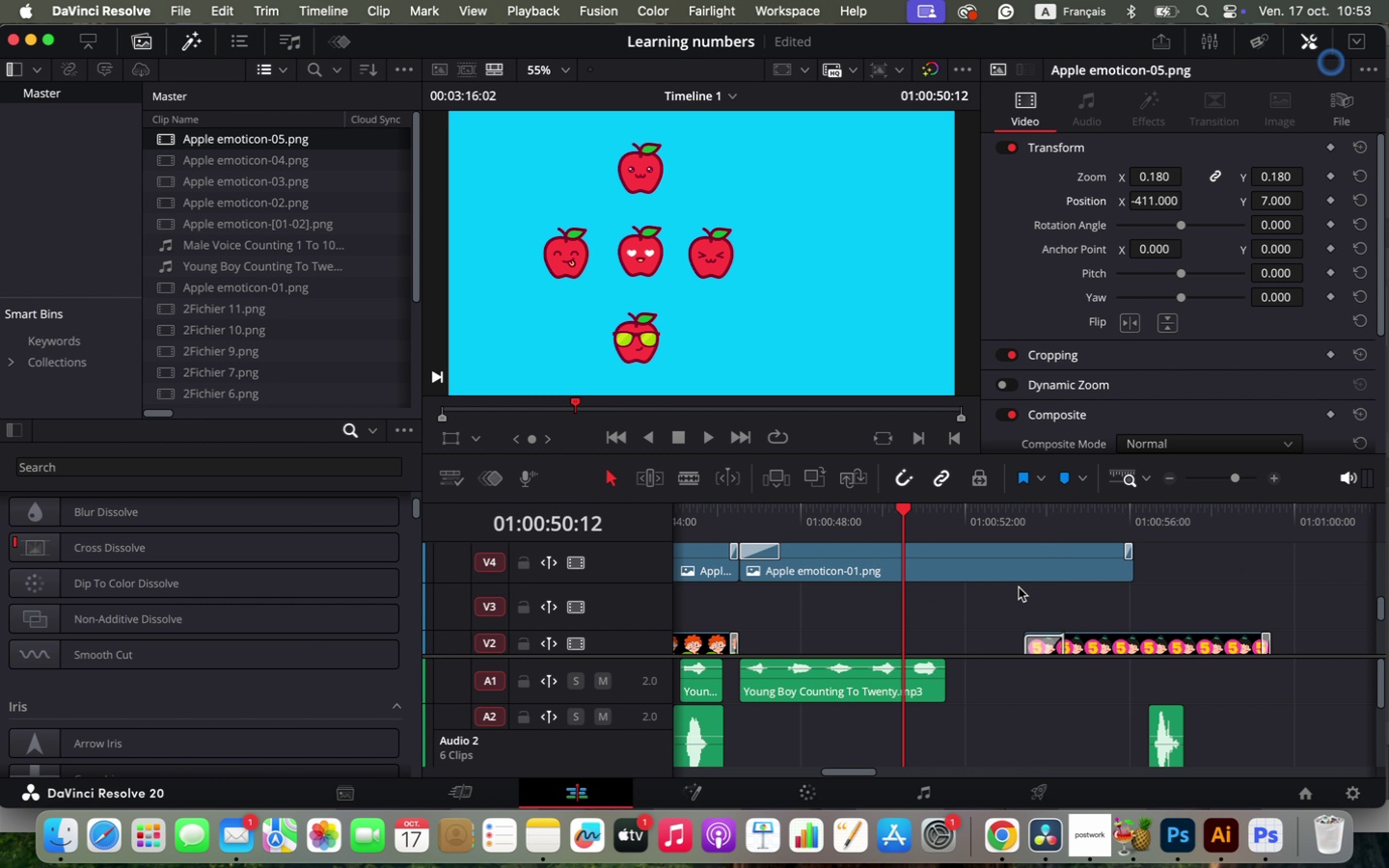 
scroll: coordinate [1019, 587], scroll_direction: up, amount: 1.0
 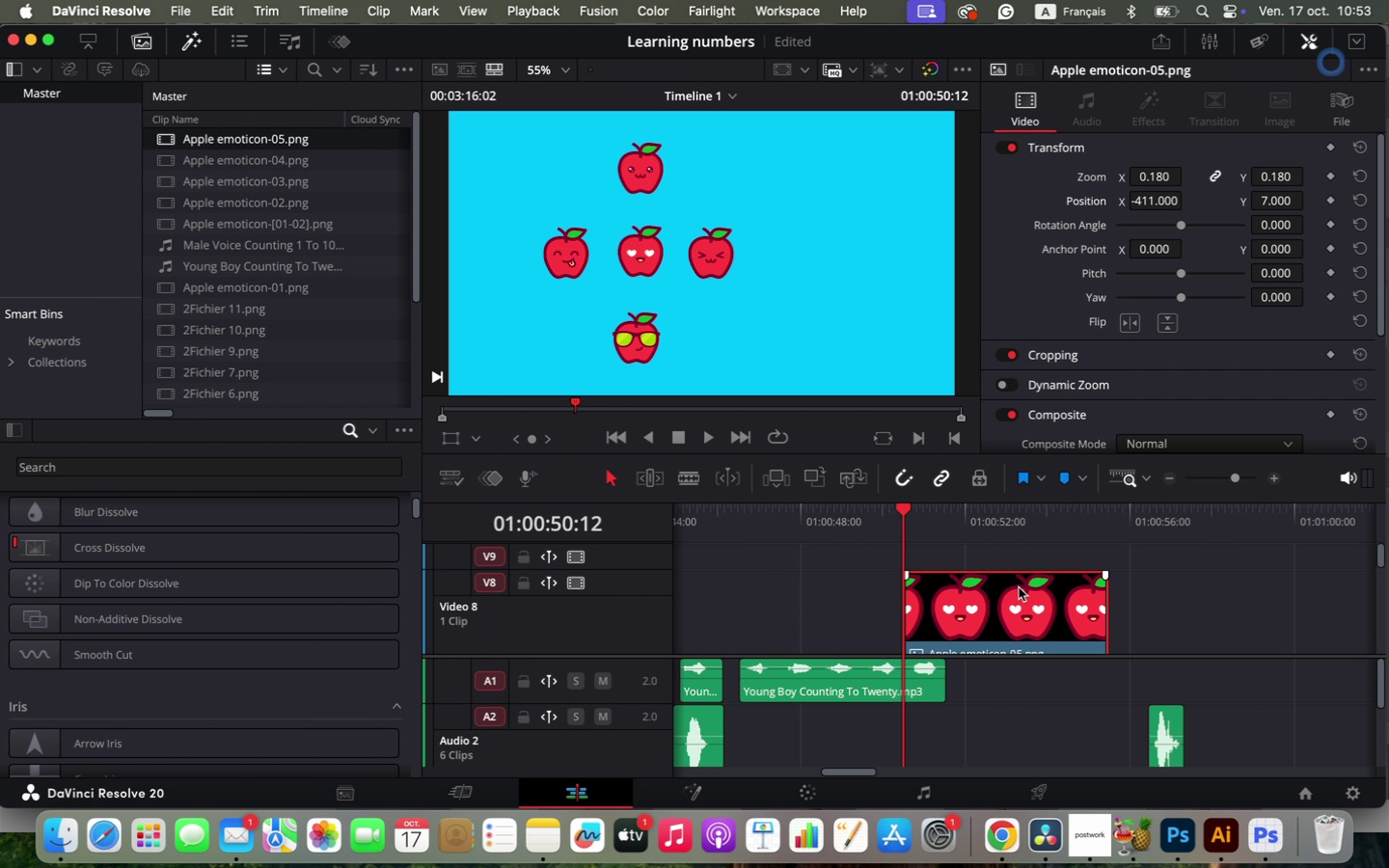 
scroll: coordinate [1019, 587], scroll_direction: down, amount: 1.0
 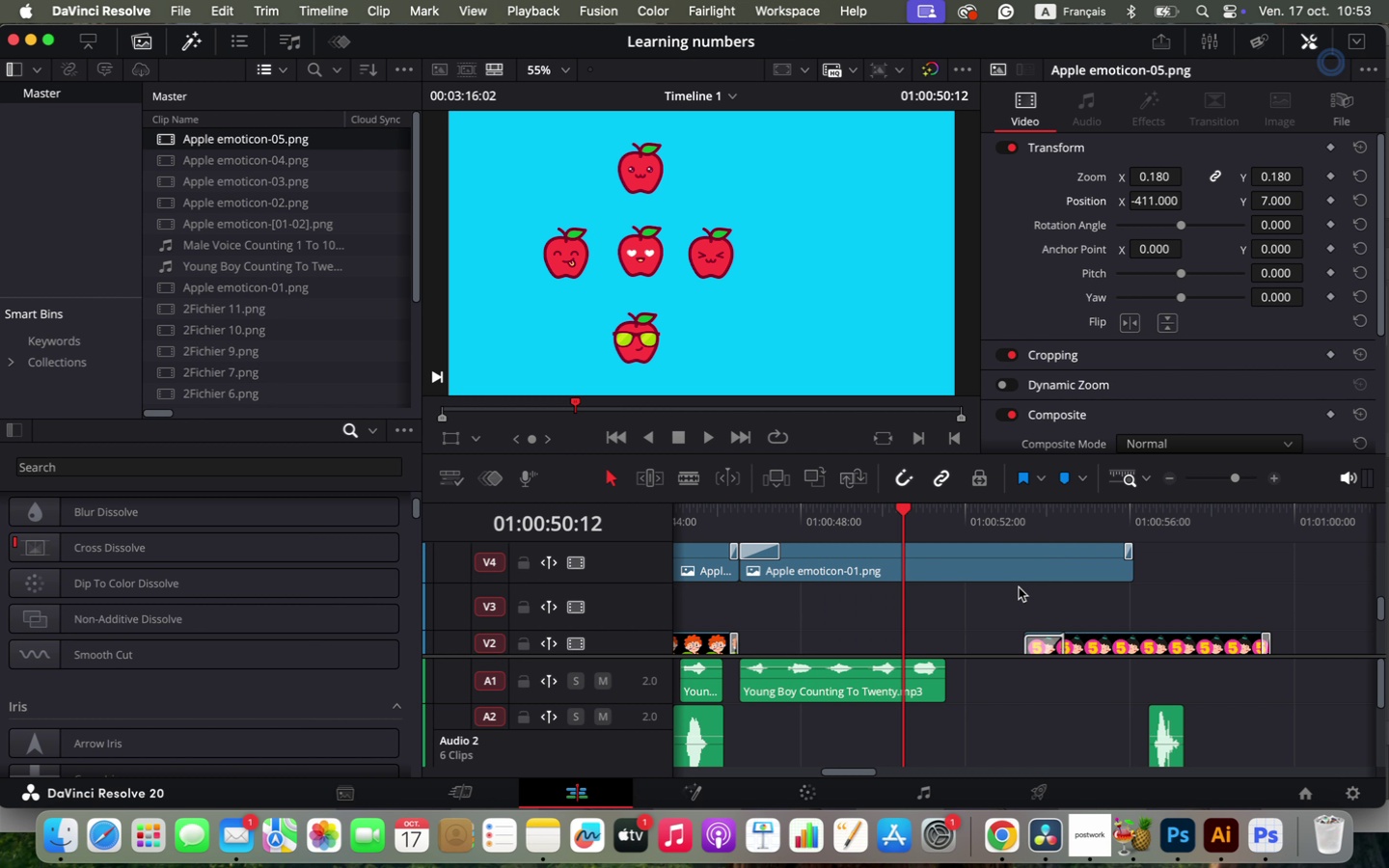 
scroll: coordinate [1019, 587], scroll_direction: up, amount: 2.0
 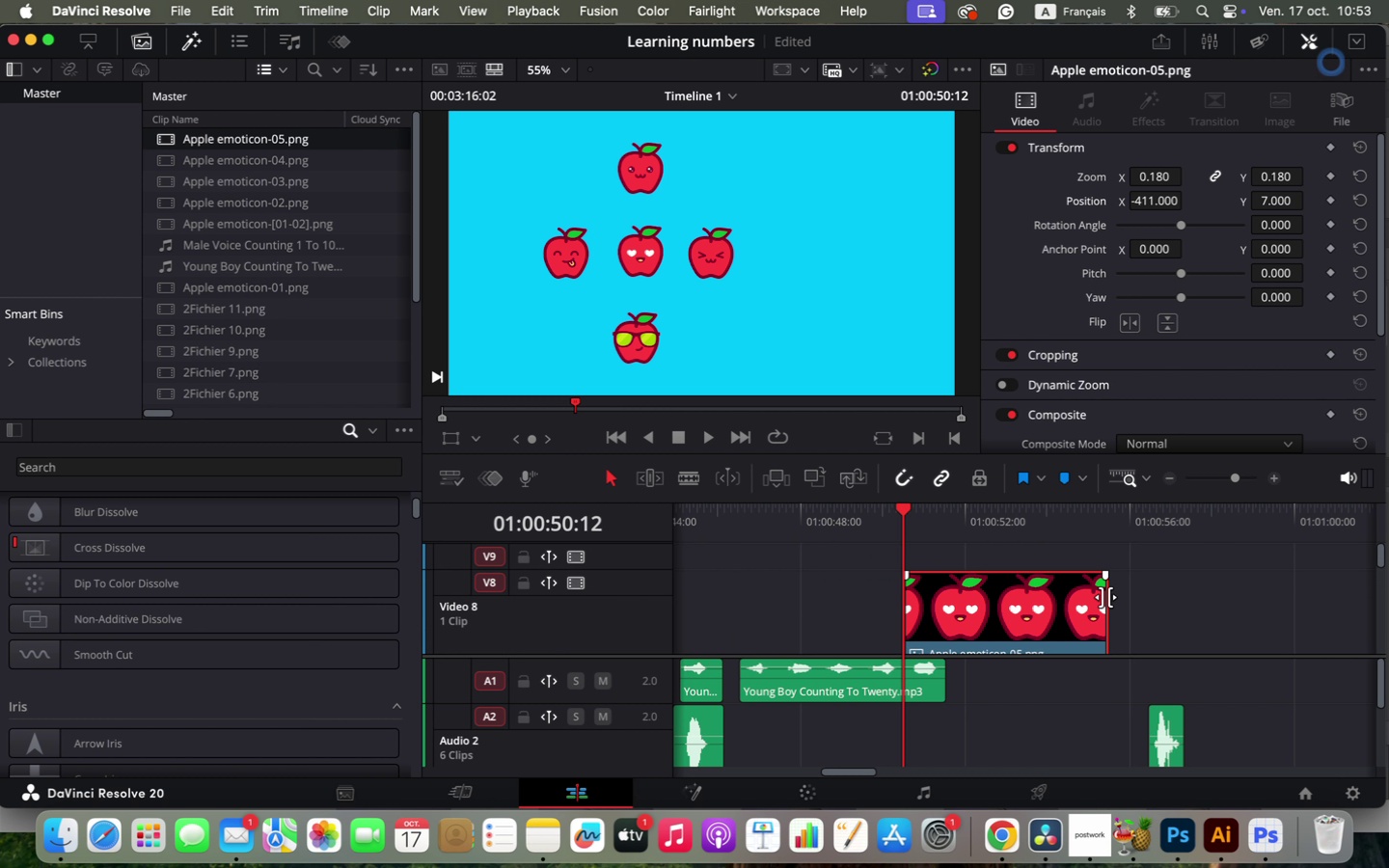 
left_click_drag(start_coordinate=[647, 571], to_coordinate=[644, 625])
 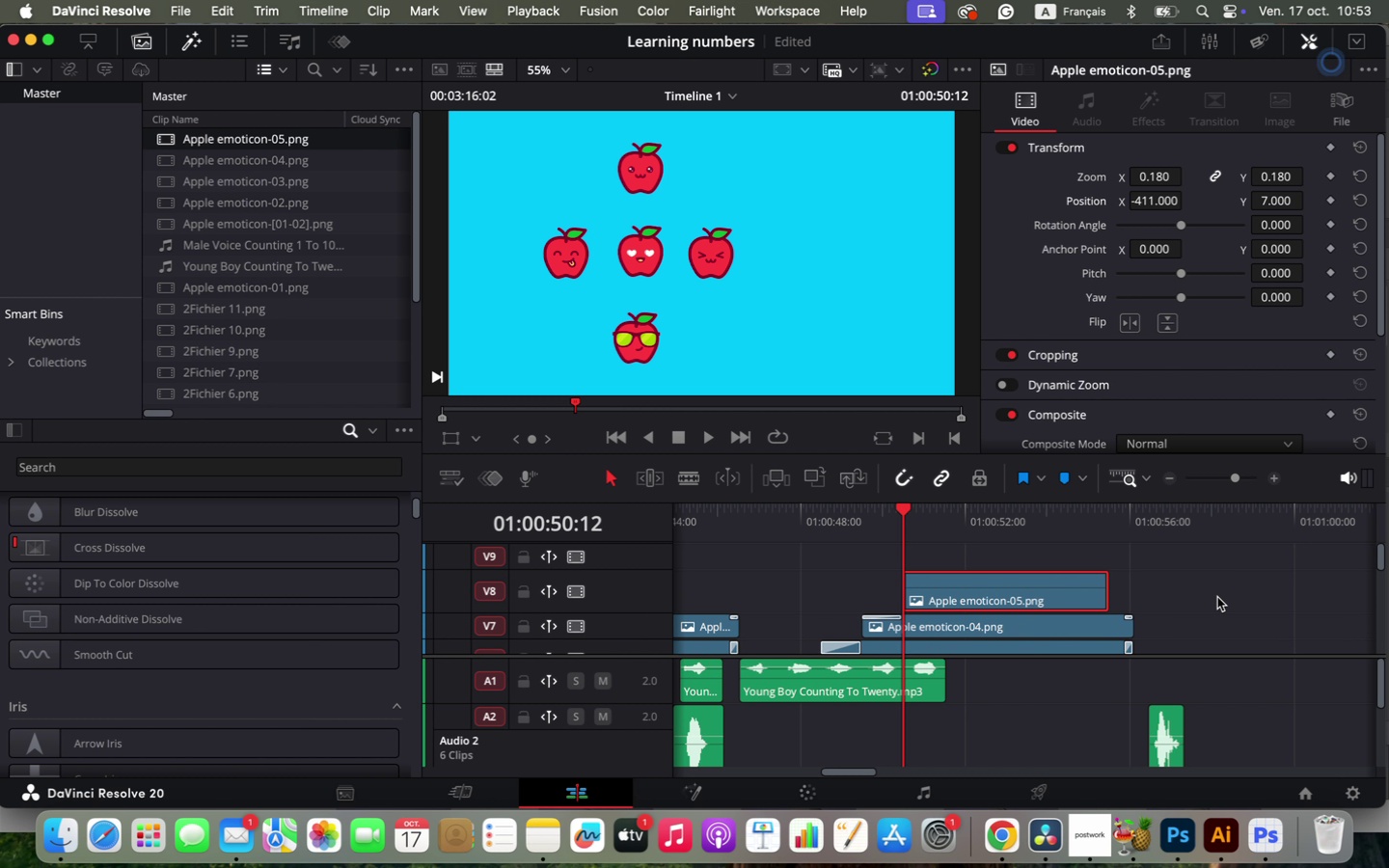 
left_click_drag(start_coordinate=[1103, 593], to_coordinate=[1130, 596])
 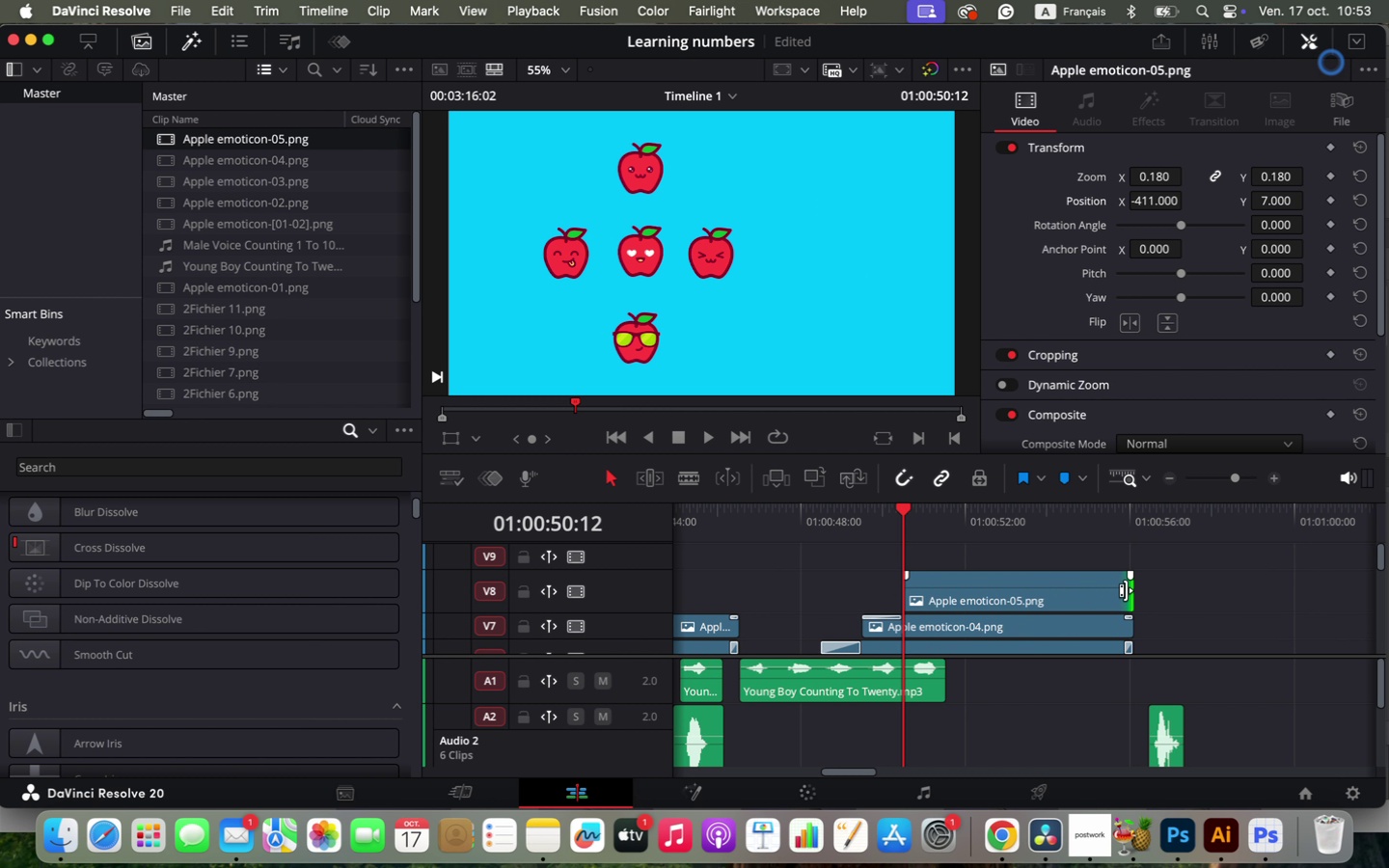 
right_click([1126, 590])
 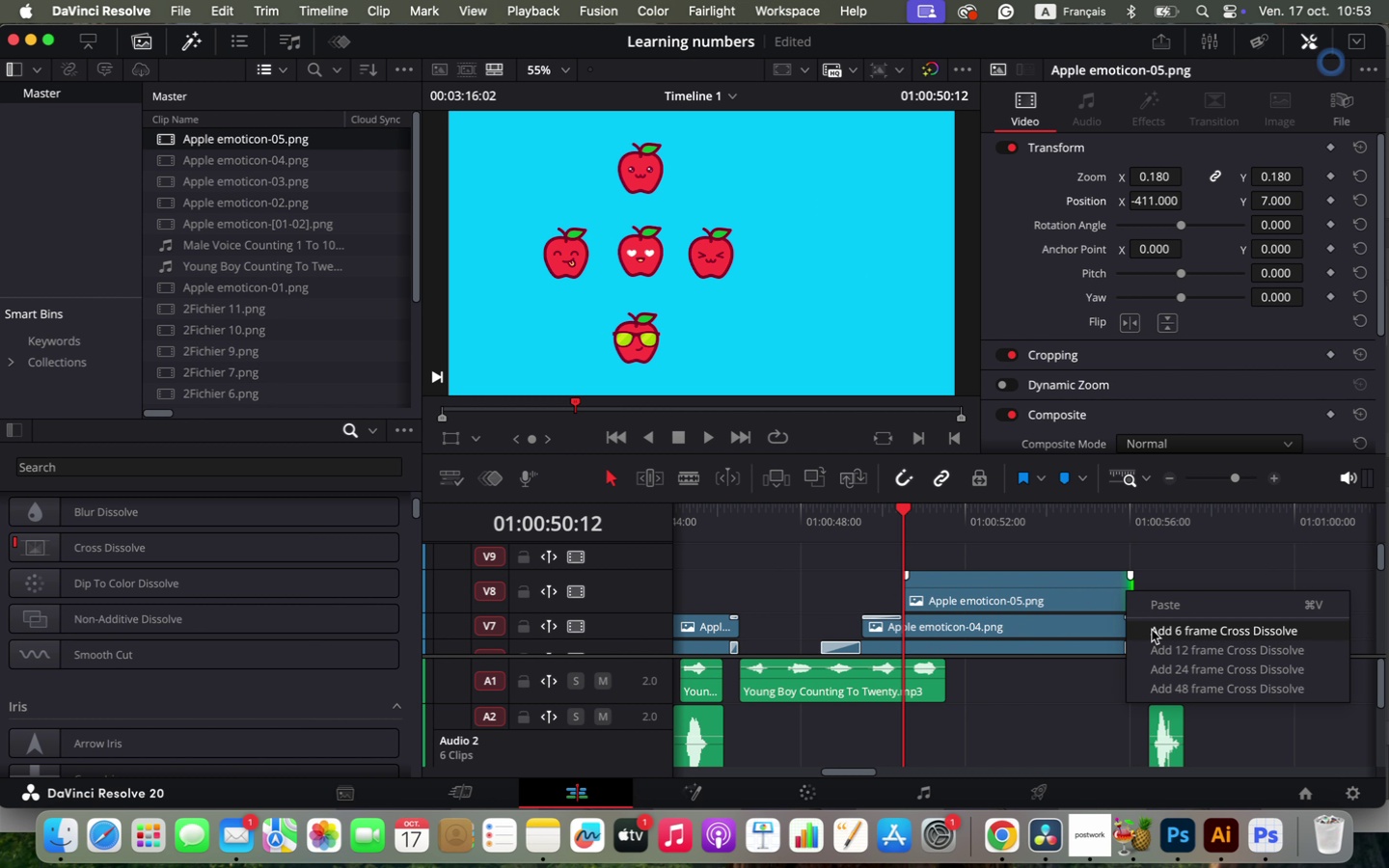 
left_click([1152, 630])
 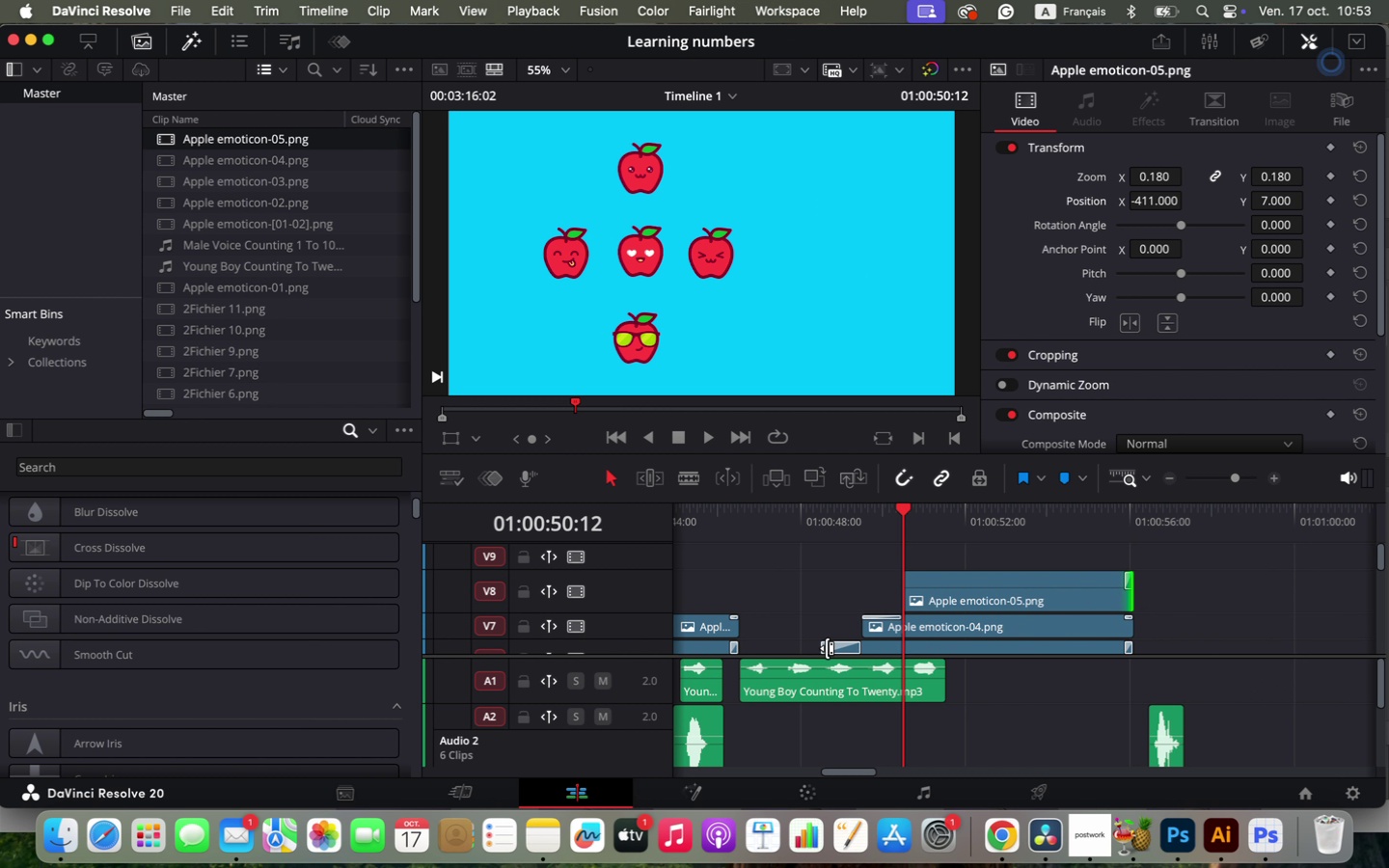 
left_click([840, 645])
 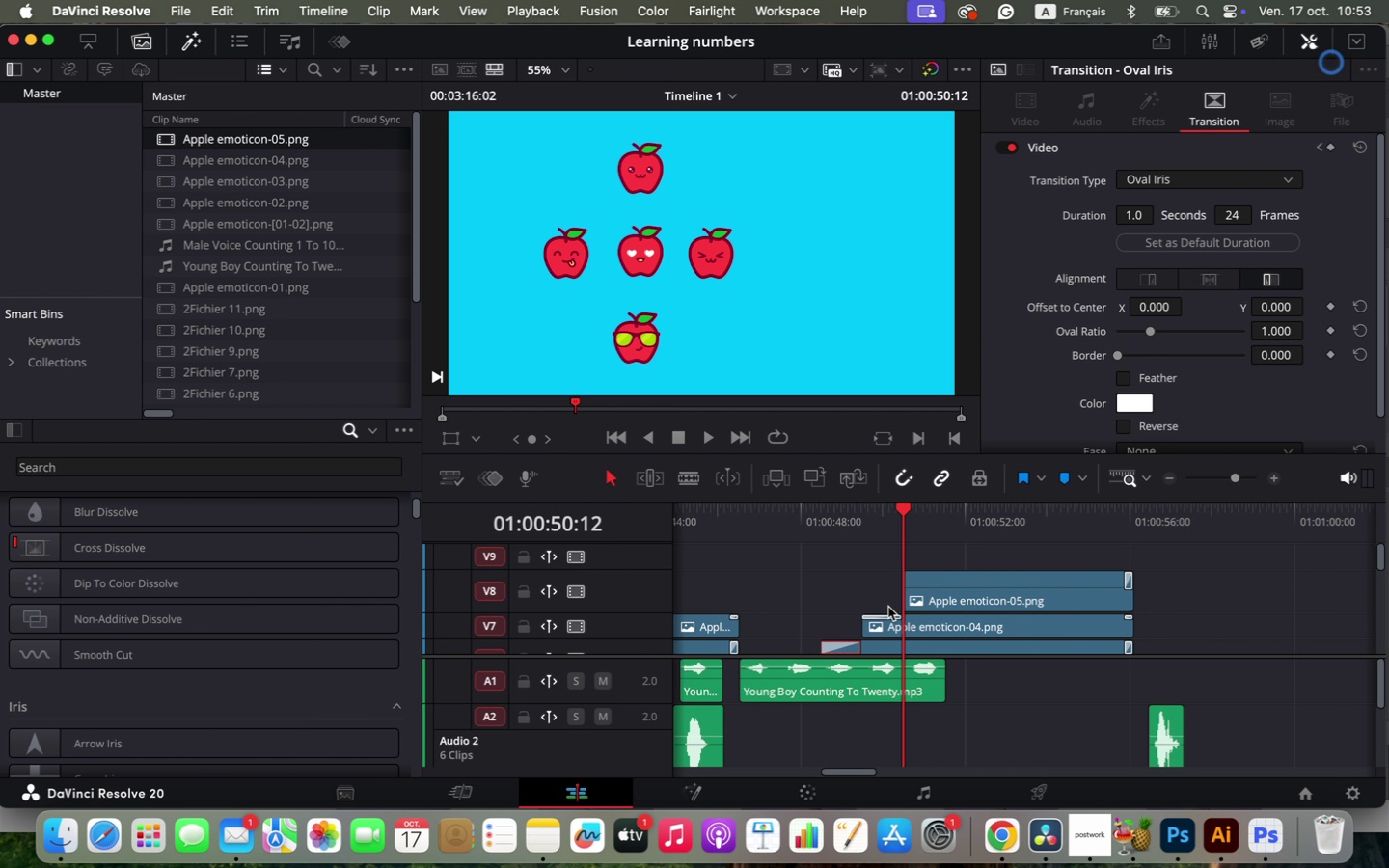 
key(Meta+C)
 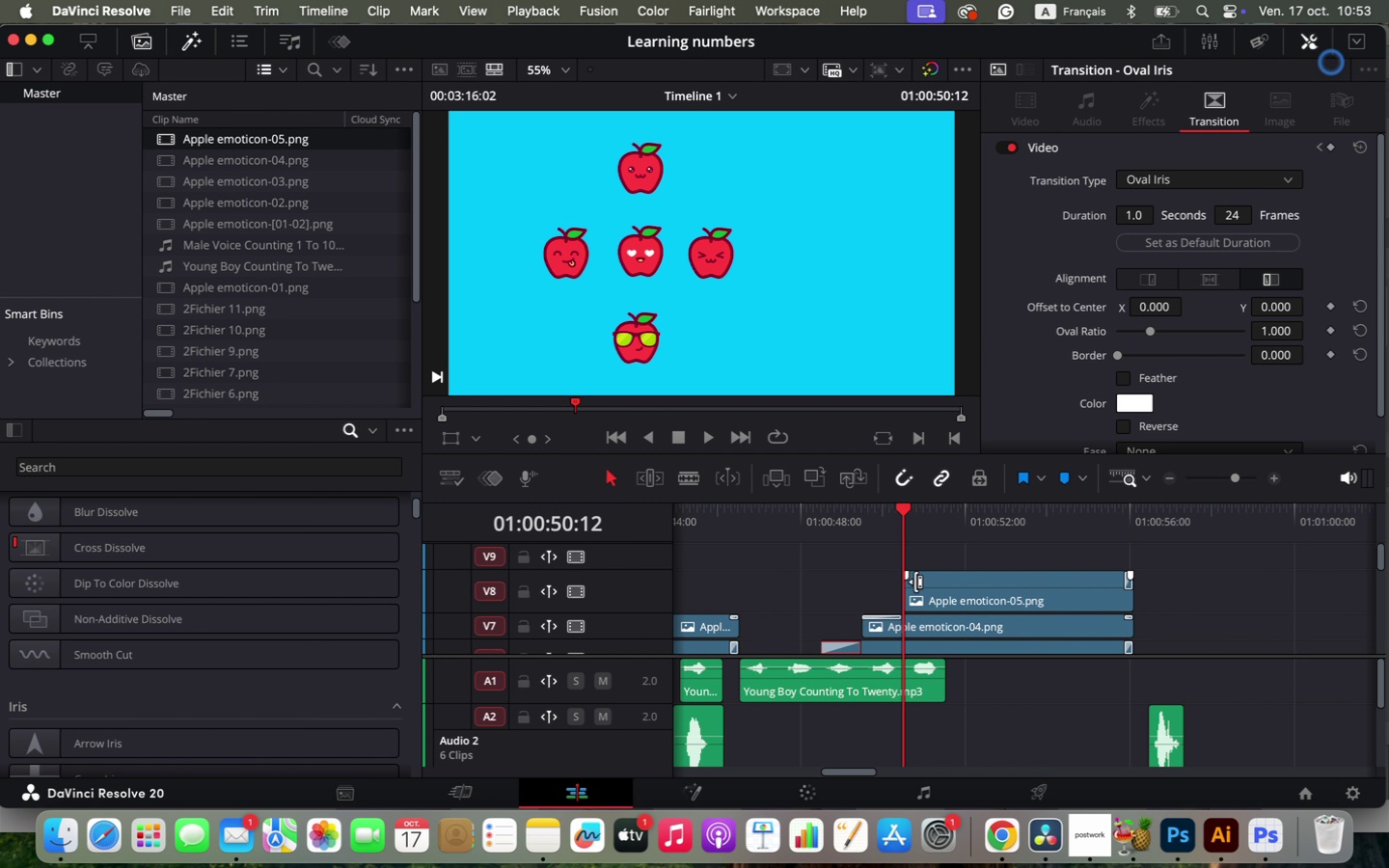 
left_click([915, 582])
 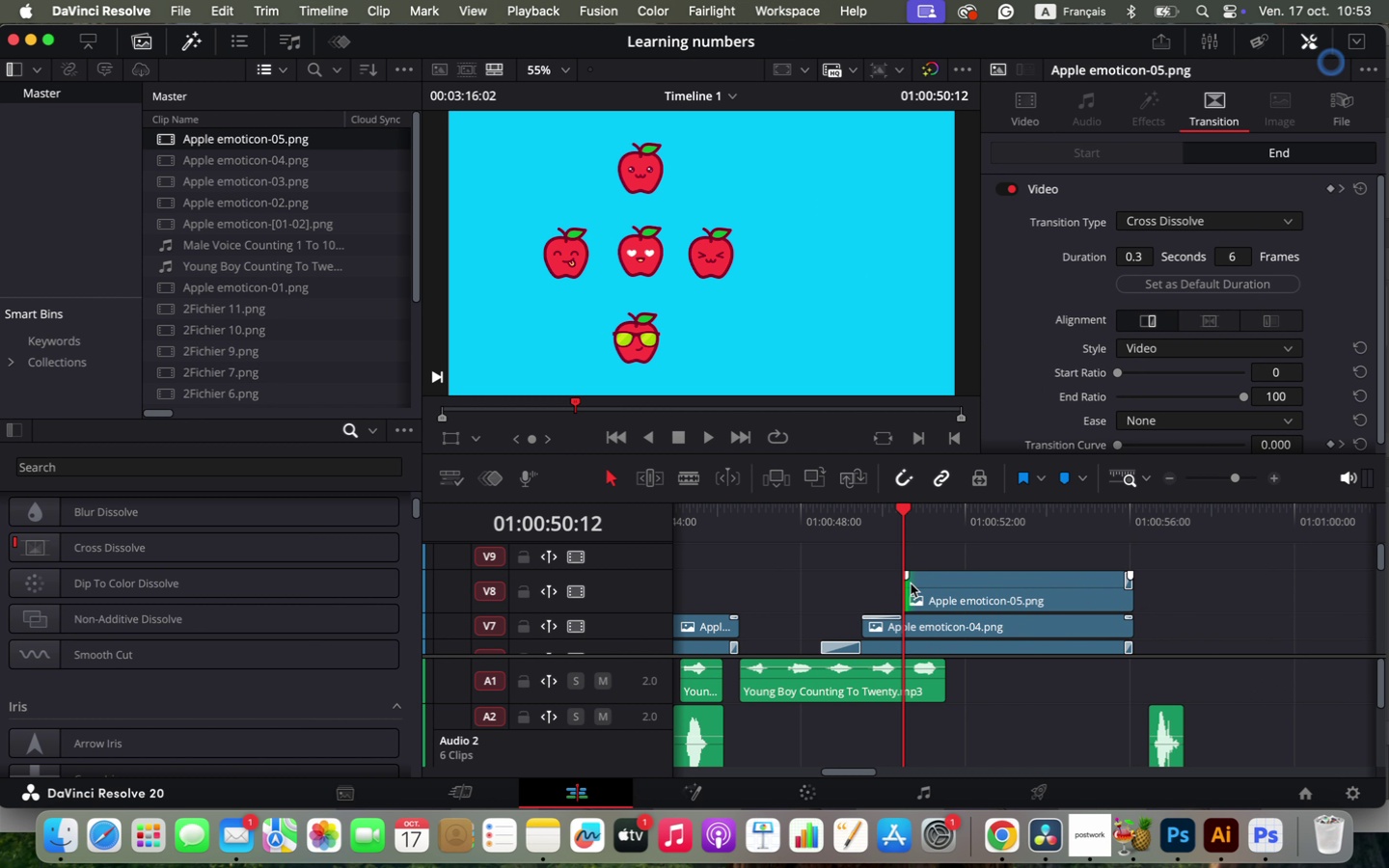 
right_click([911, 583])
 